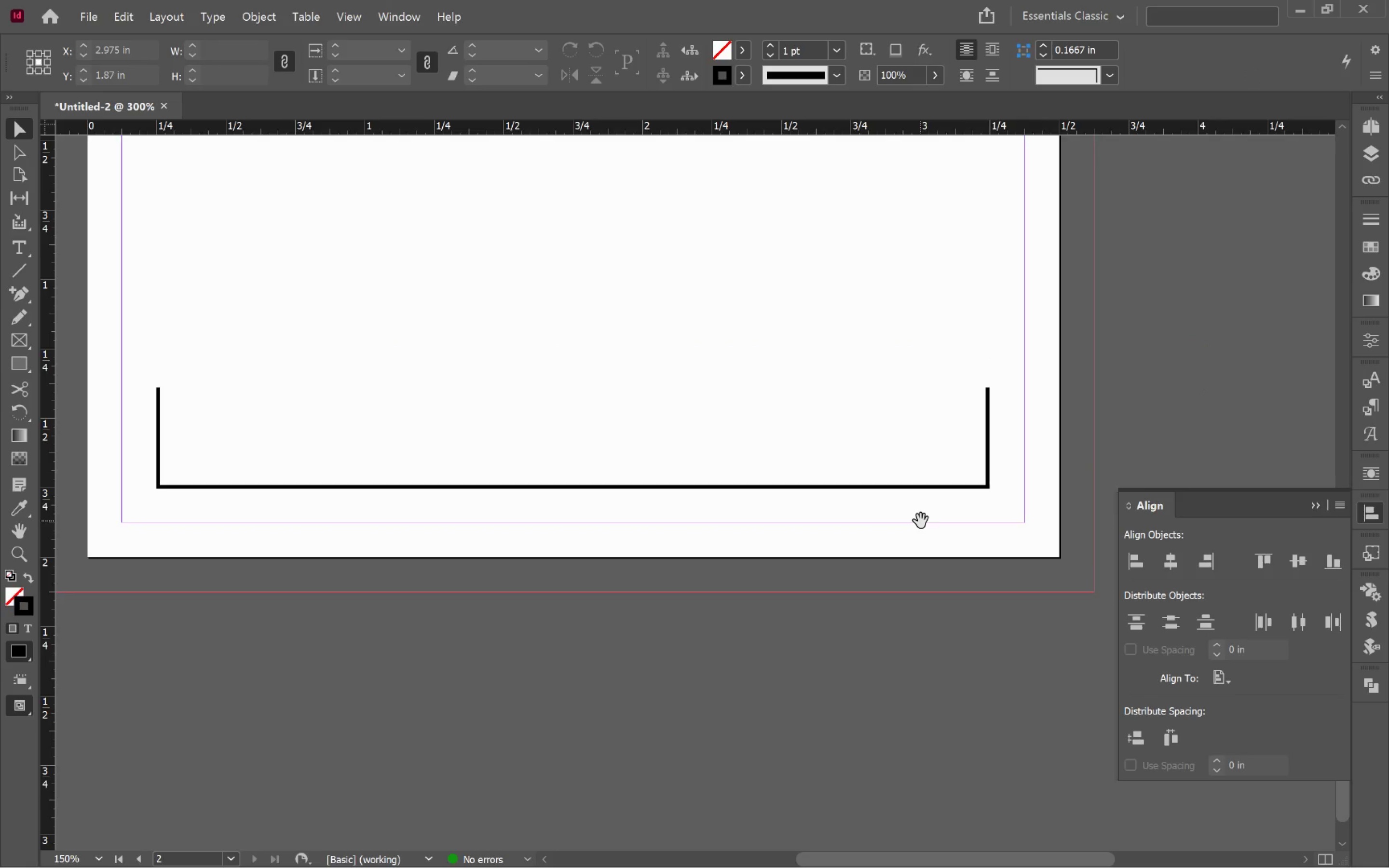 
wait(51.54)
 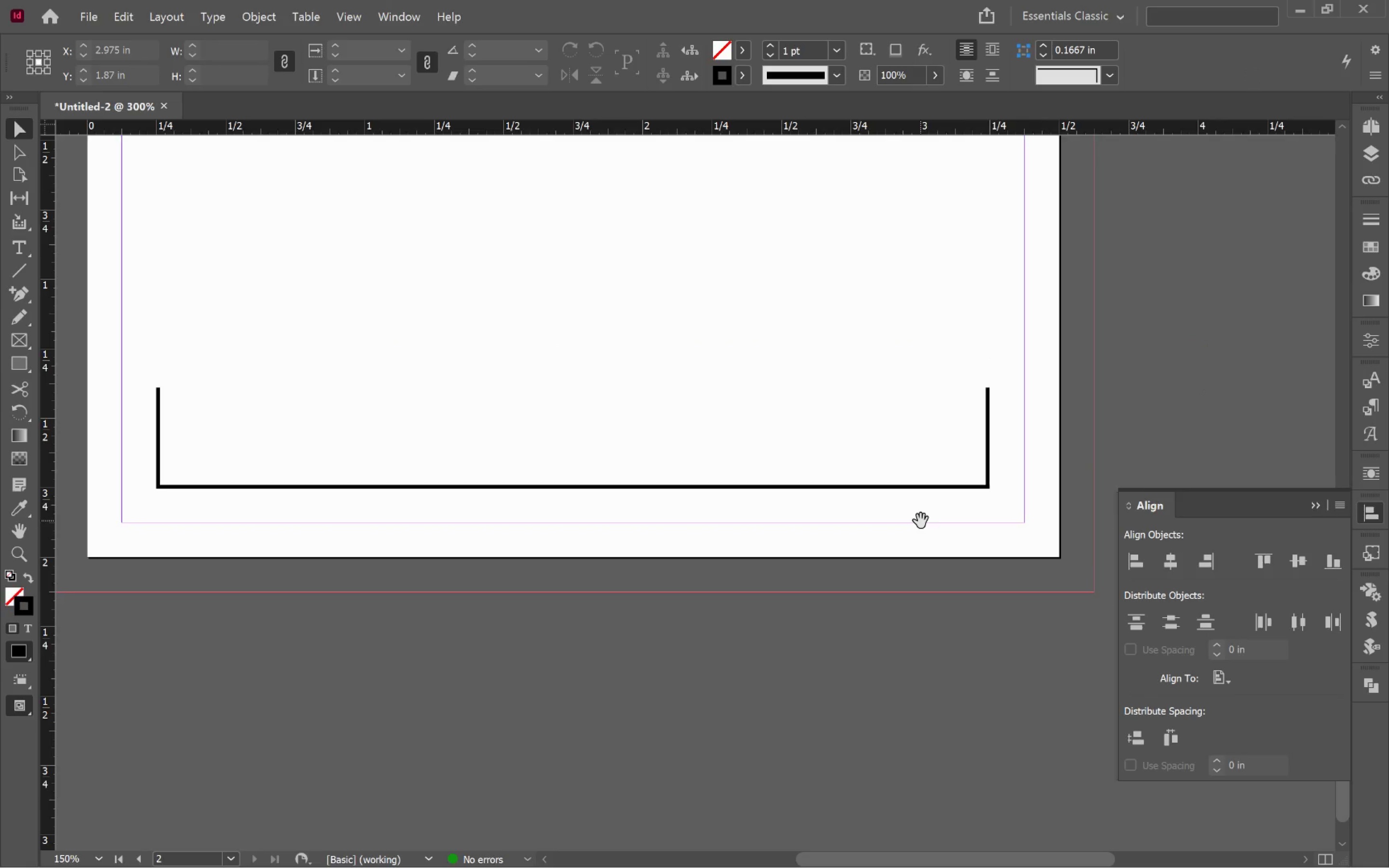 
left_click([777, 424])
 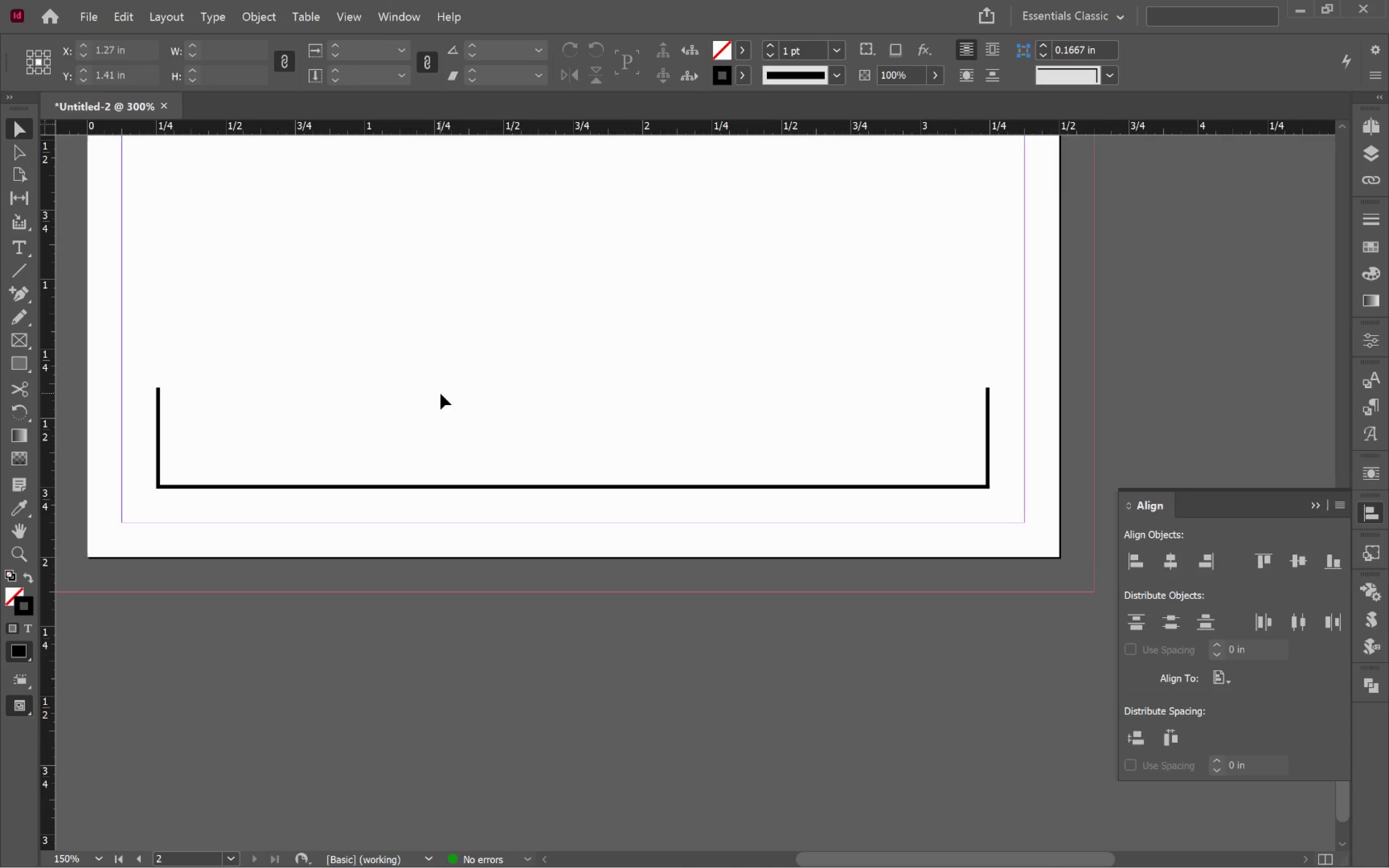 
hold_key(key=Space, duration=1.5)
 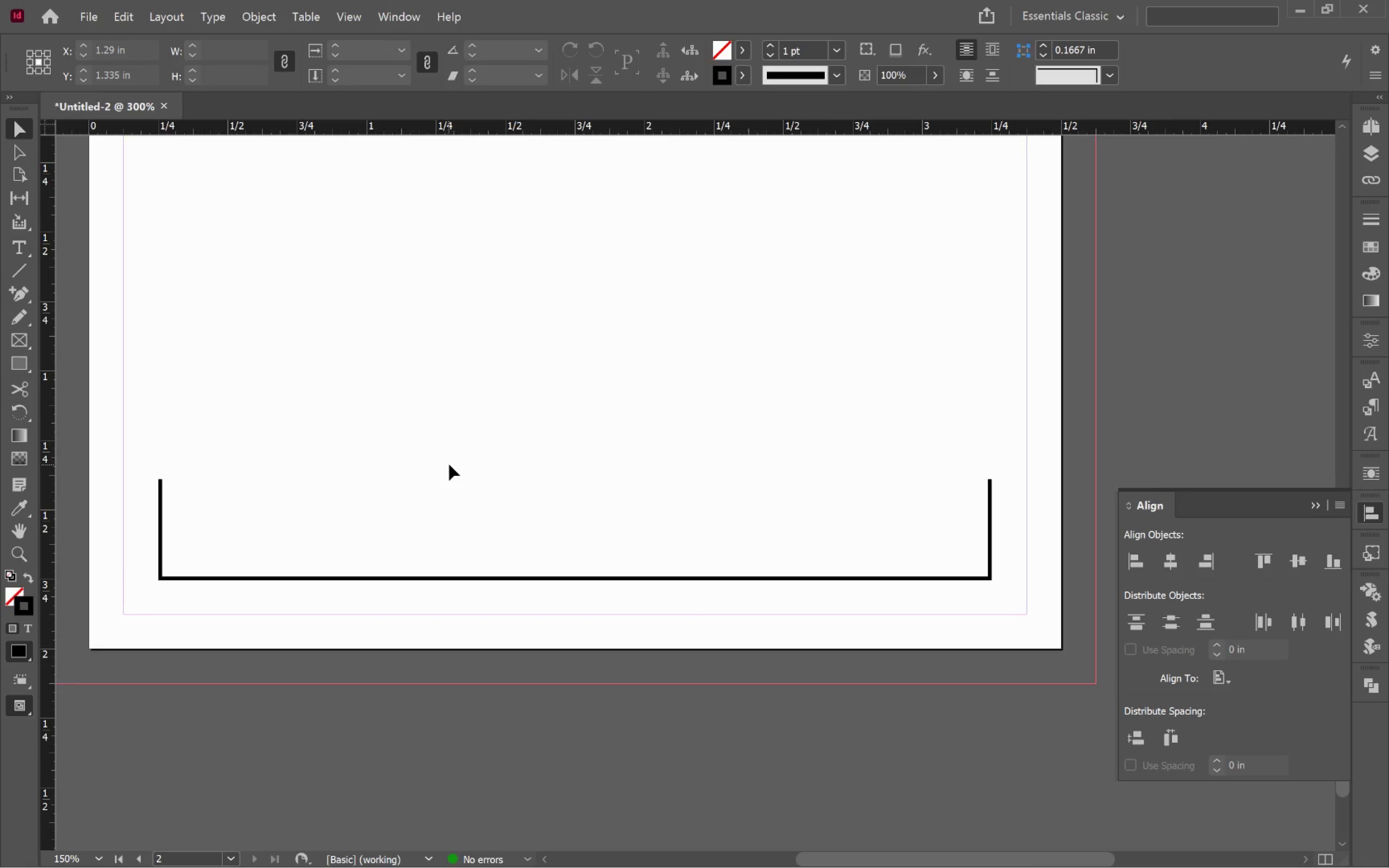 
left_click_drag(start_coordinate=[437, 382], to_coordinate=[438, 474])
 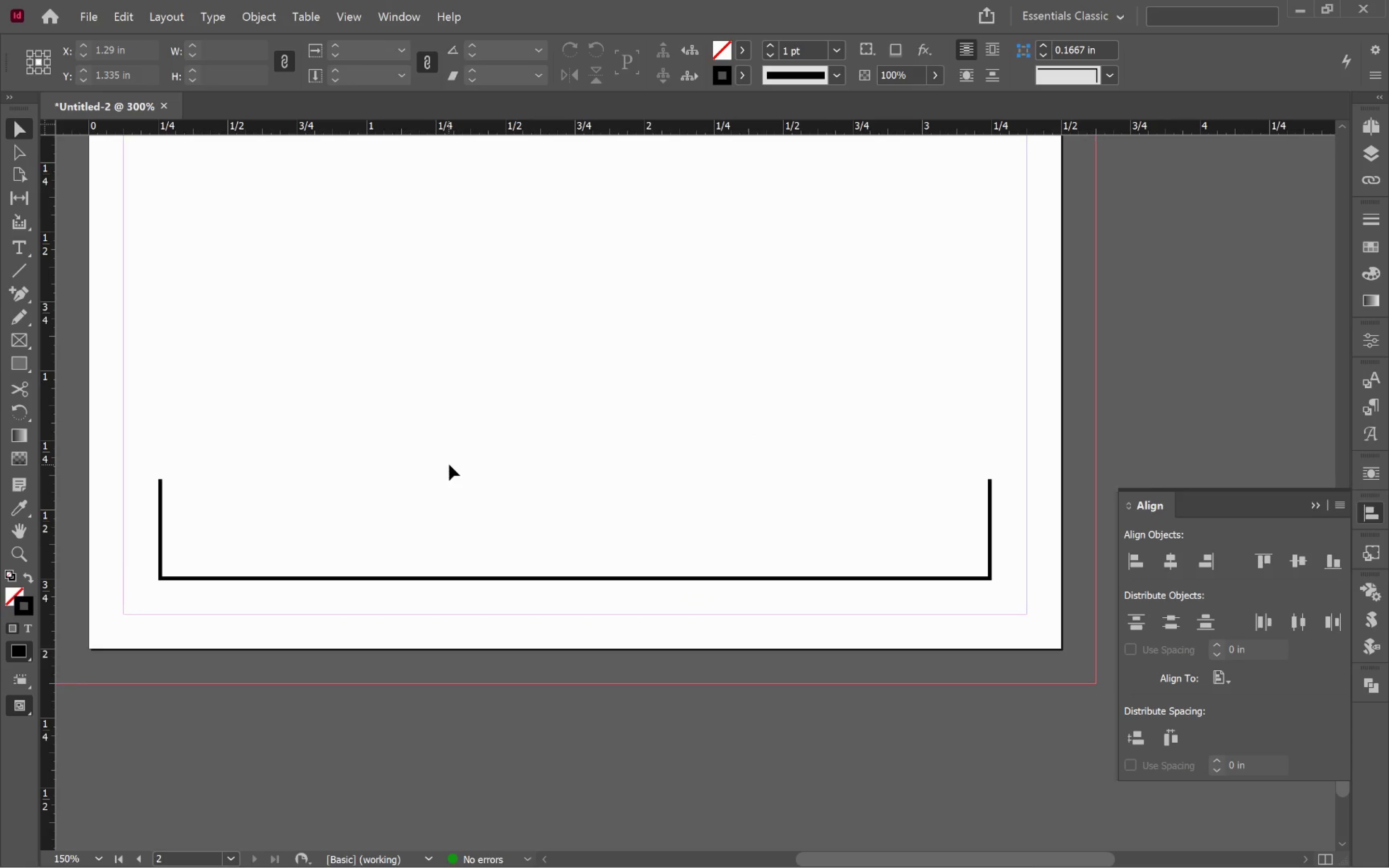 
key(Space)
 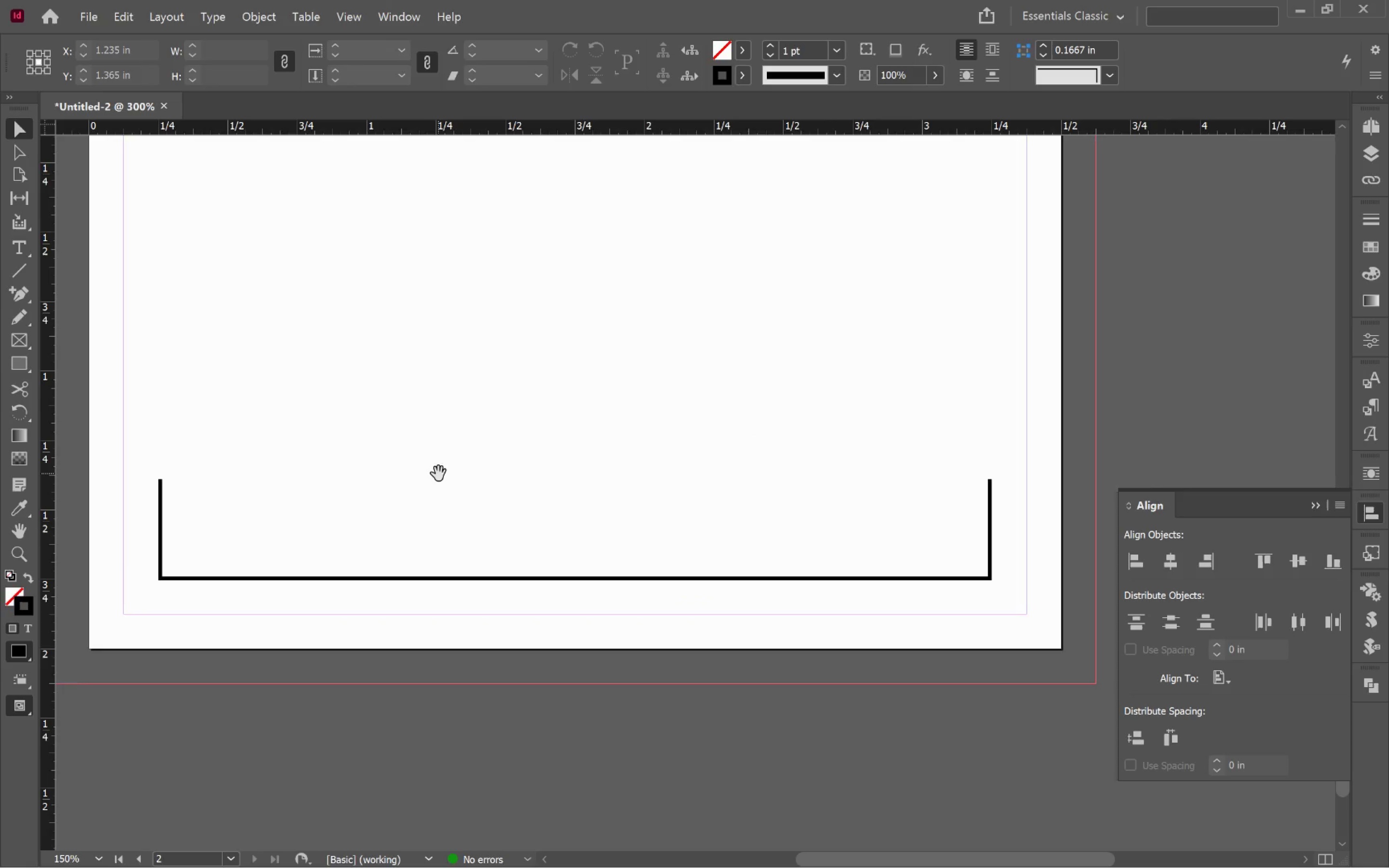 
key(Space)
 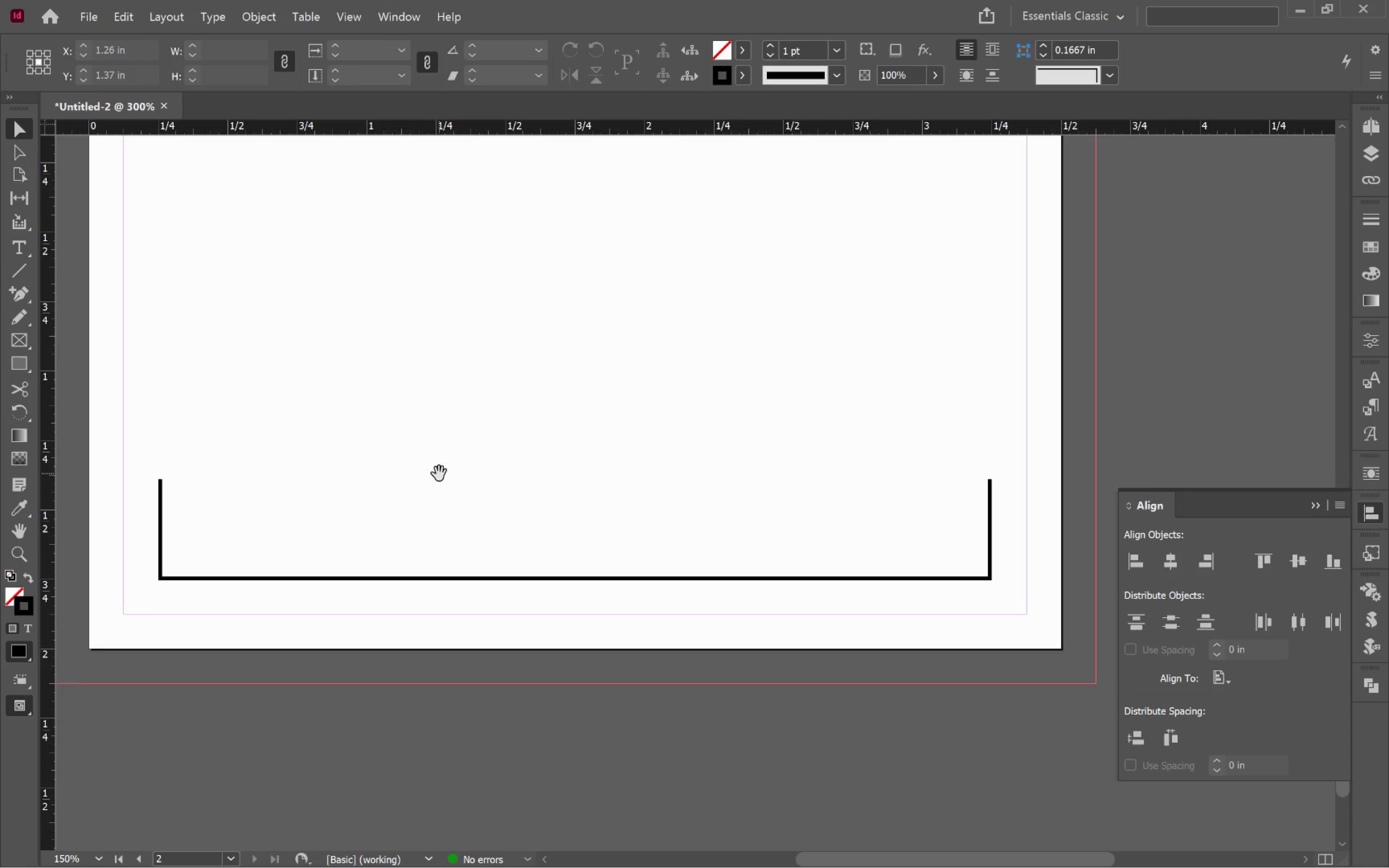 
key(Space)
 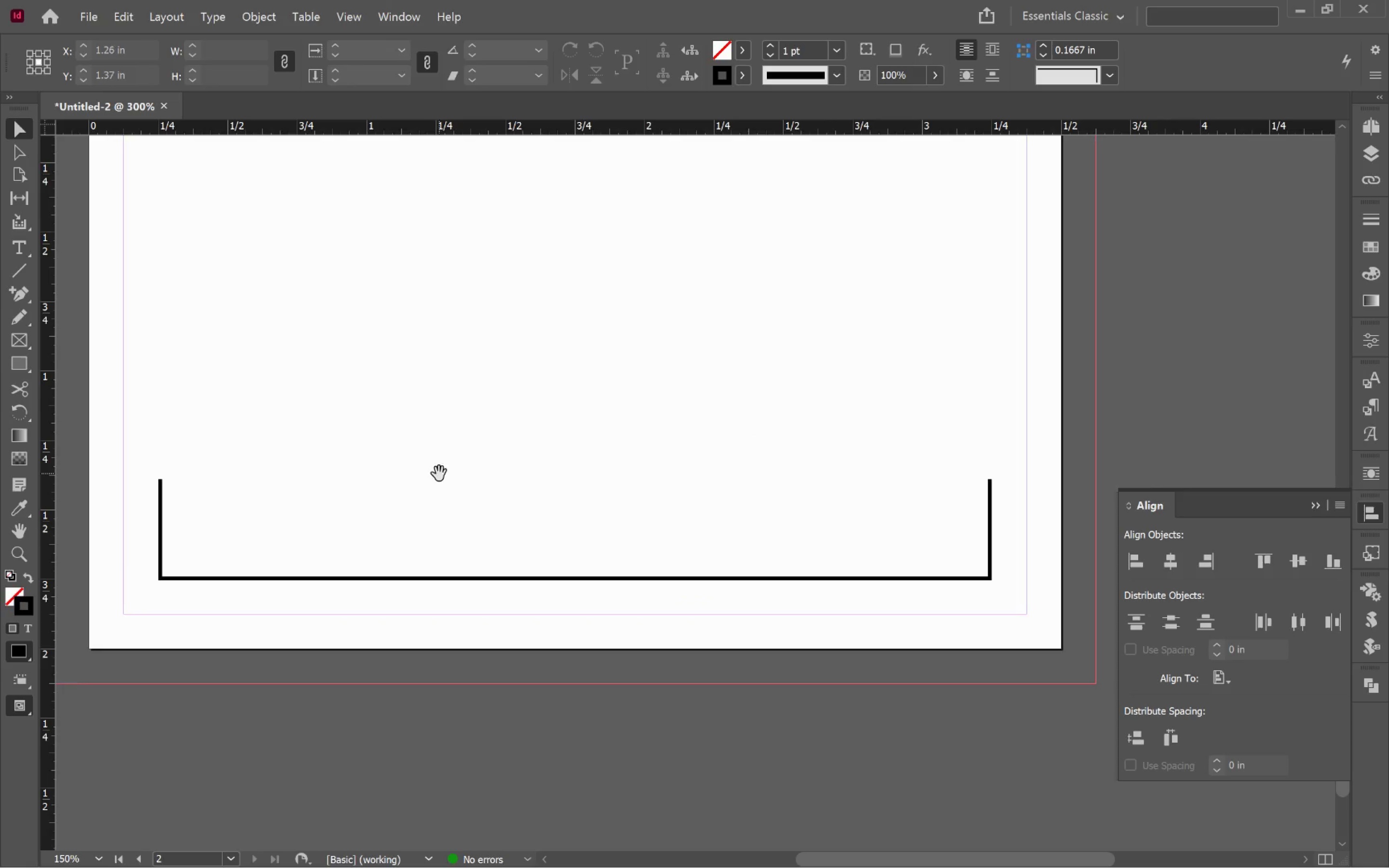 
key(Space)
 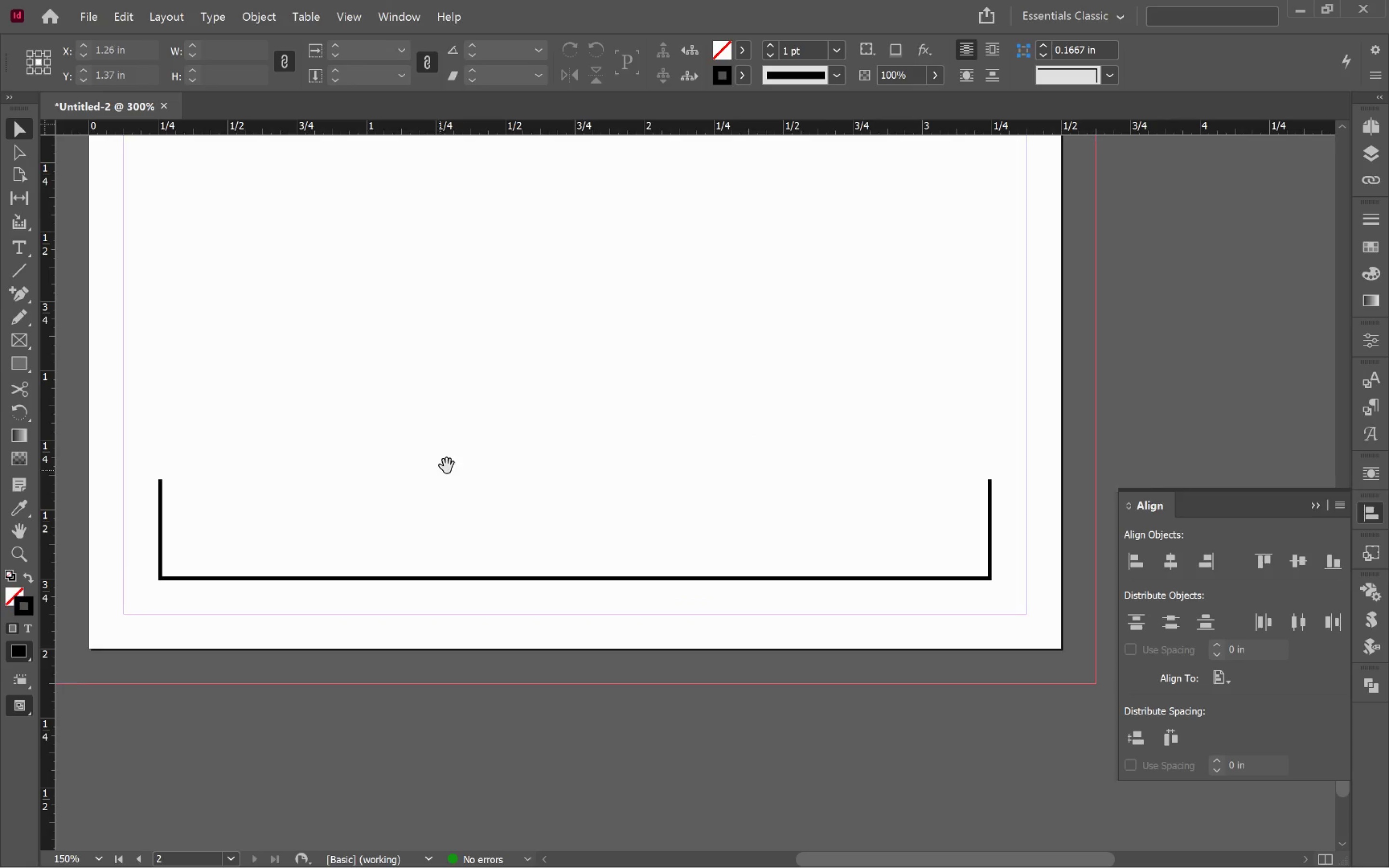 
key(Space)
 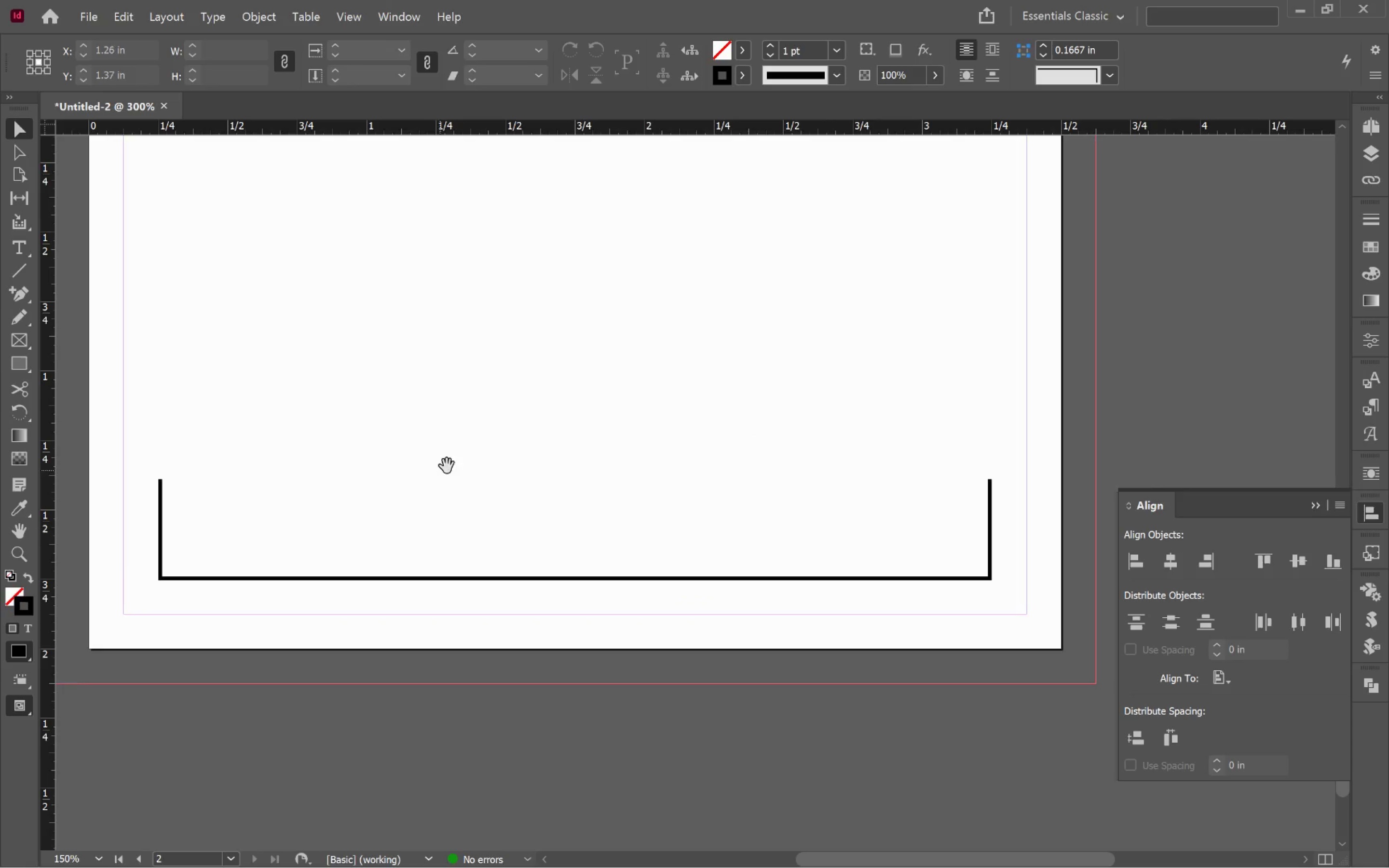 
key(Space)
 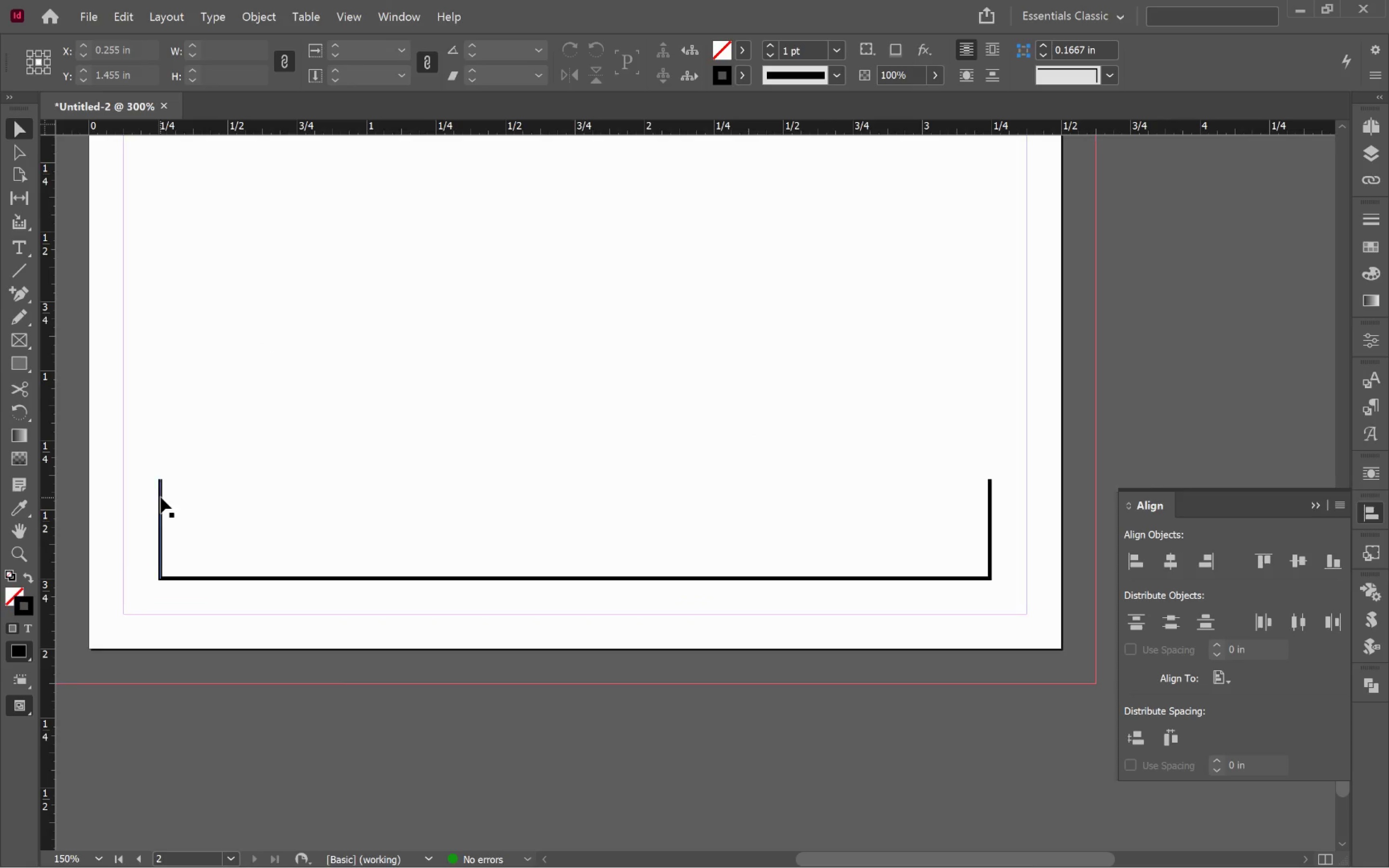 
left_click_drag(start_coordinate=[161, 497], to_coordinate=[265, 494])
 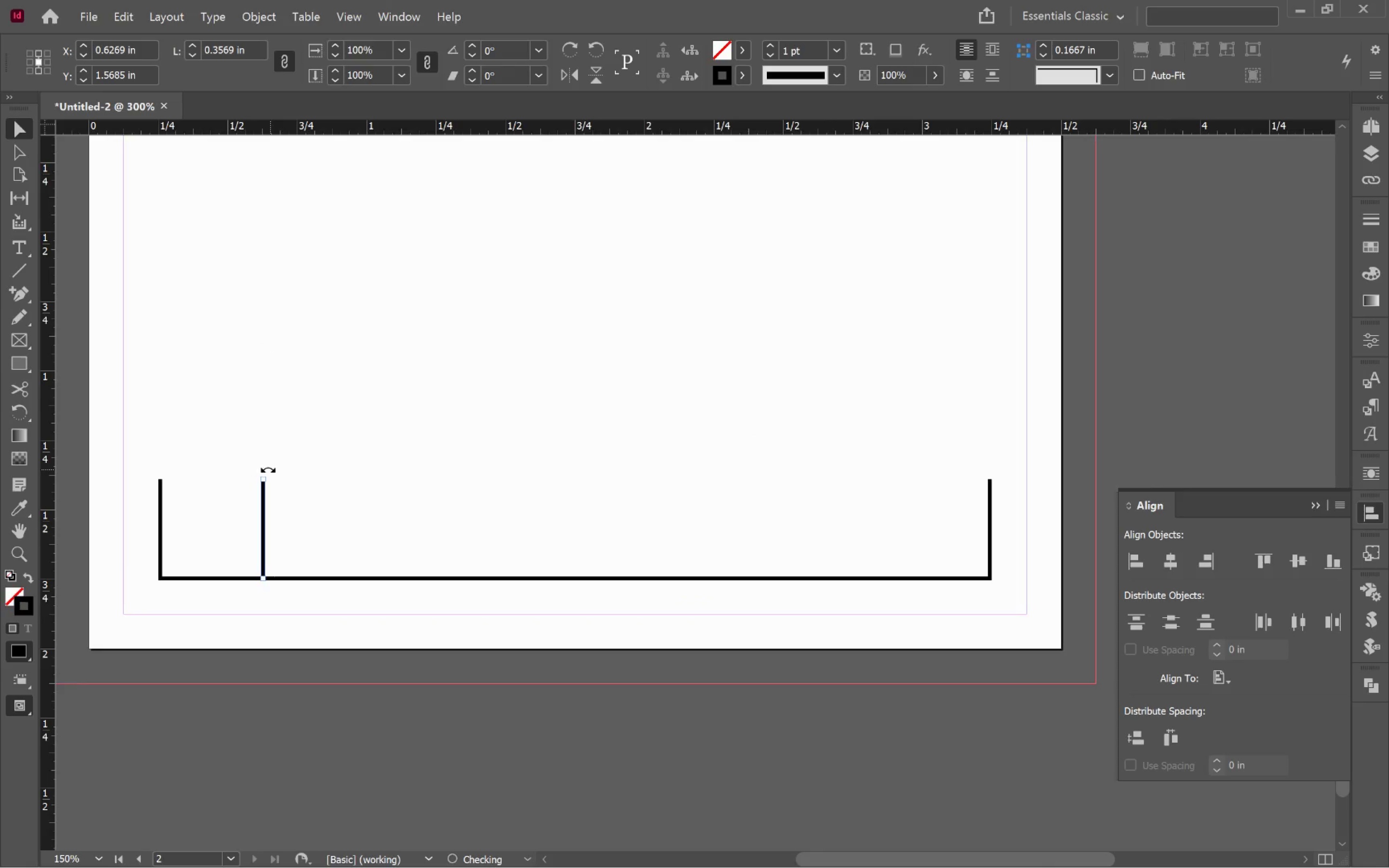 
hold_key(key=AltLeft, duration=0.53)
 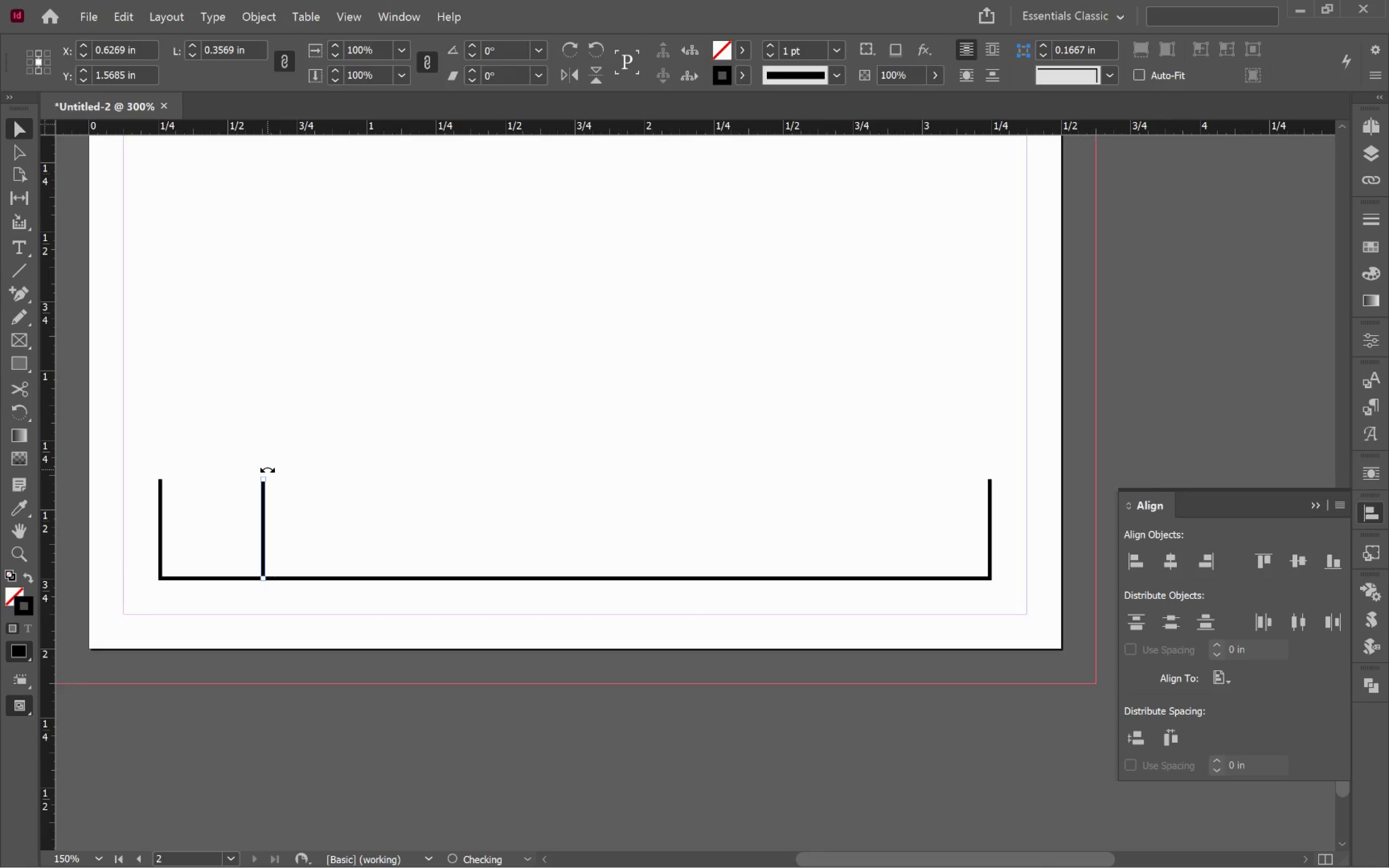 
hold_key(key=ShiftLeft, duration=0.4)
 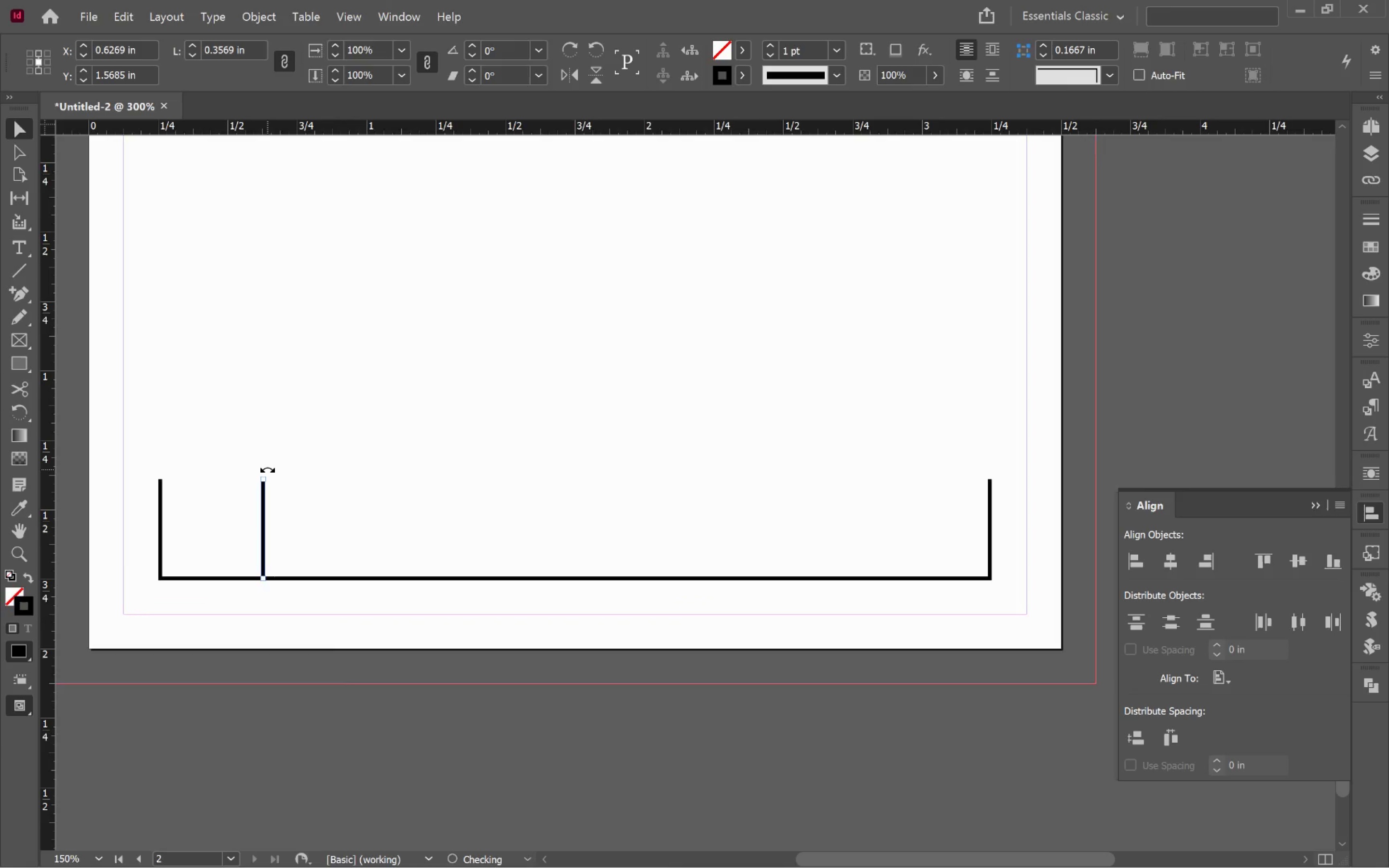 
left_click_drag(start_coordinate=[267, 470], to_coordinate=[353, 530])
 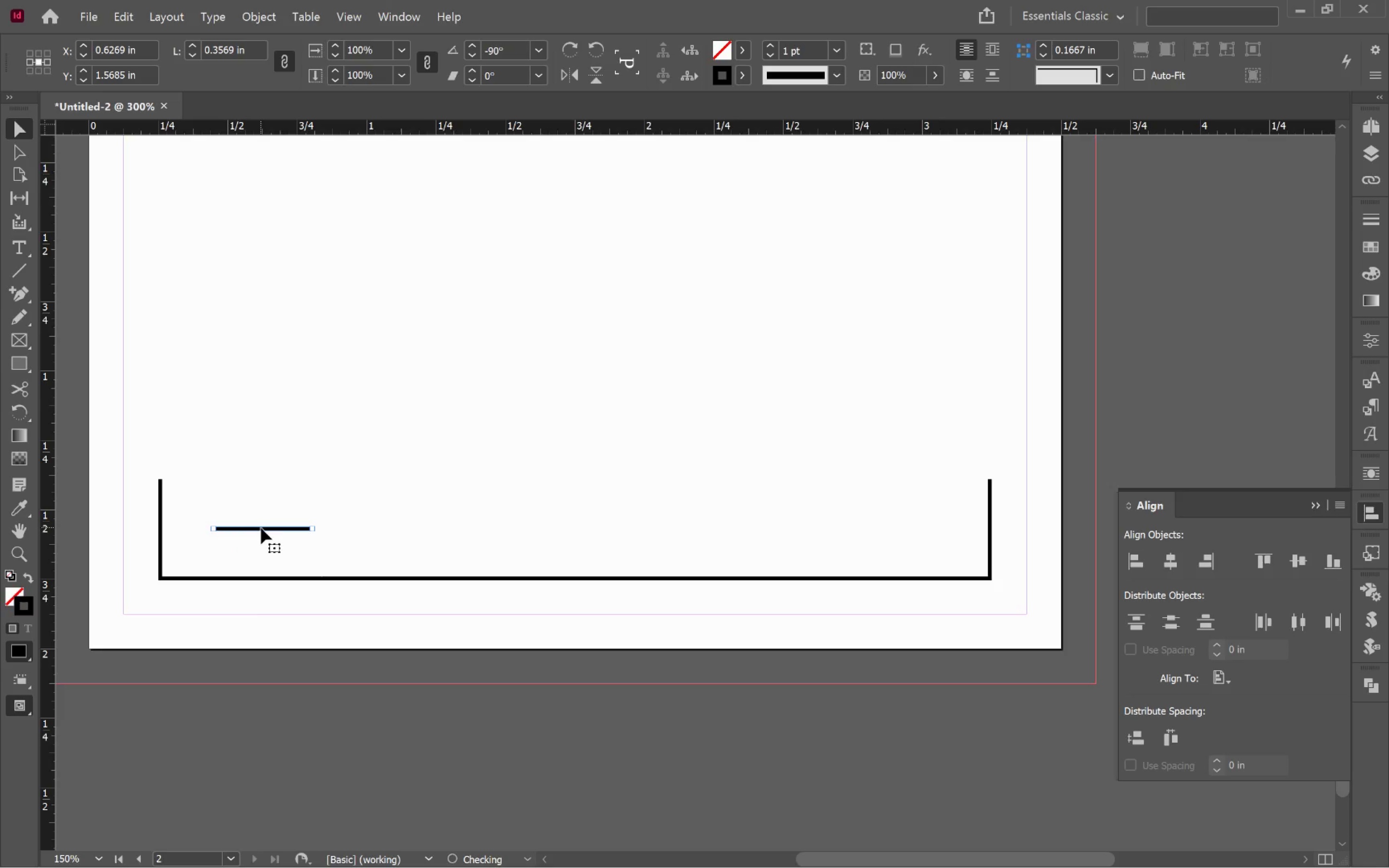 
hold_key(key=ShiftLeft, duration=0.89)
 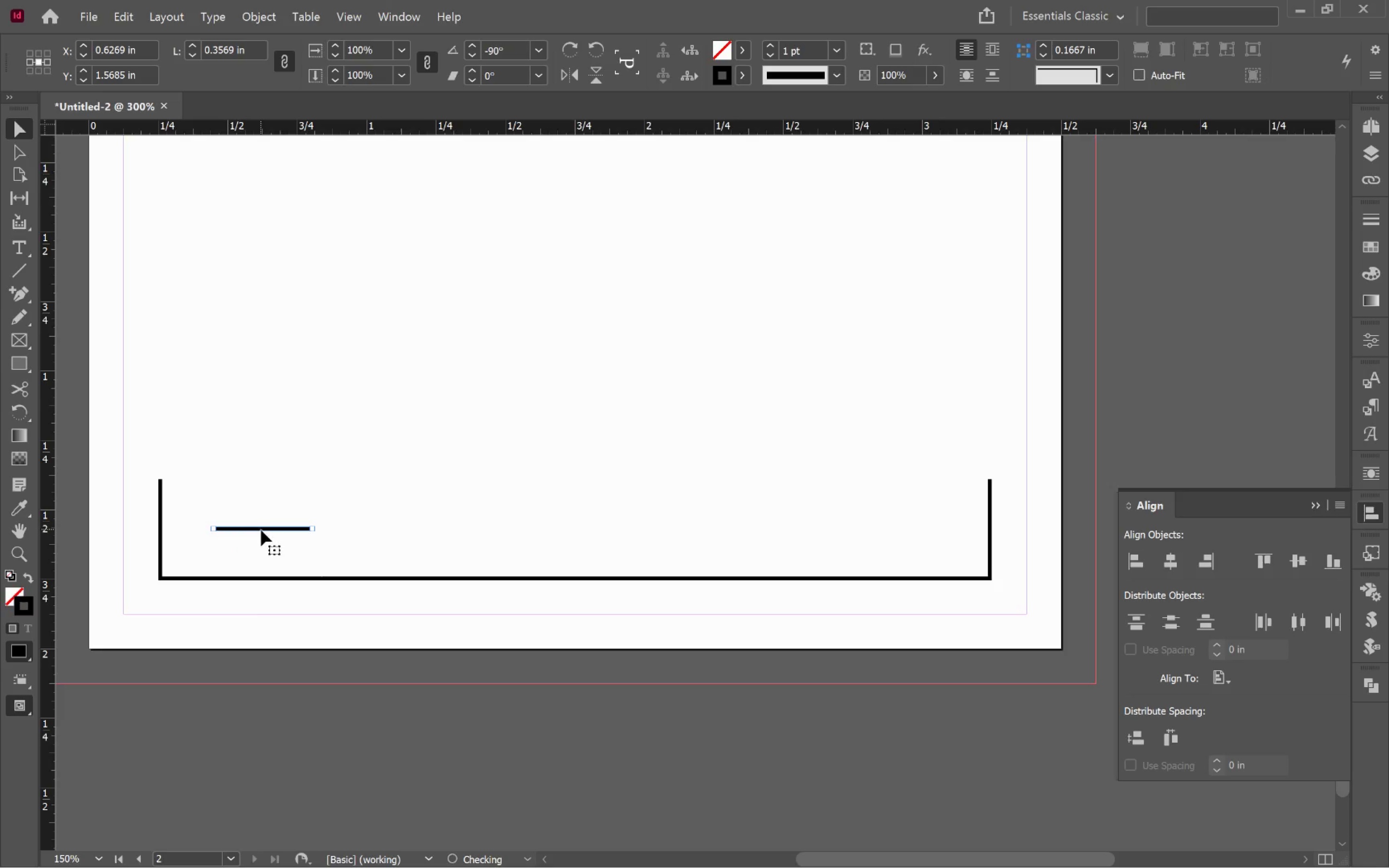 
left_click_drag(start_coordinate=[261, 530], to_coordinate=[278, 450])
 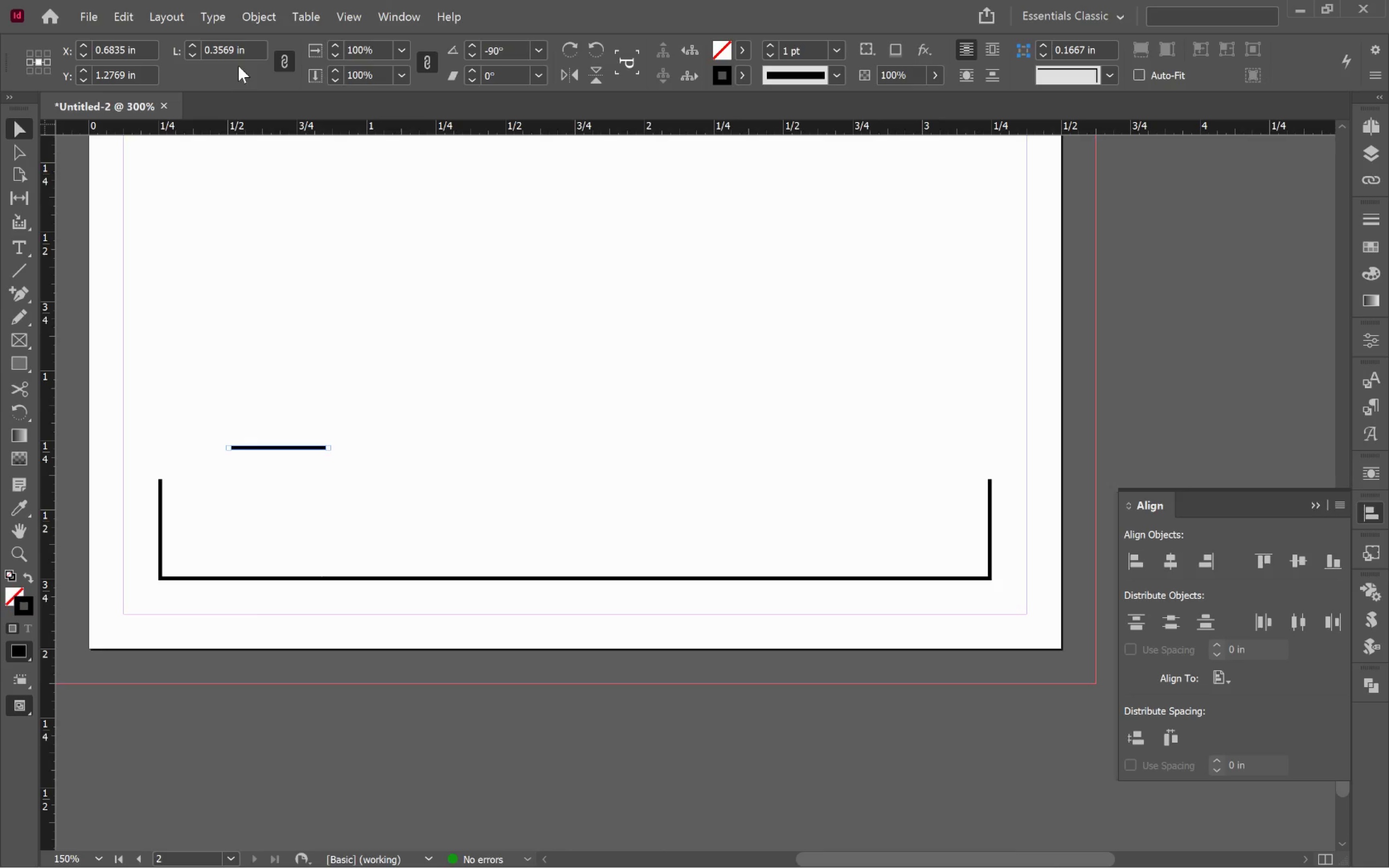 
left_click([233, 52])
 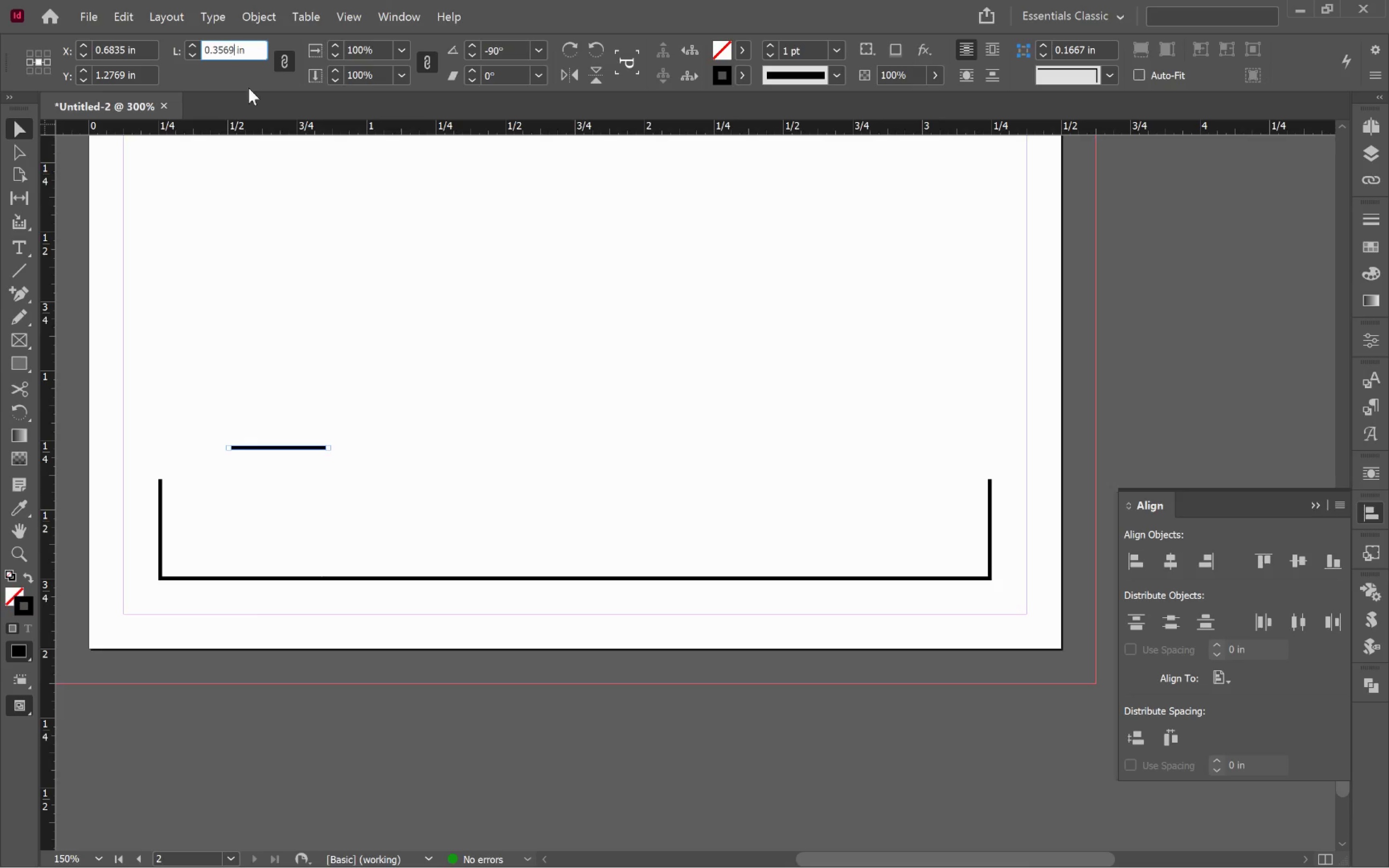 
key(Control+A)
 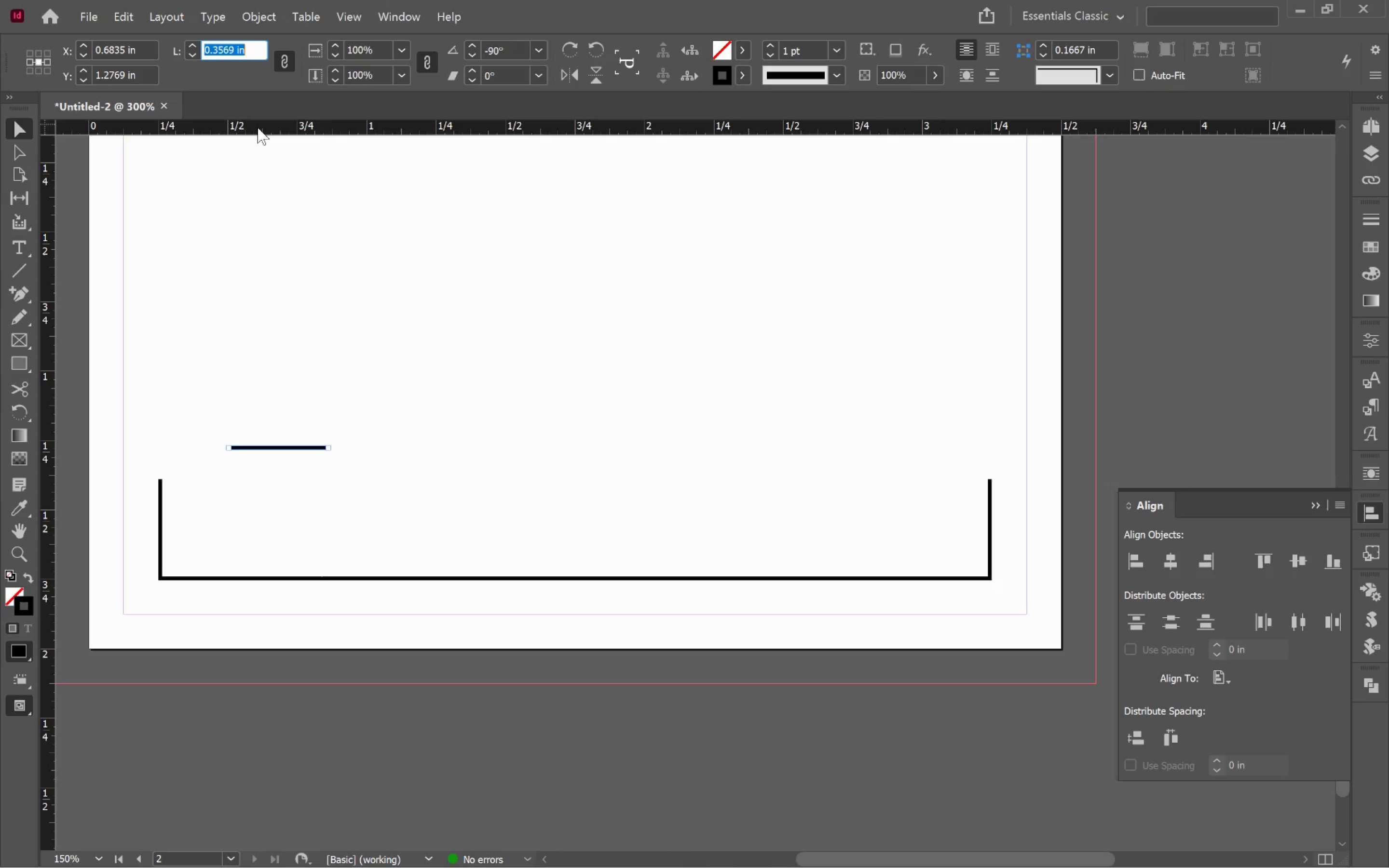 
wait(47.86)
 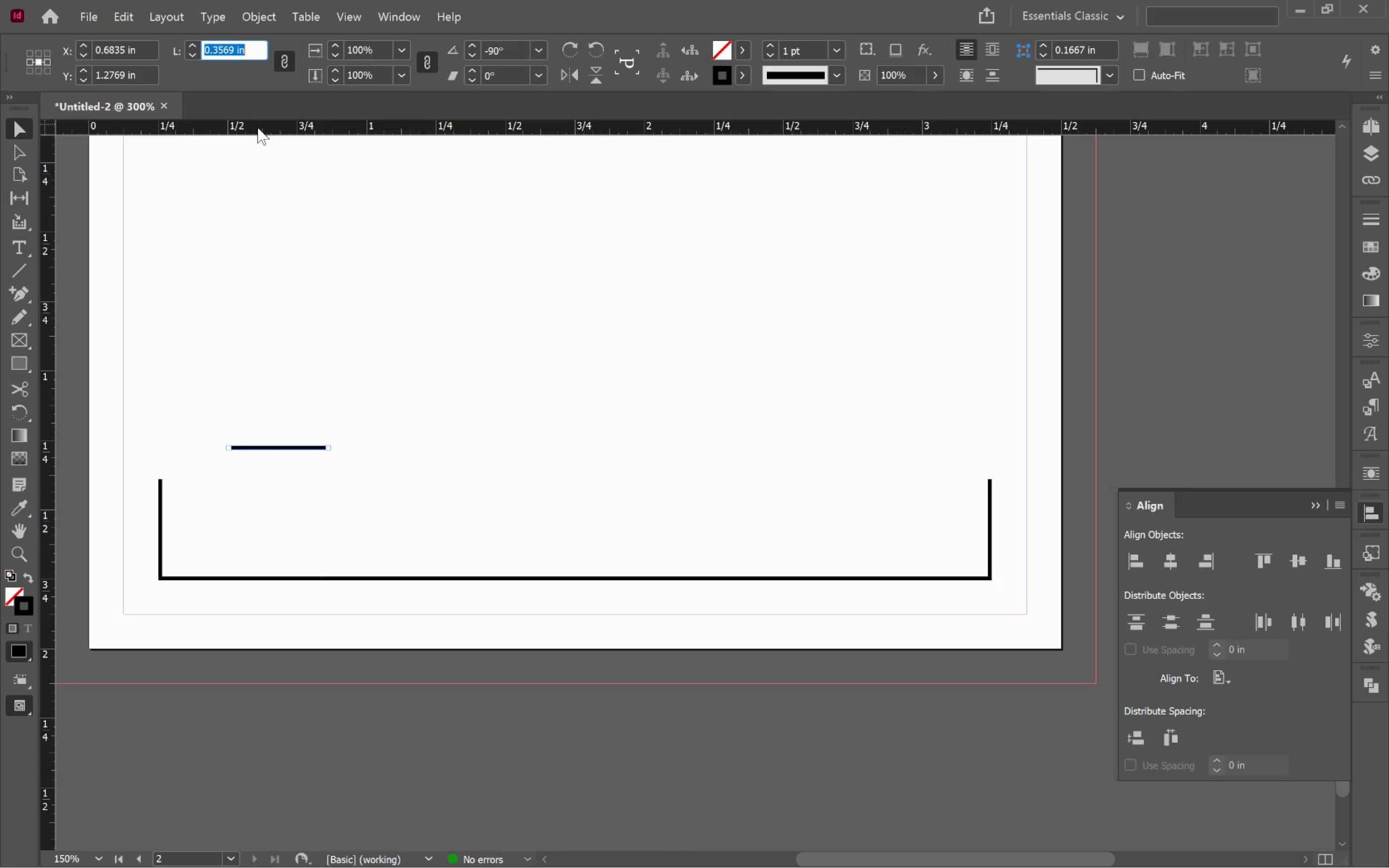 
key(Alt+Tab)
 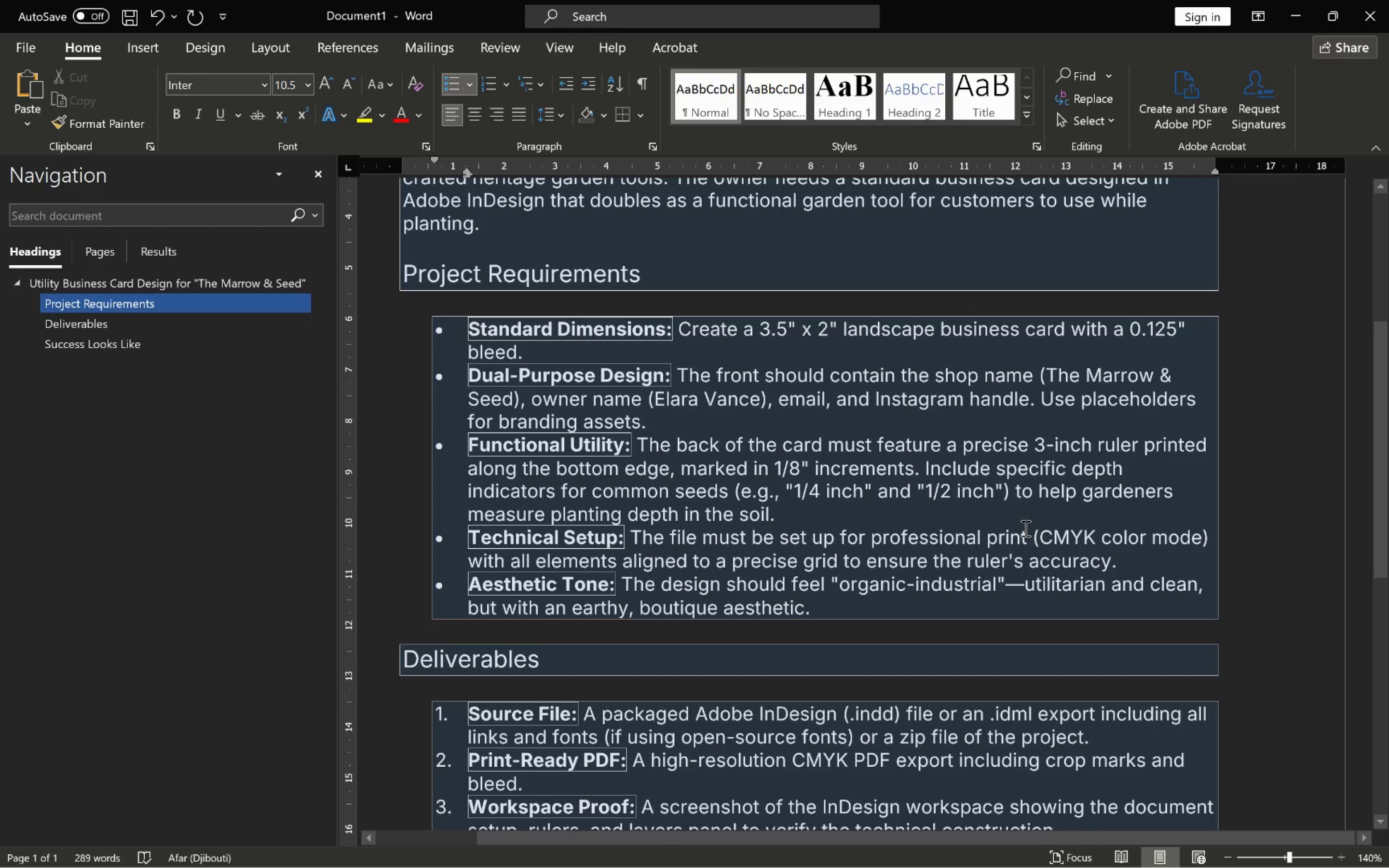 
wait(25.79)
 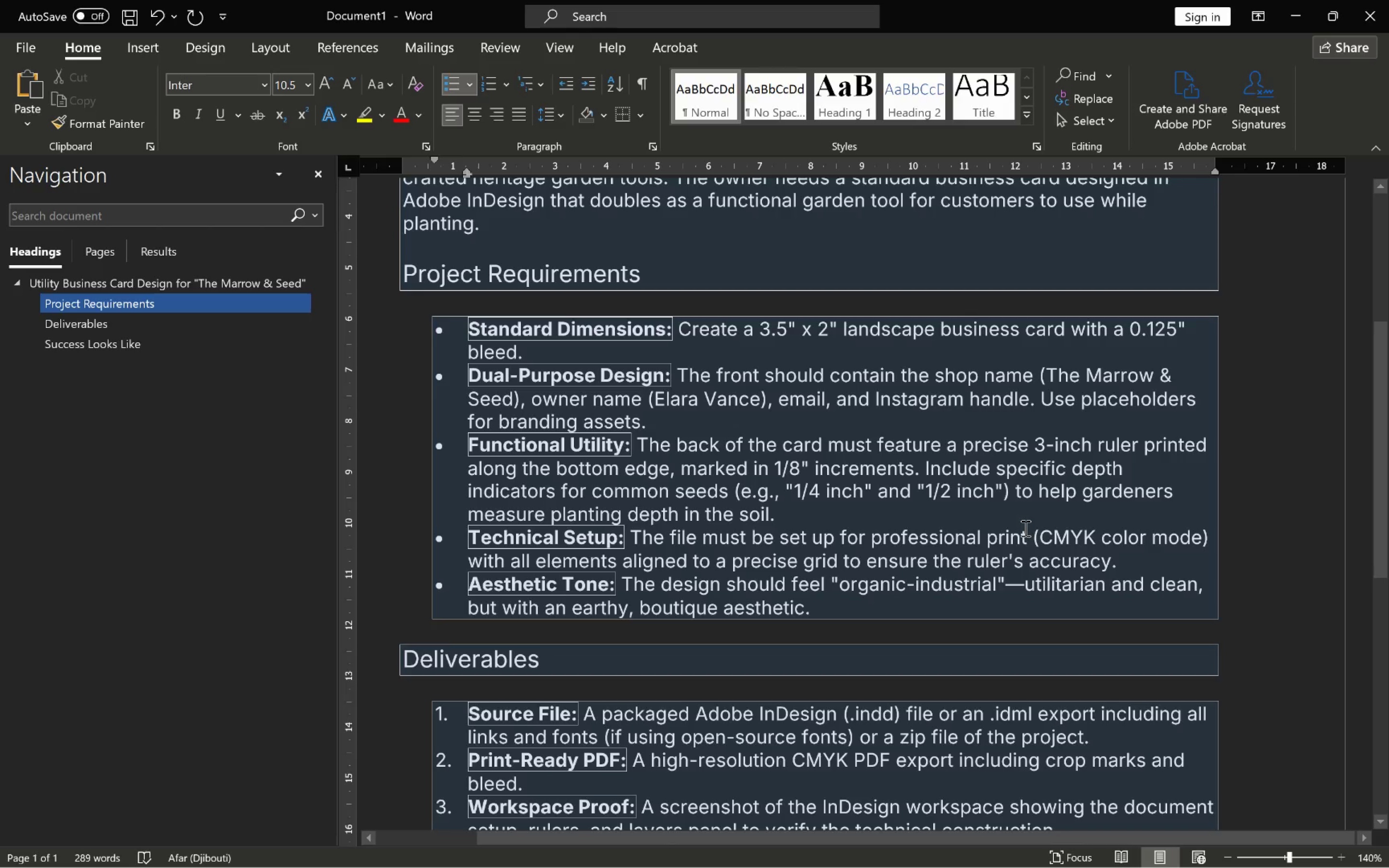 
key(Alt+Tab)
 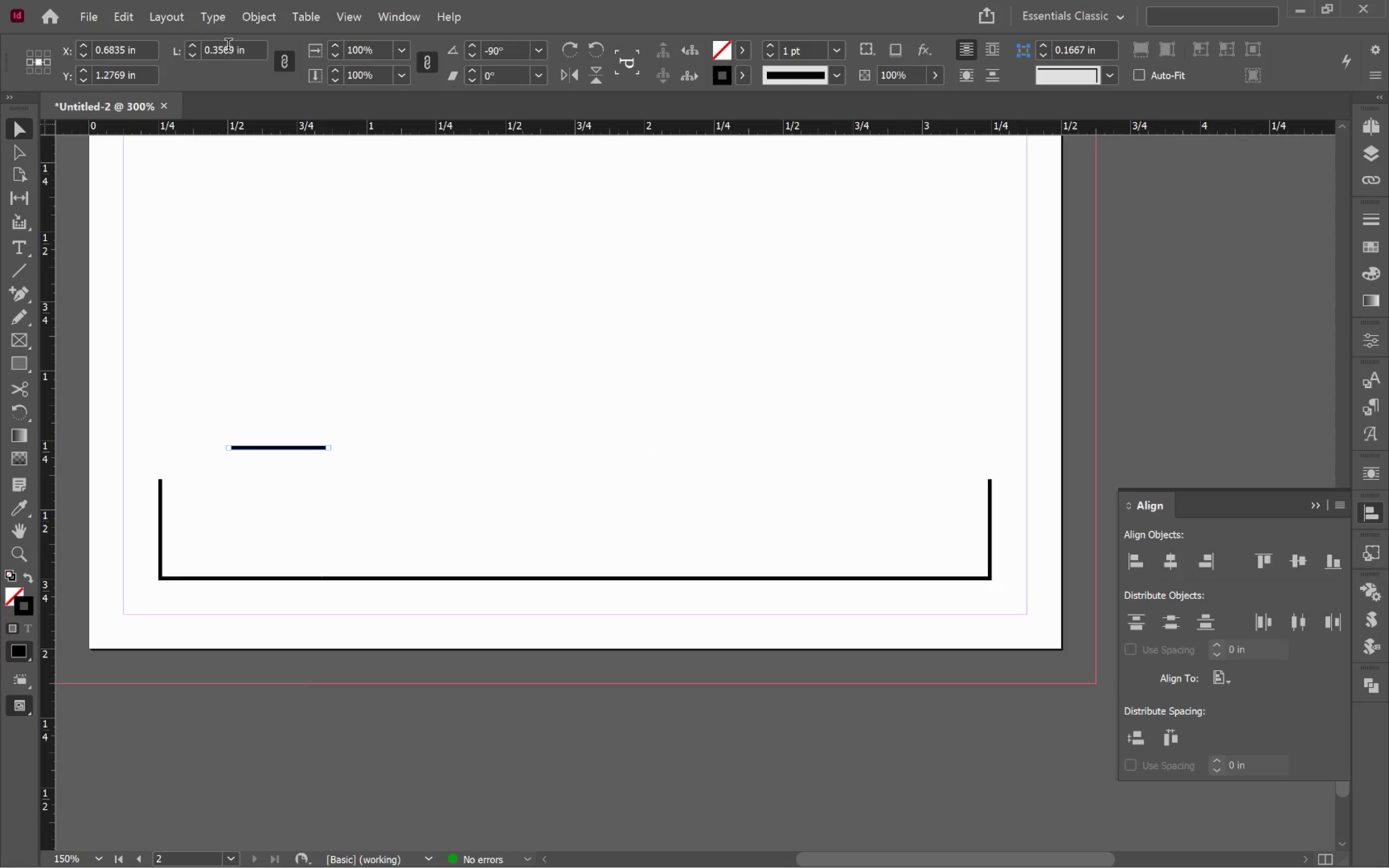 
left_click_drag(start_coordinate=[234, 52], to_coordinate=[160, 48])
 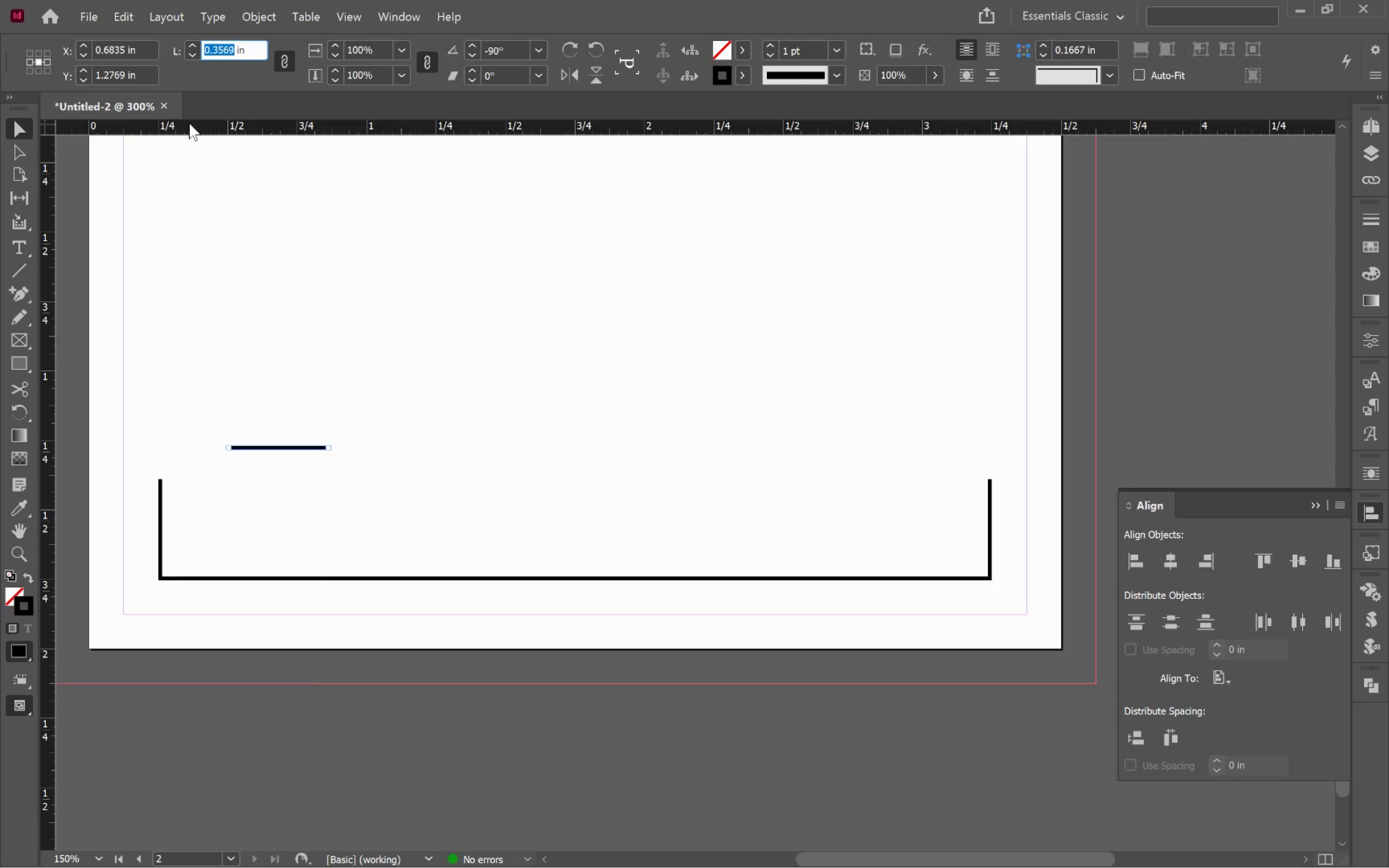 
key(1)
 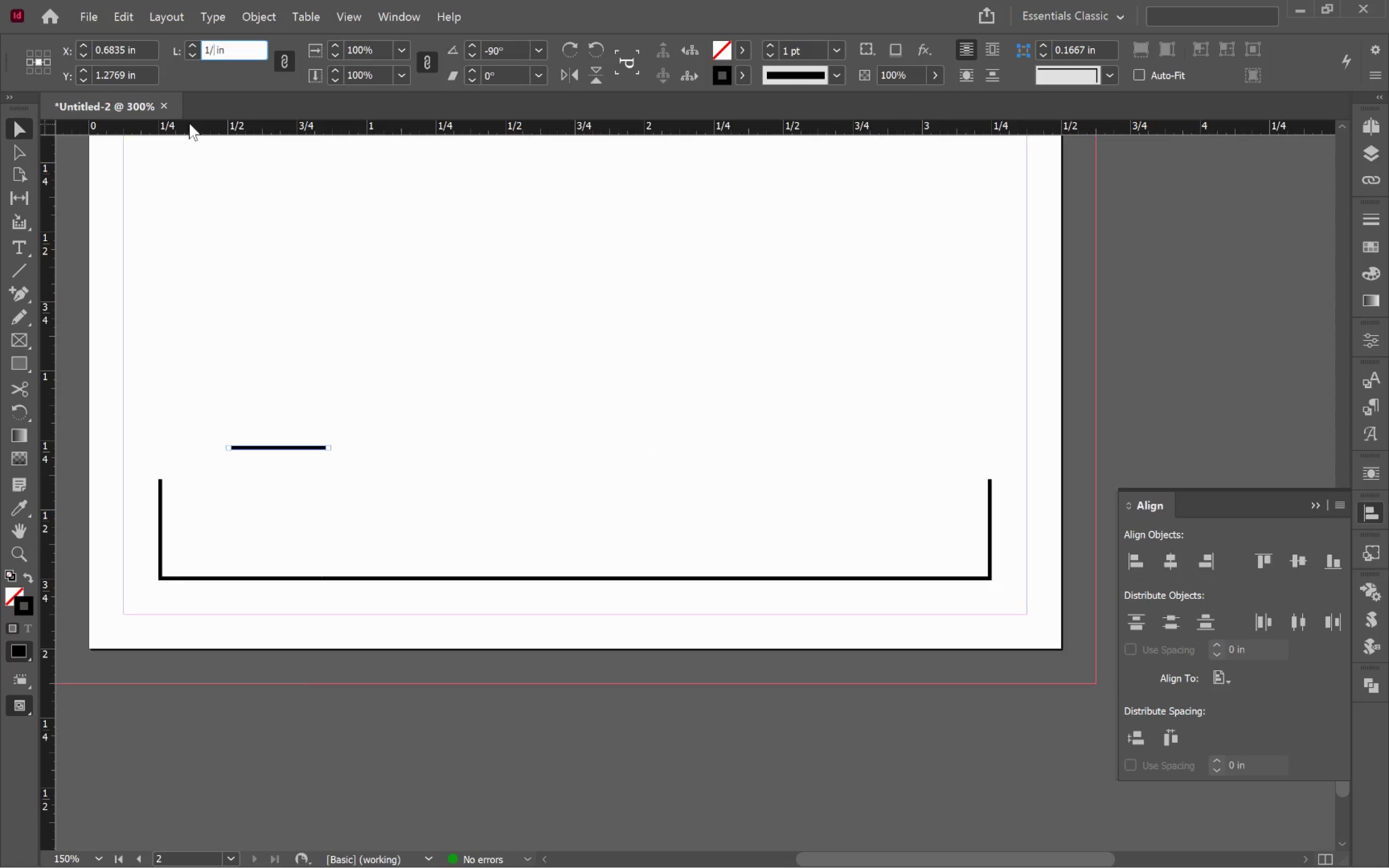 
key(Slash)
 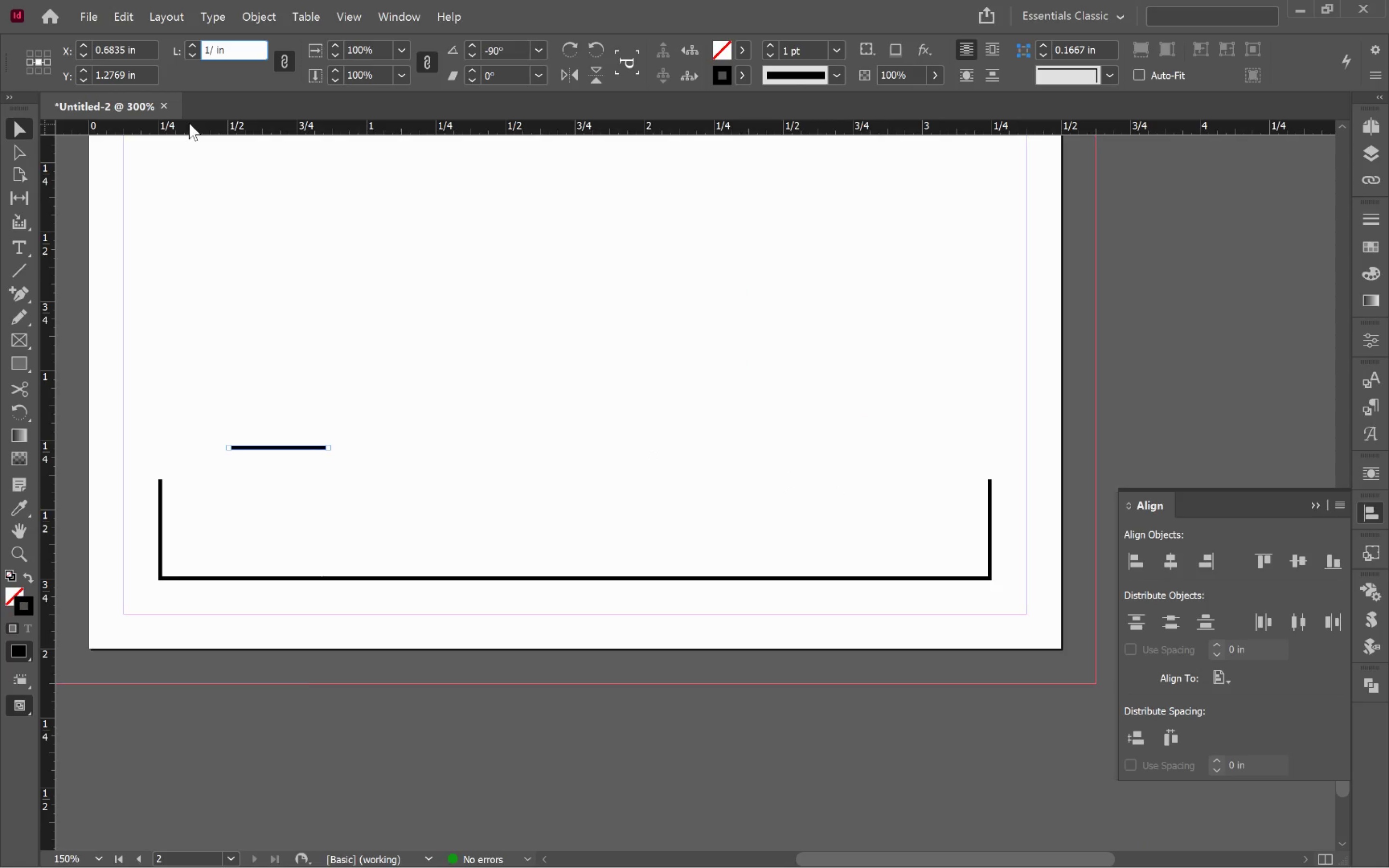 
key(8)
 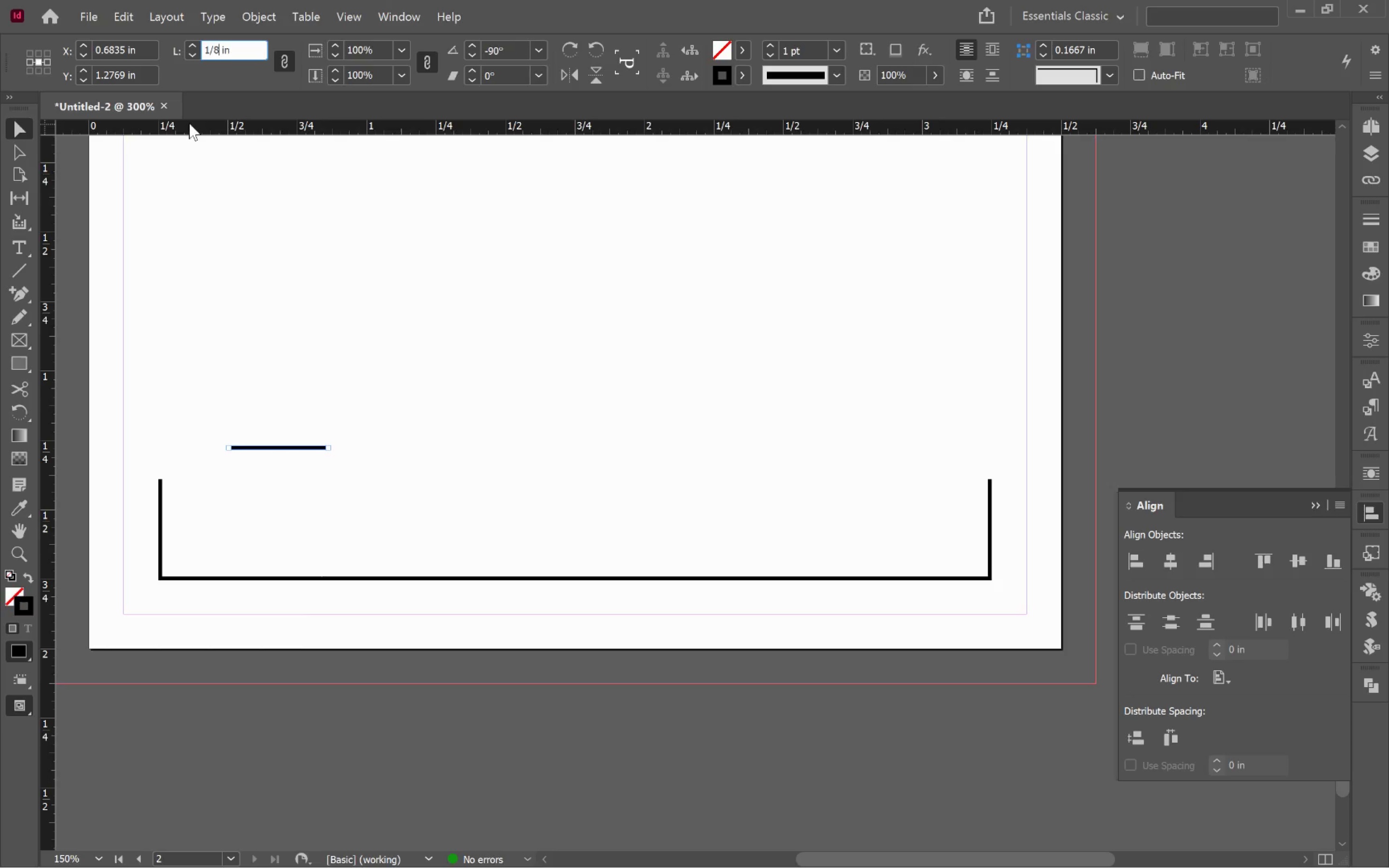 
key(Enter)
 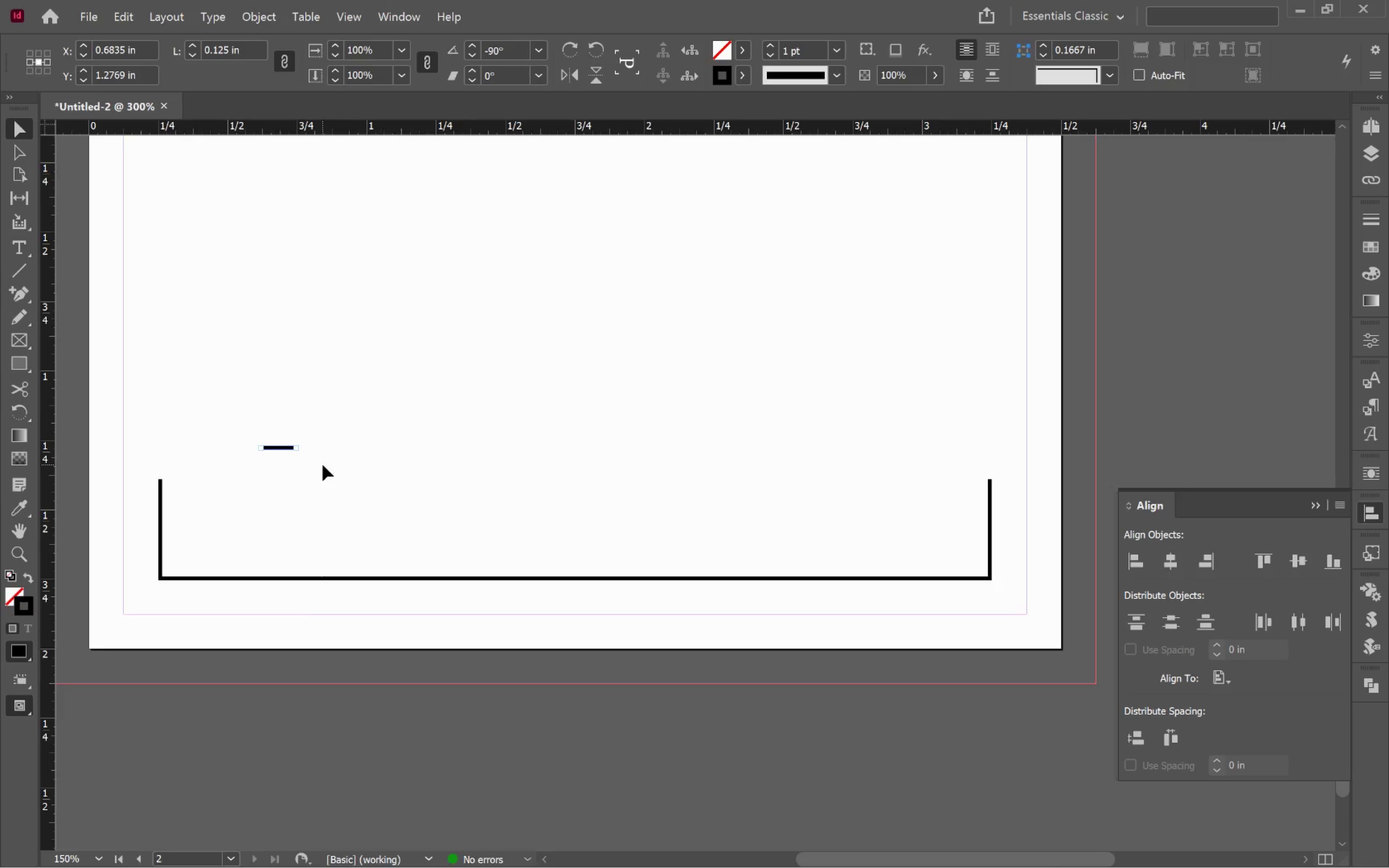 
hold_key(key=Space, duration=0.63)
 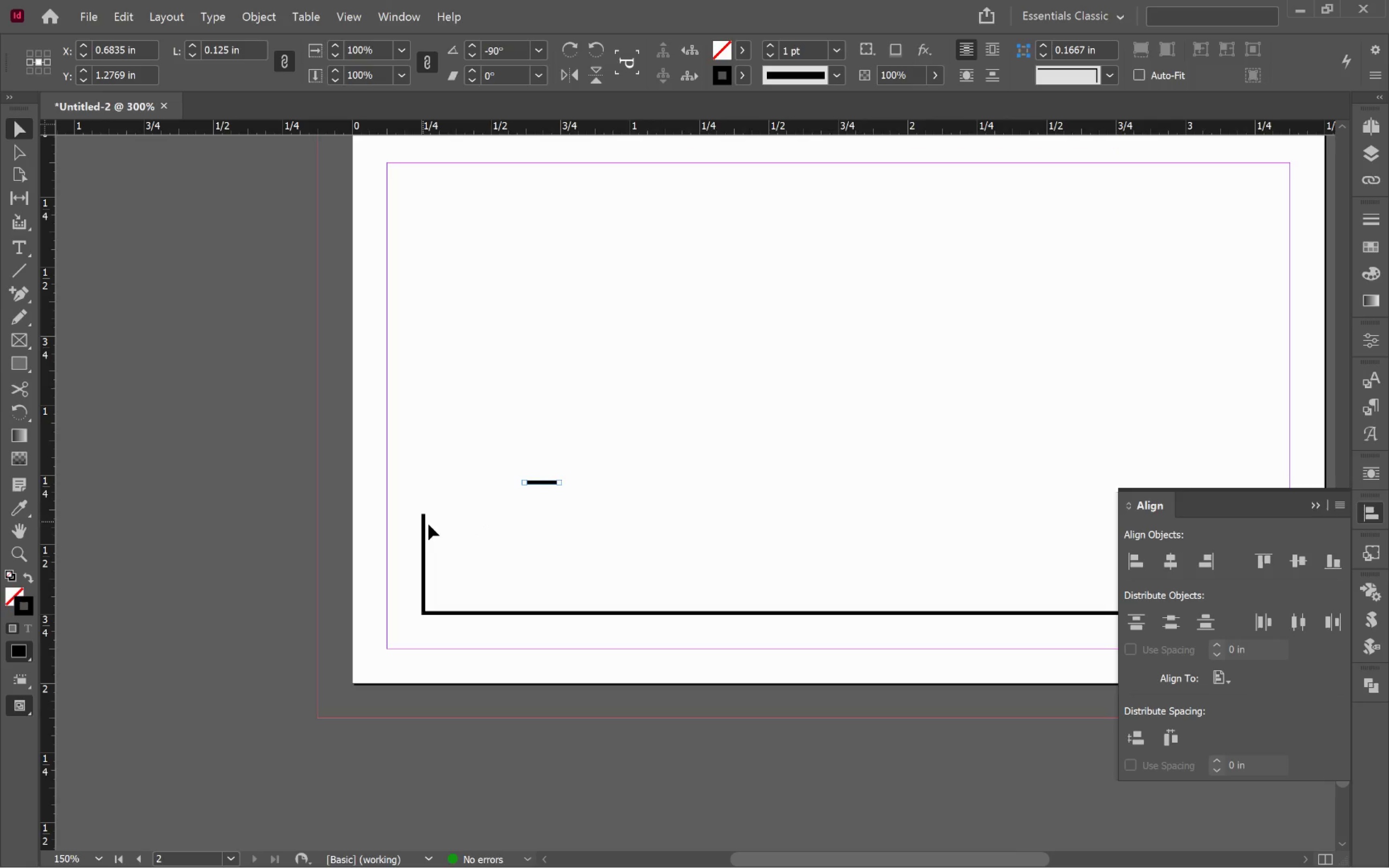 
left_click_drag(start_coordinate=[319, 487], to_coordinate=[582, 522])
 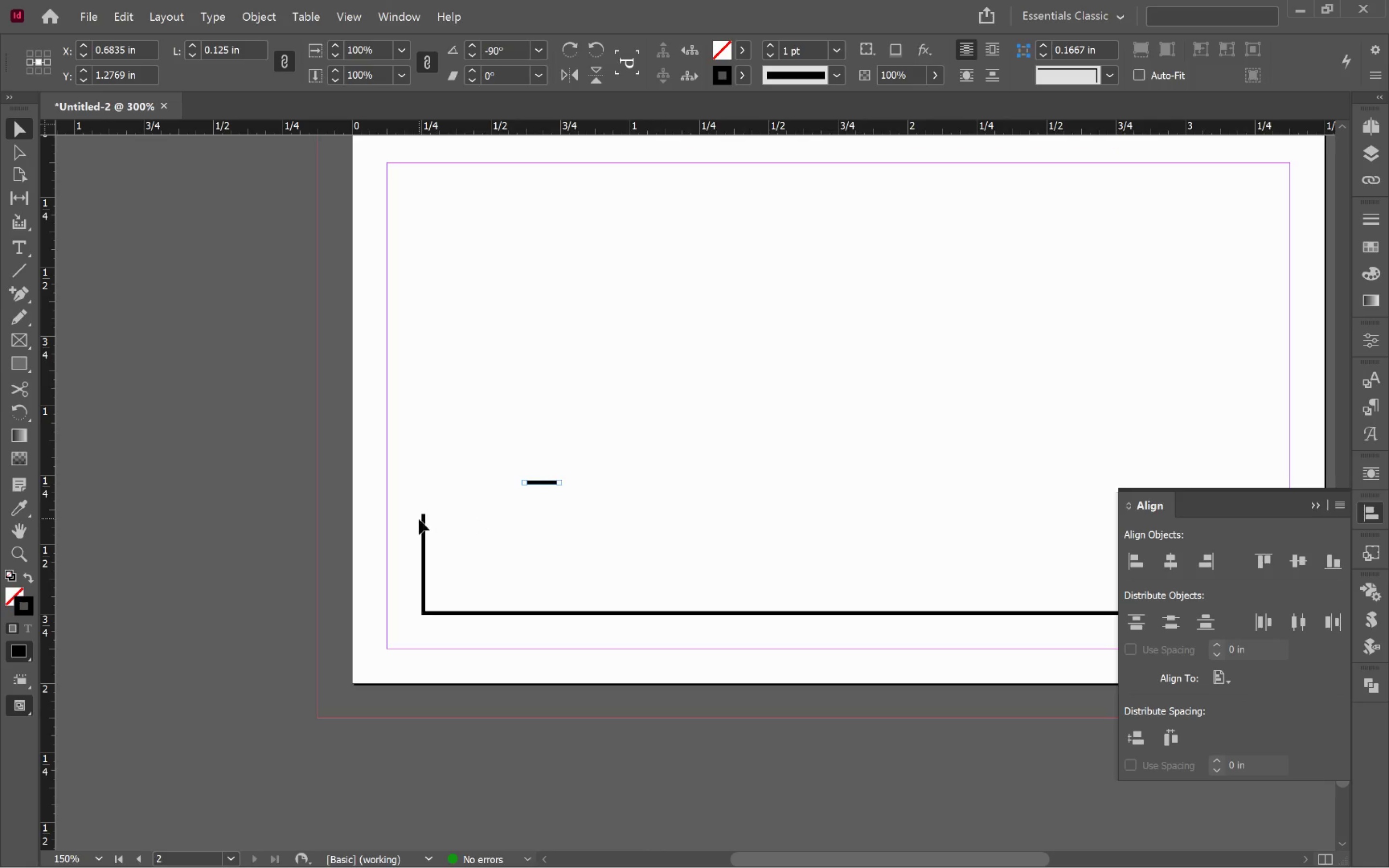 
hold_key(key=ShiftLeft, duration=0.74)
left_click([426, 532])
 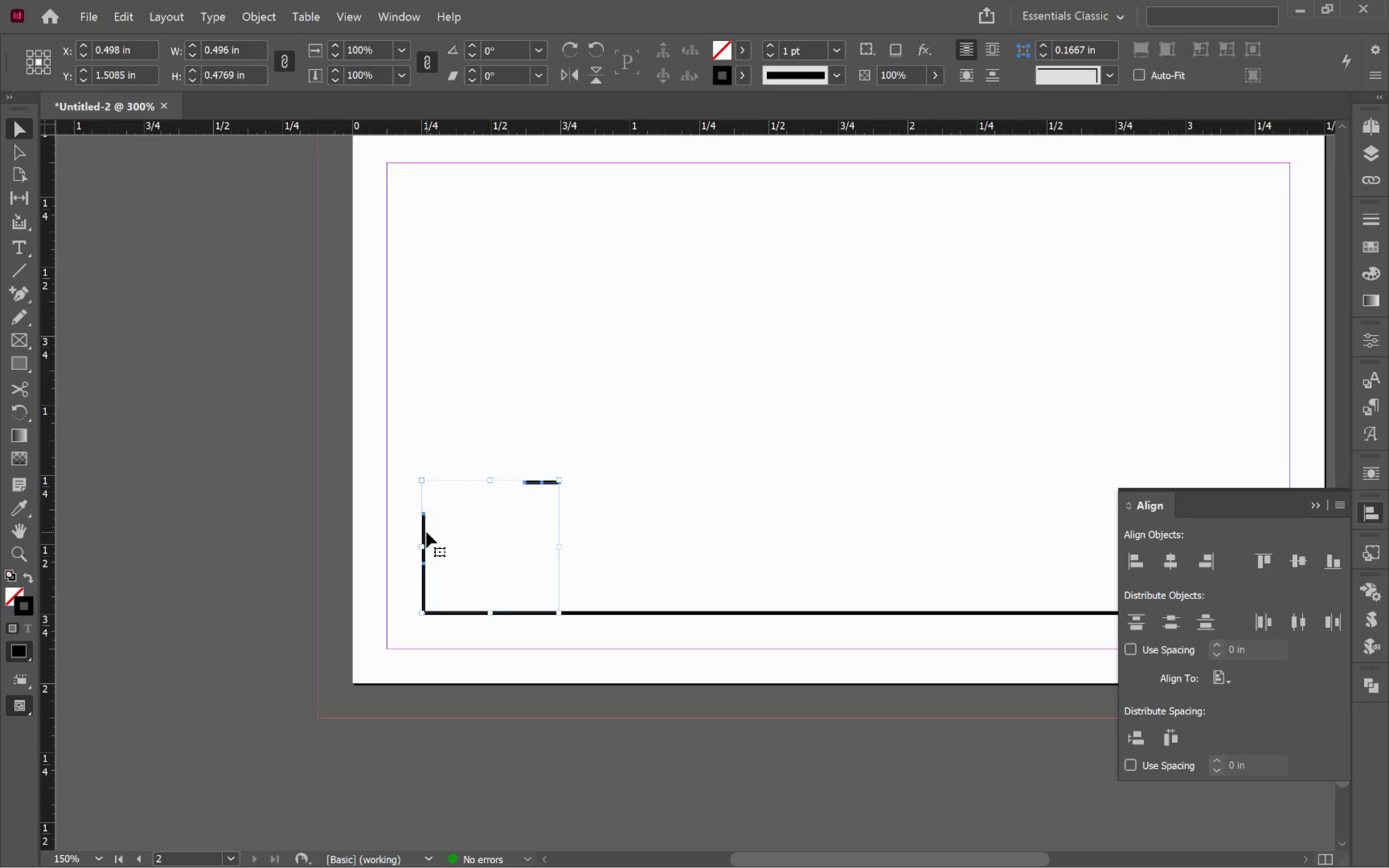 
left_click([426, 532])
 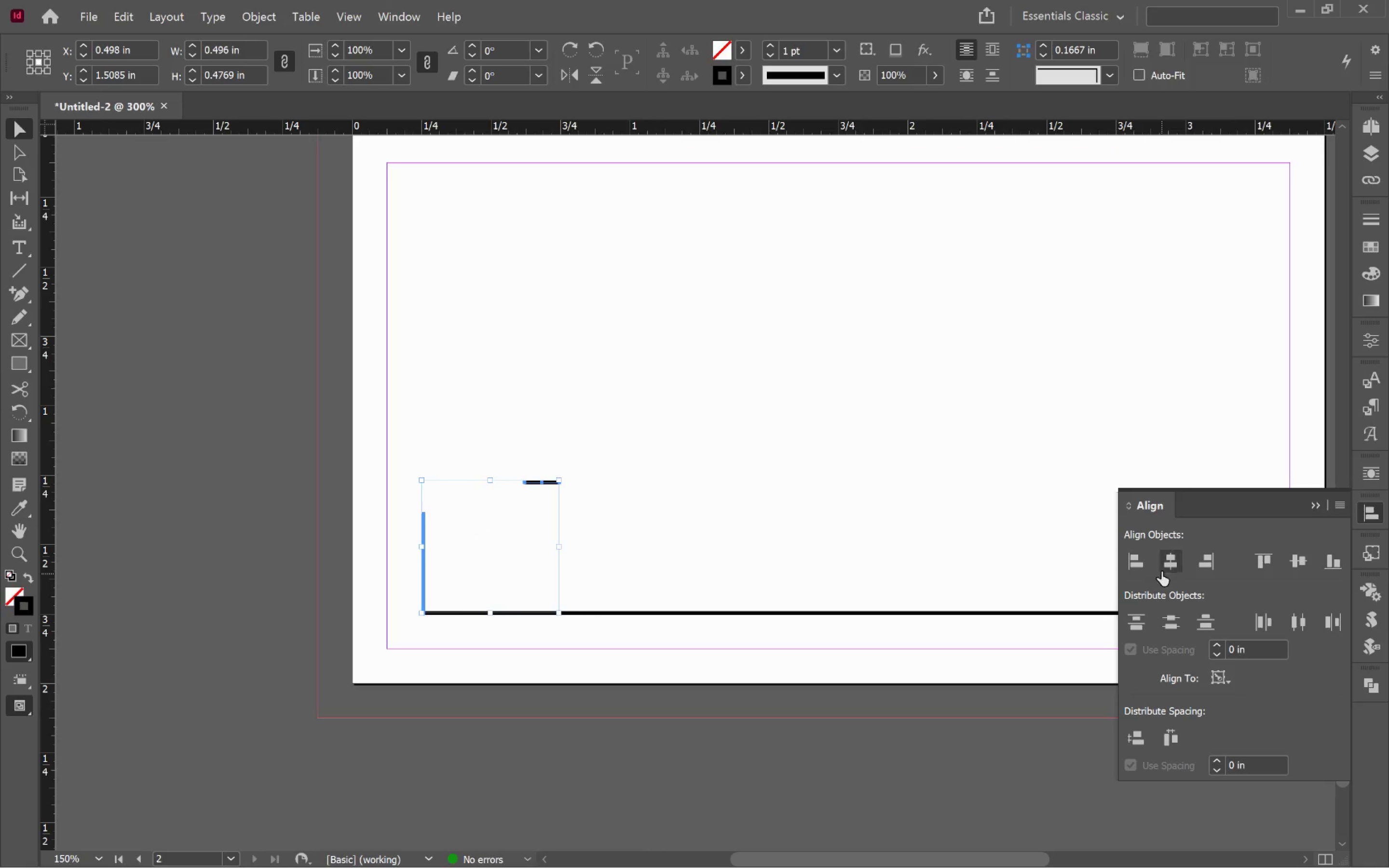 
left_click([1141, 559])
 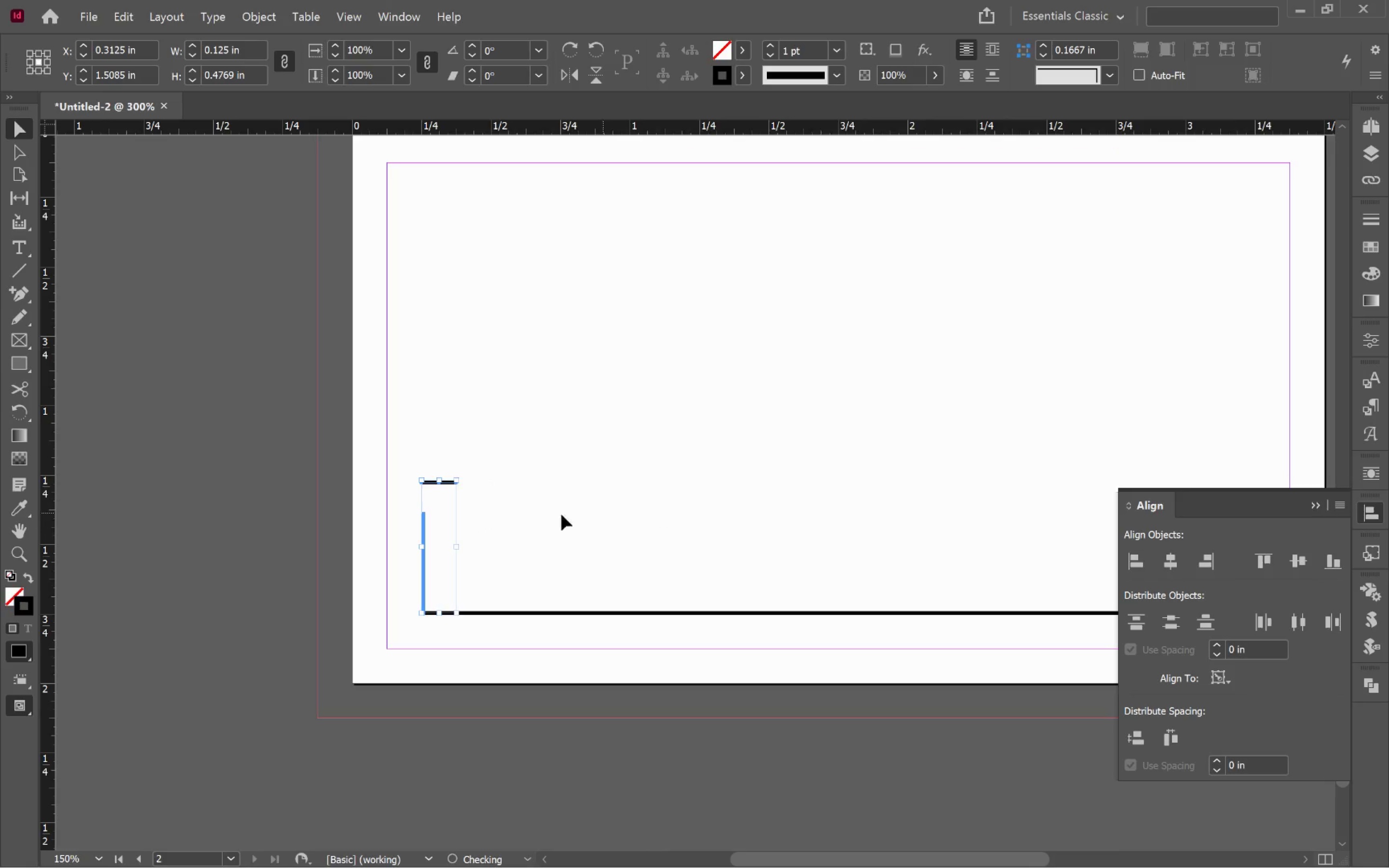 
left_click([556, 533])
 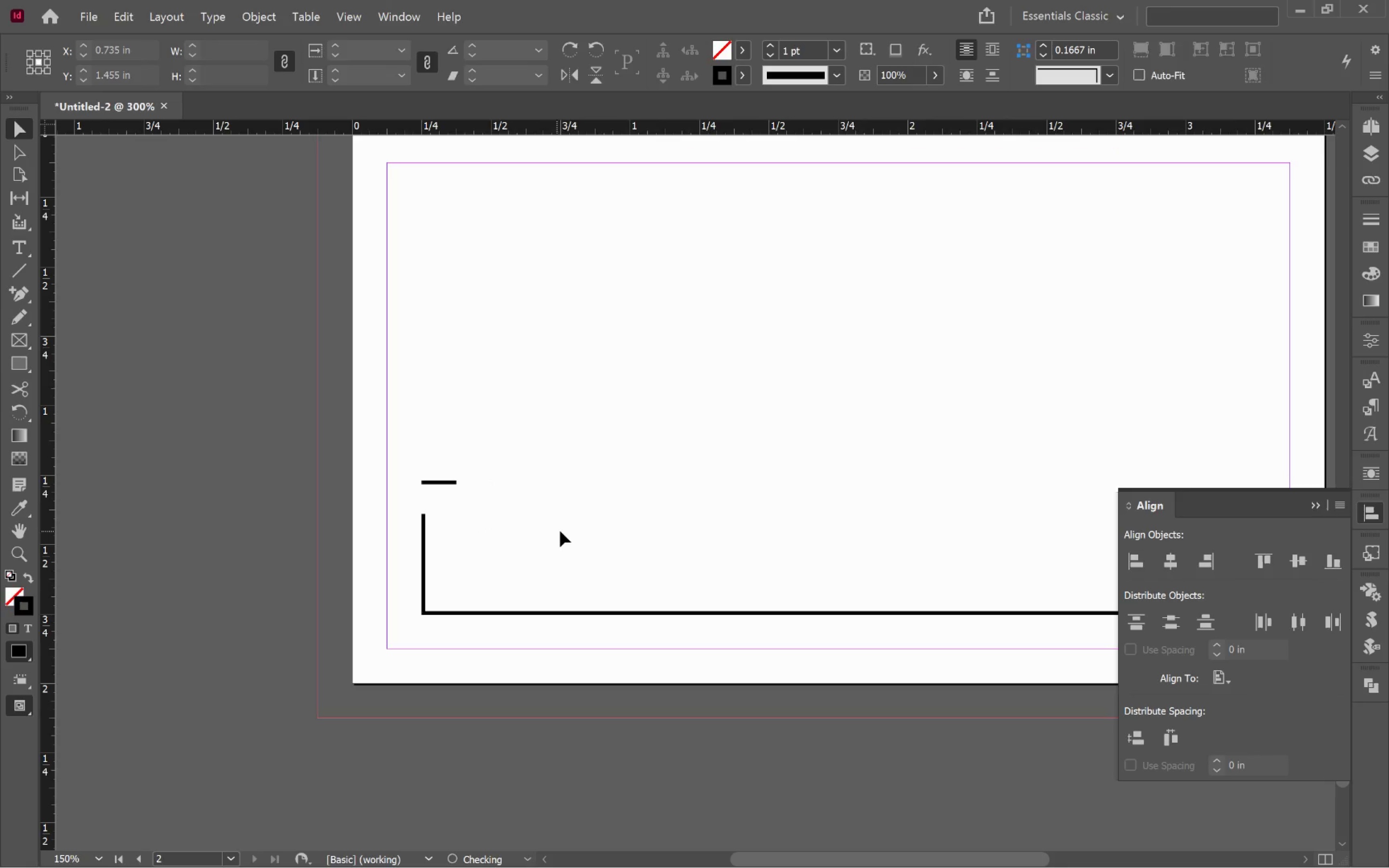 
hold_key(key=AltLeft, duration=0.65)
 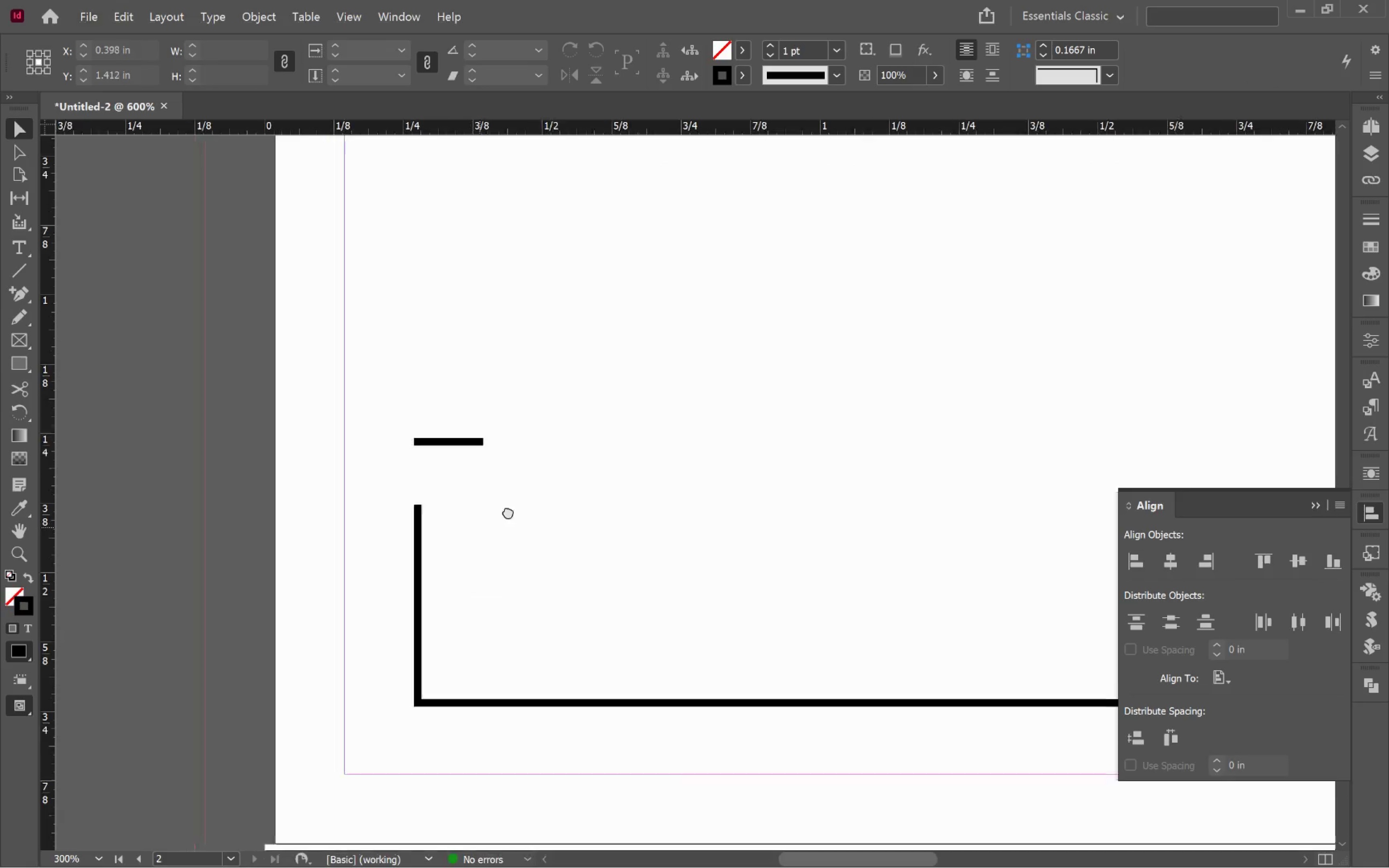 
hold_key(key=Space, duration=0.41)
 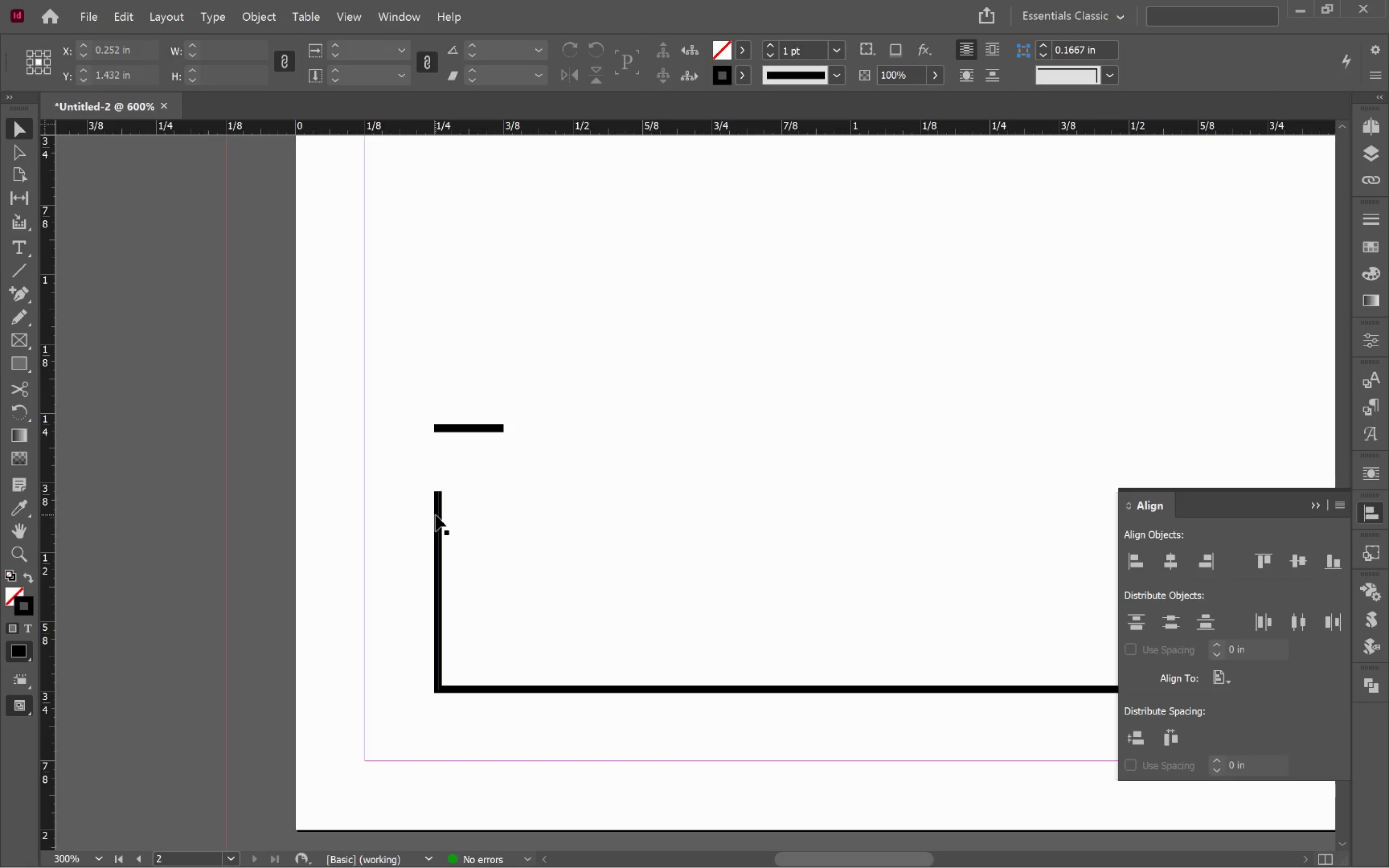 
left_click_drag(start_coordinate=[481, 527], to_coordinate=[519, 503])
 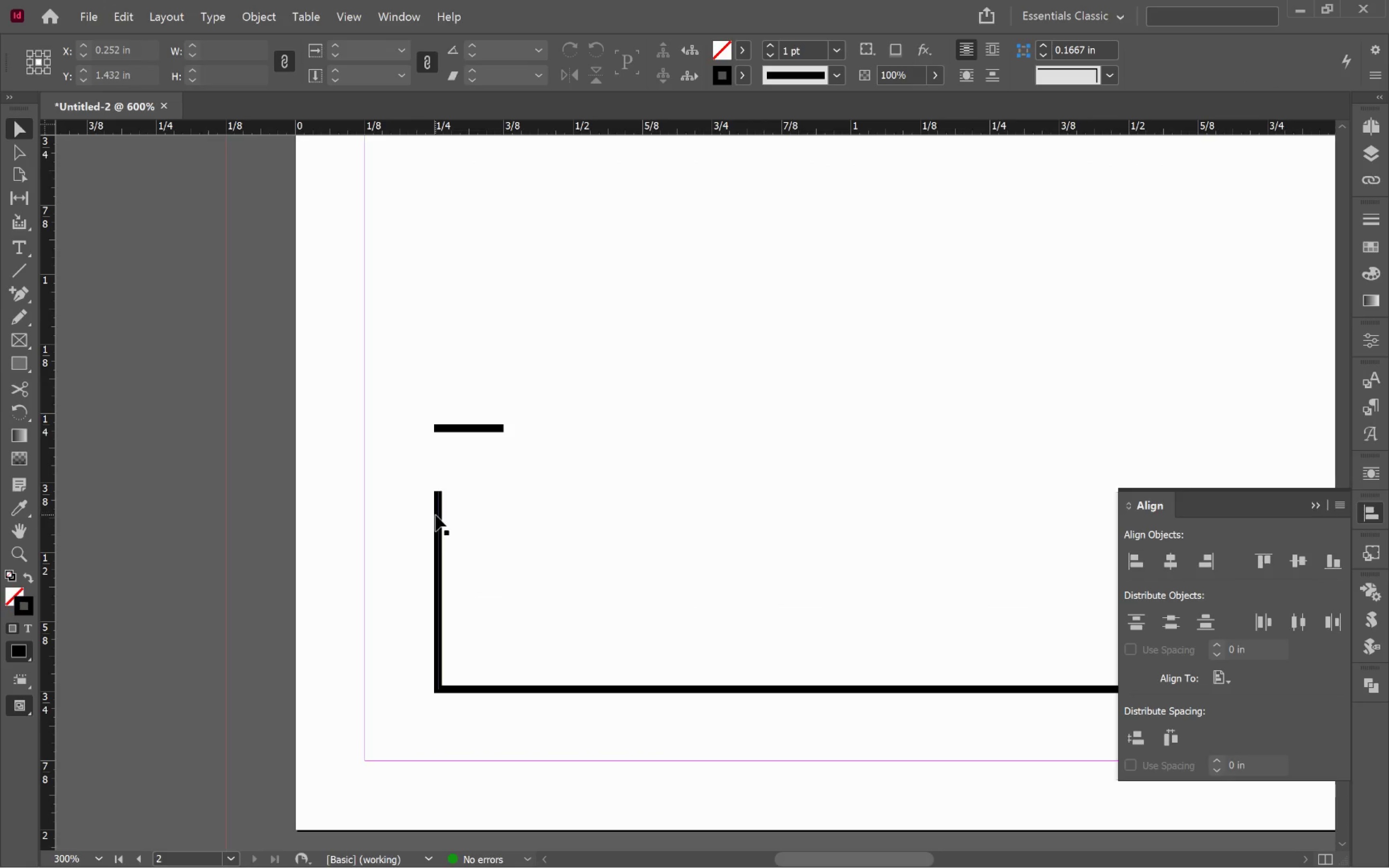 
scroll: coordinate [448, 512], scroll_direction: up, amount: 2.0
 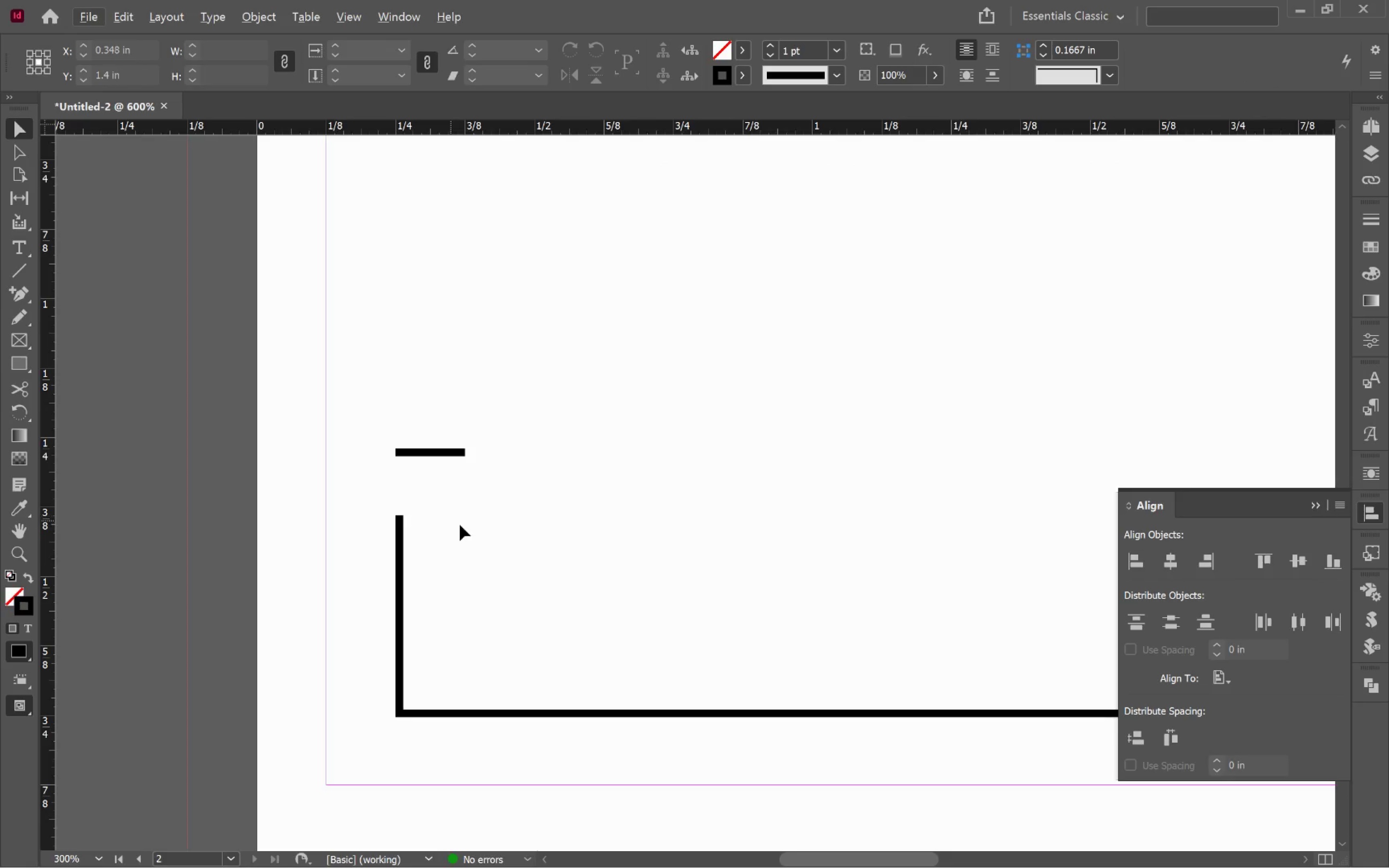 
left_click_drag(start_coordinate=[436, 515], to_coordinate=[501, 525])
 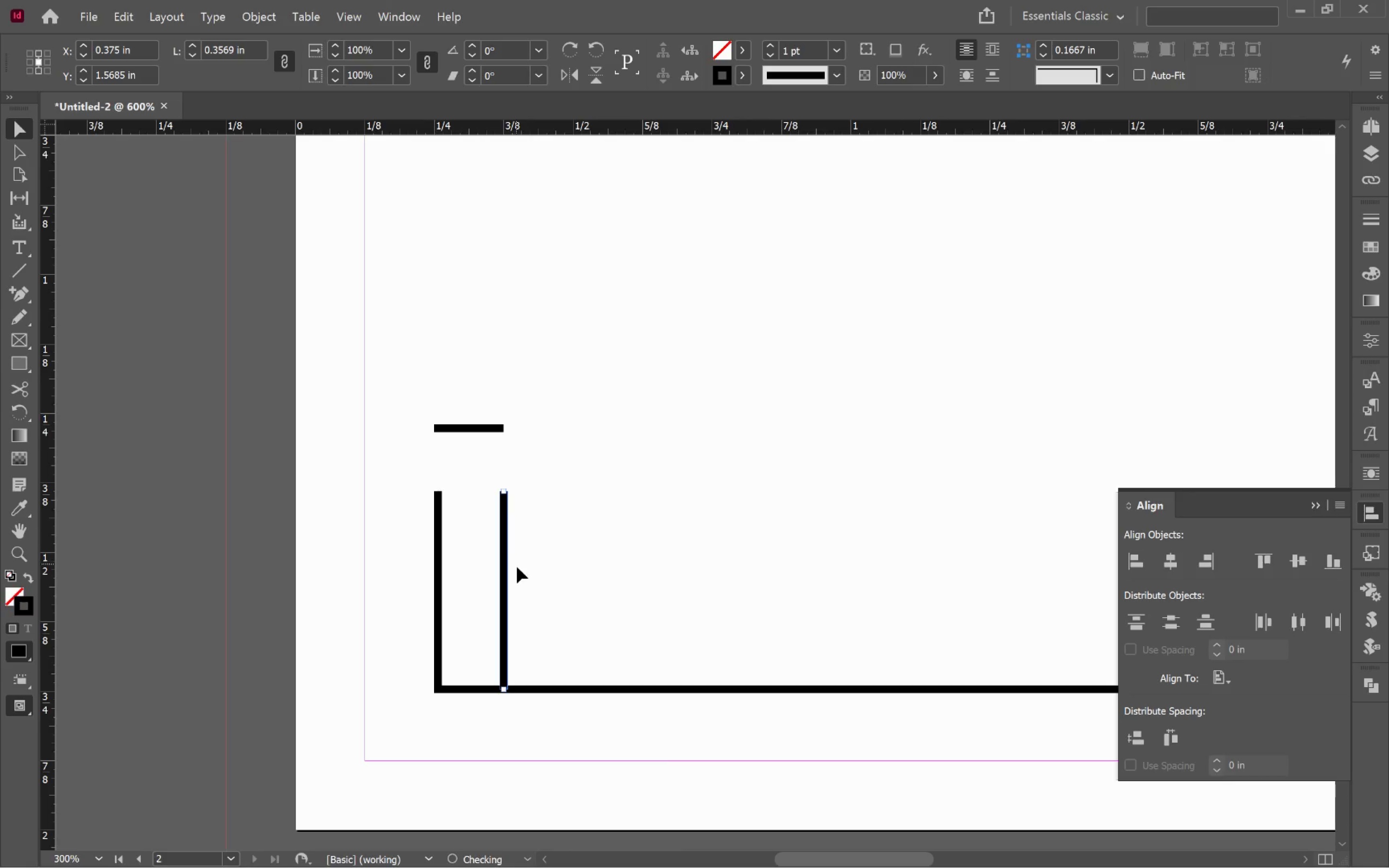 
hold_key(key=AltLeft, duration=2.25)
 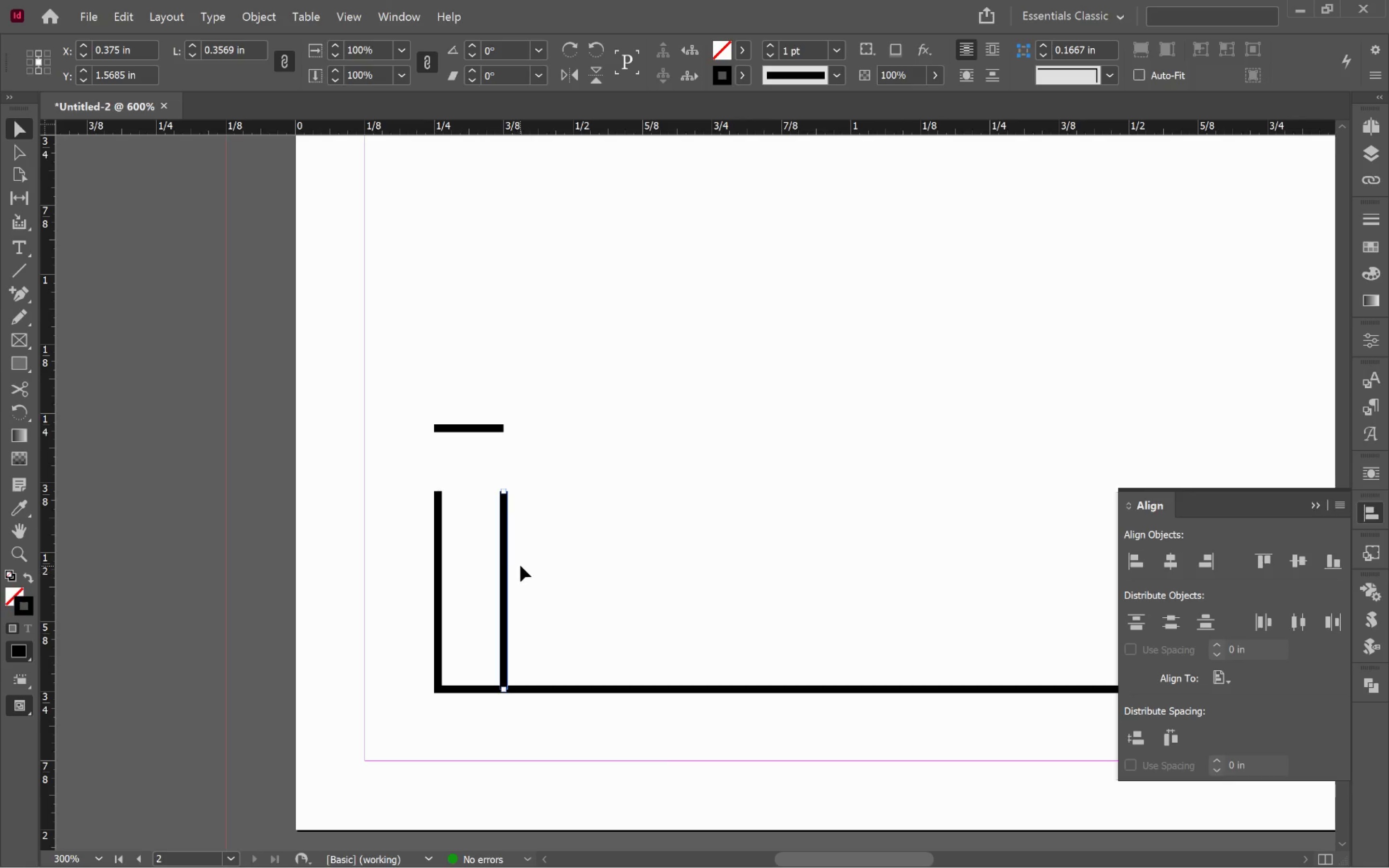 
hold_key(key=ShiftLeft, duration=2.08)
 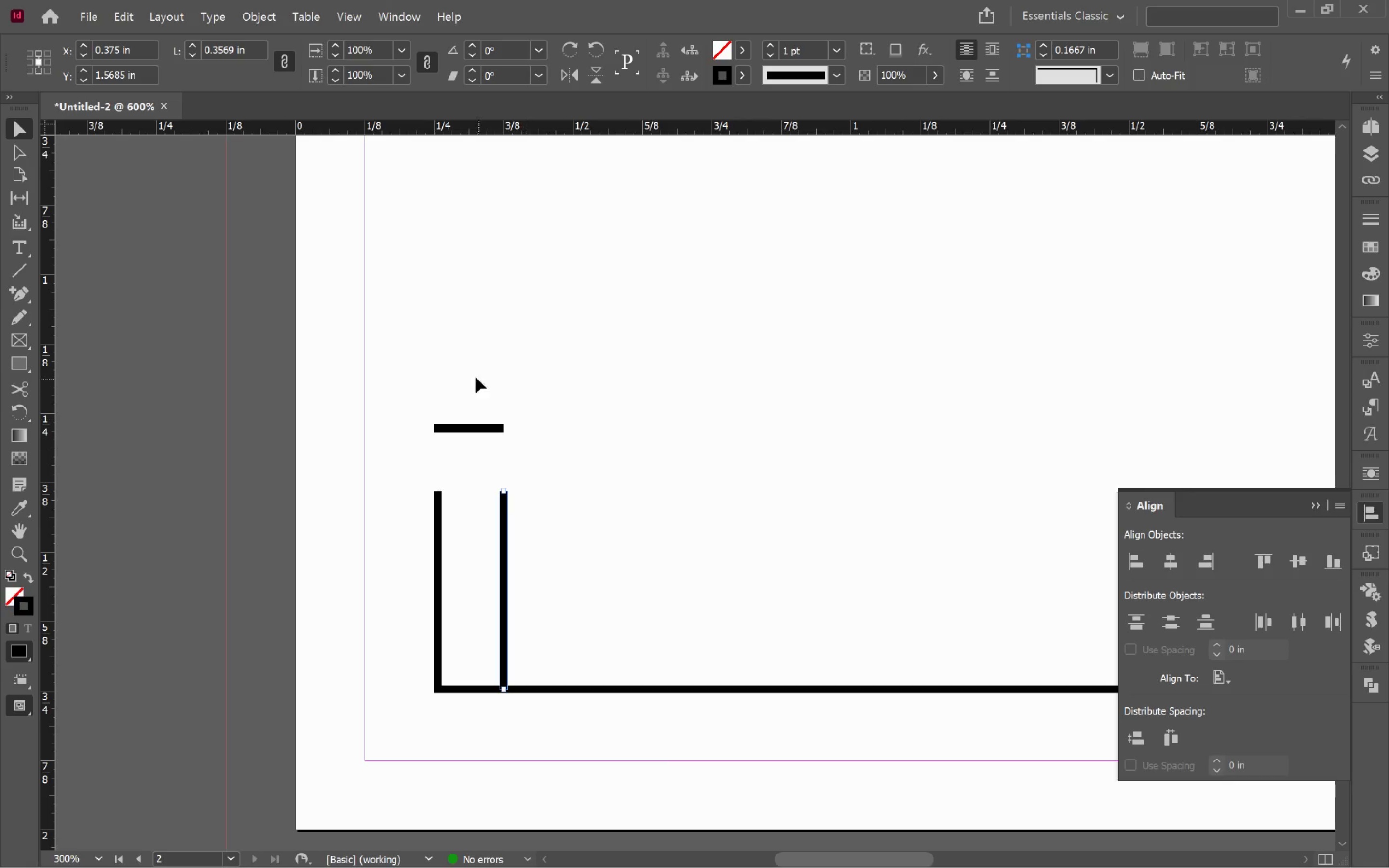 
wait(5.63)
 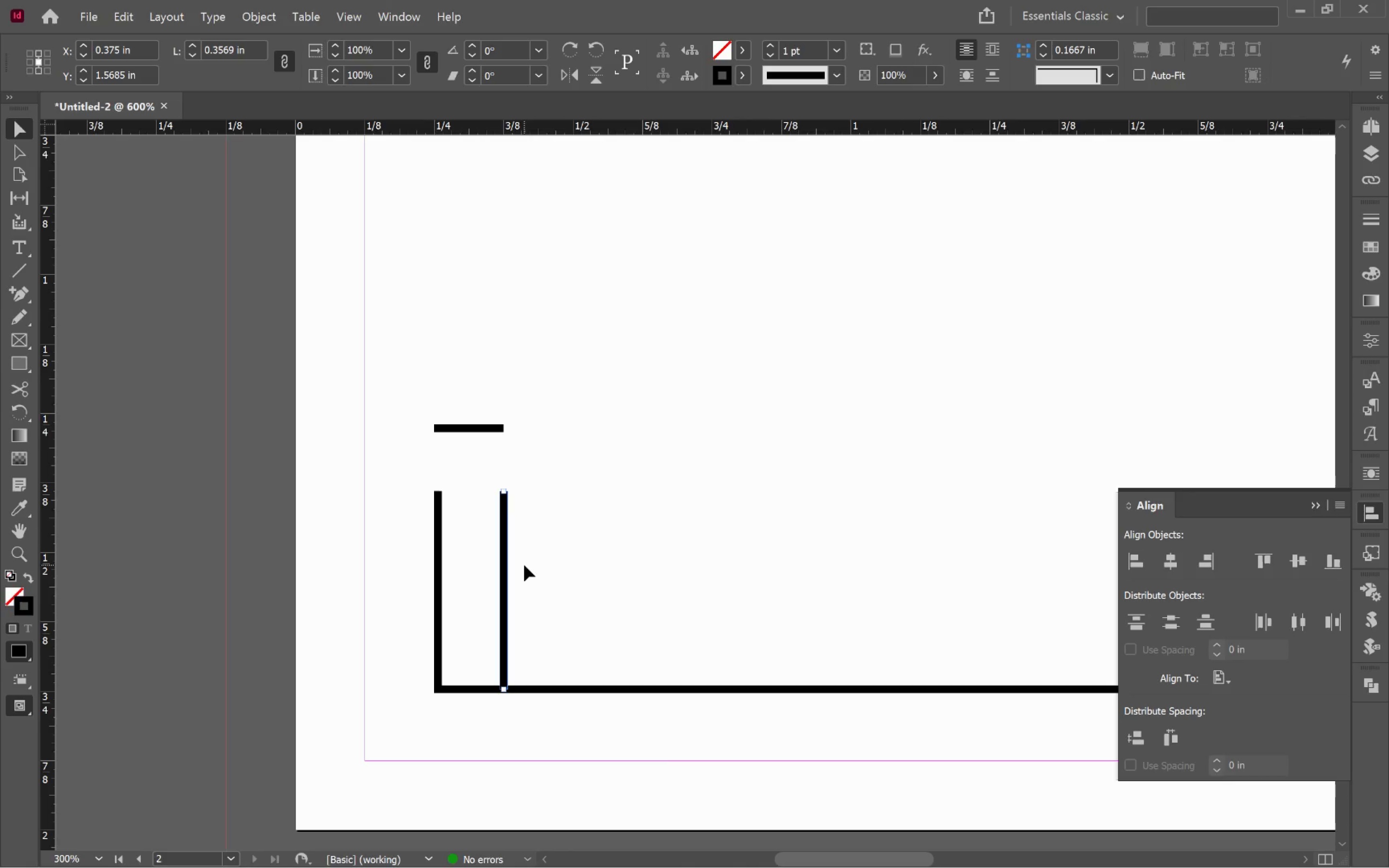 
left_click_drag(start_coordinate=[504, 562], to_coordinate=[552, 570])
 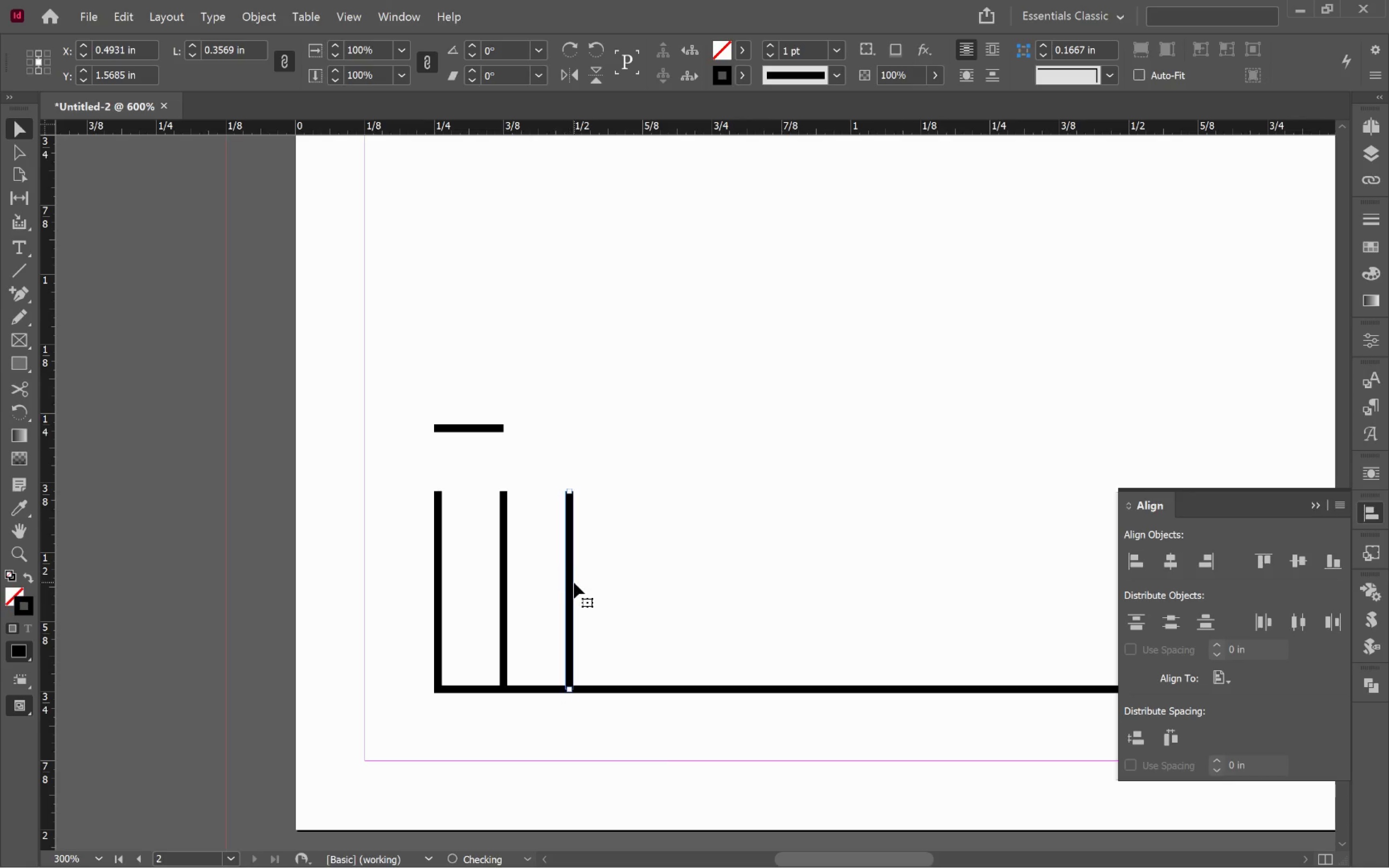 
hold_key(key=AltLeft, duration=2.15)
 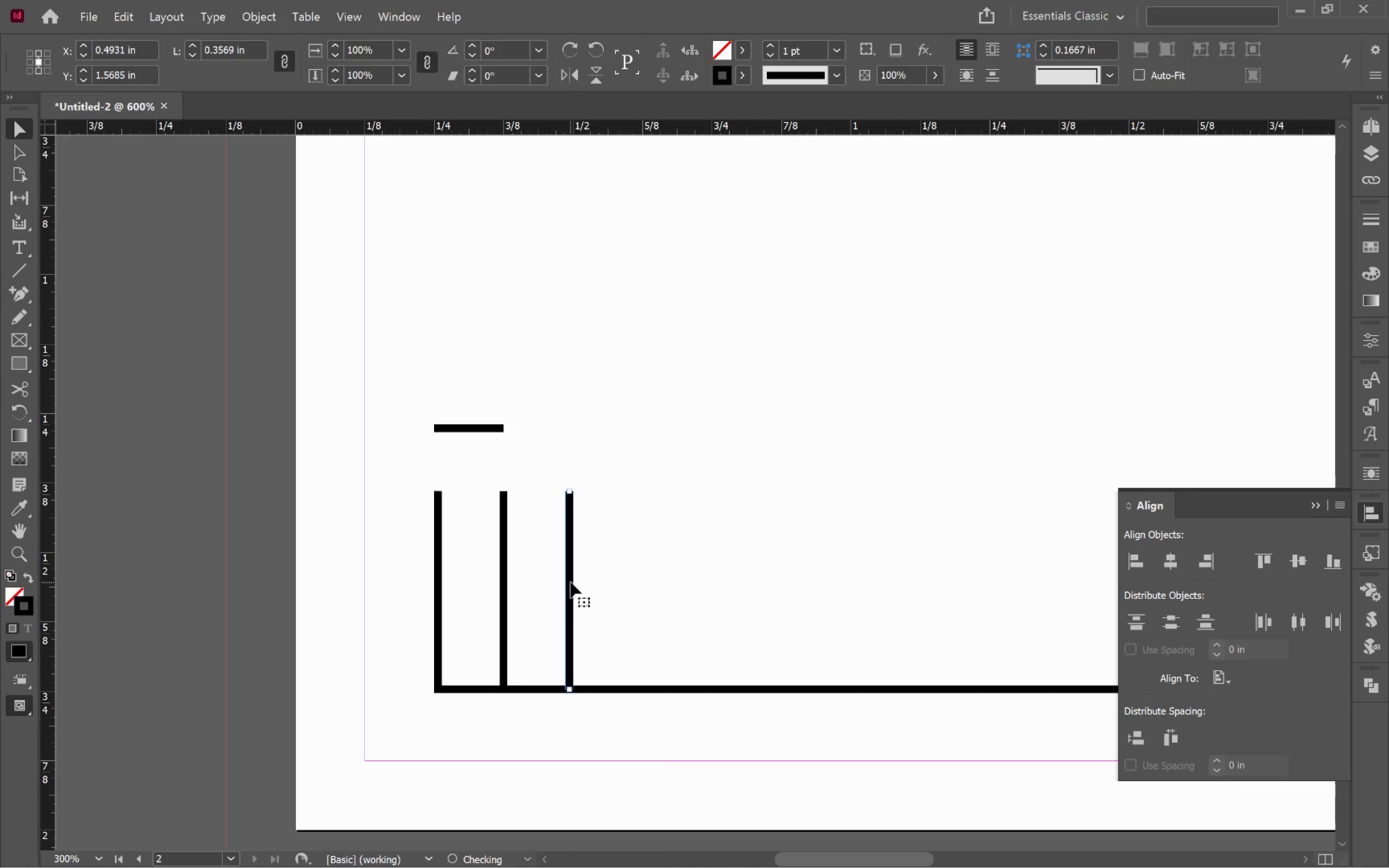 
hold_key(key=ShiftLeft, duration=2.05)
 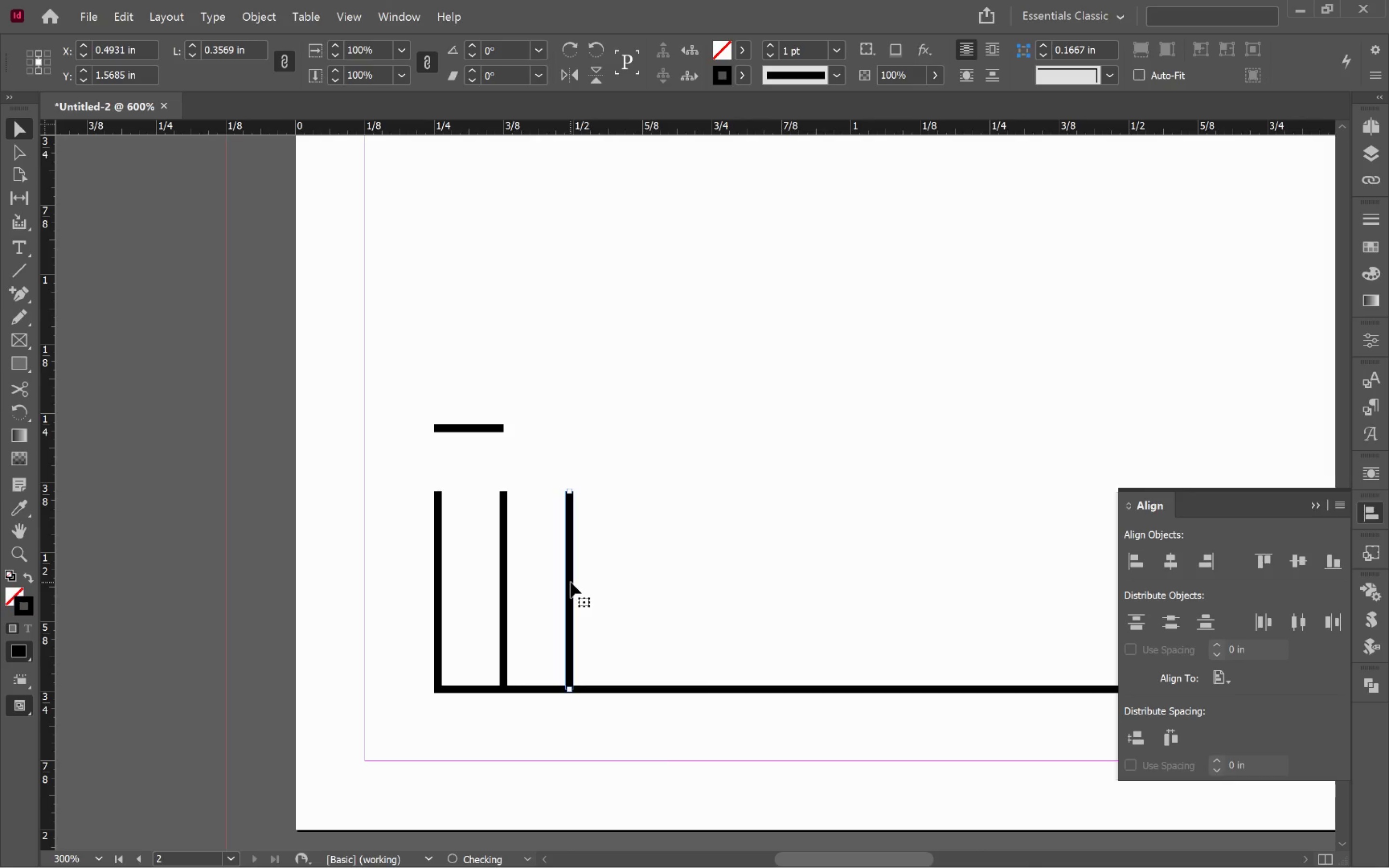 
hold_key(key=AltLeft, duration=1.8)
left_click_drag(start_coordinate=[571, 582], to_coordinate=[613, 591])
 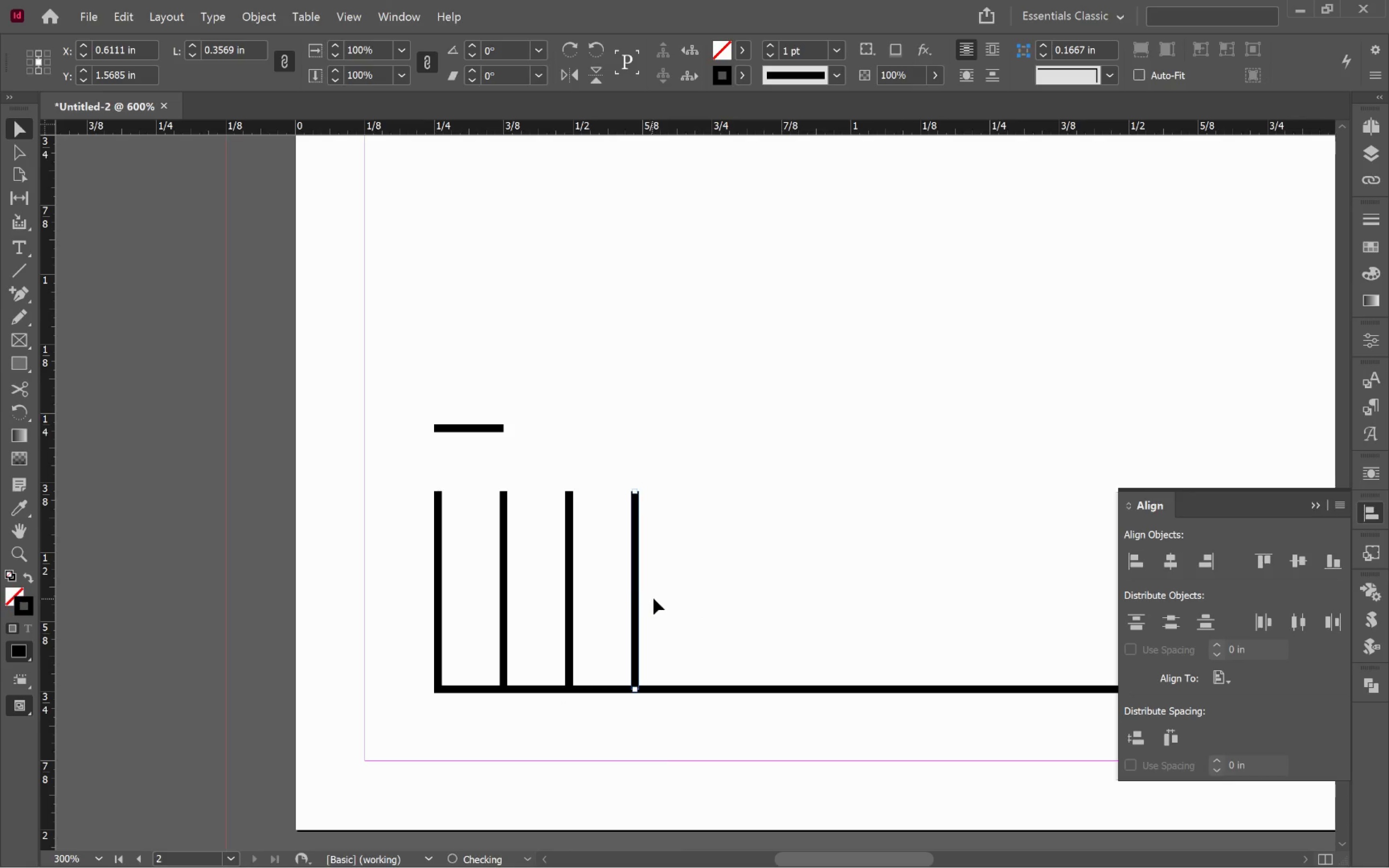 
hold_key(key=ShiftLeft, duration=1.73)
 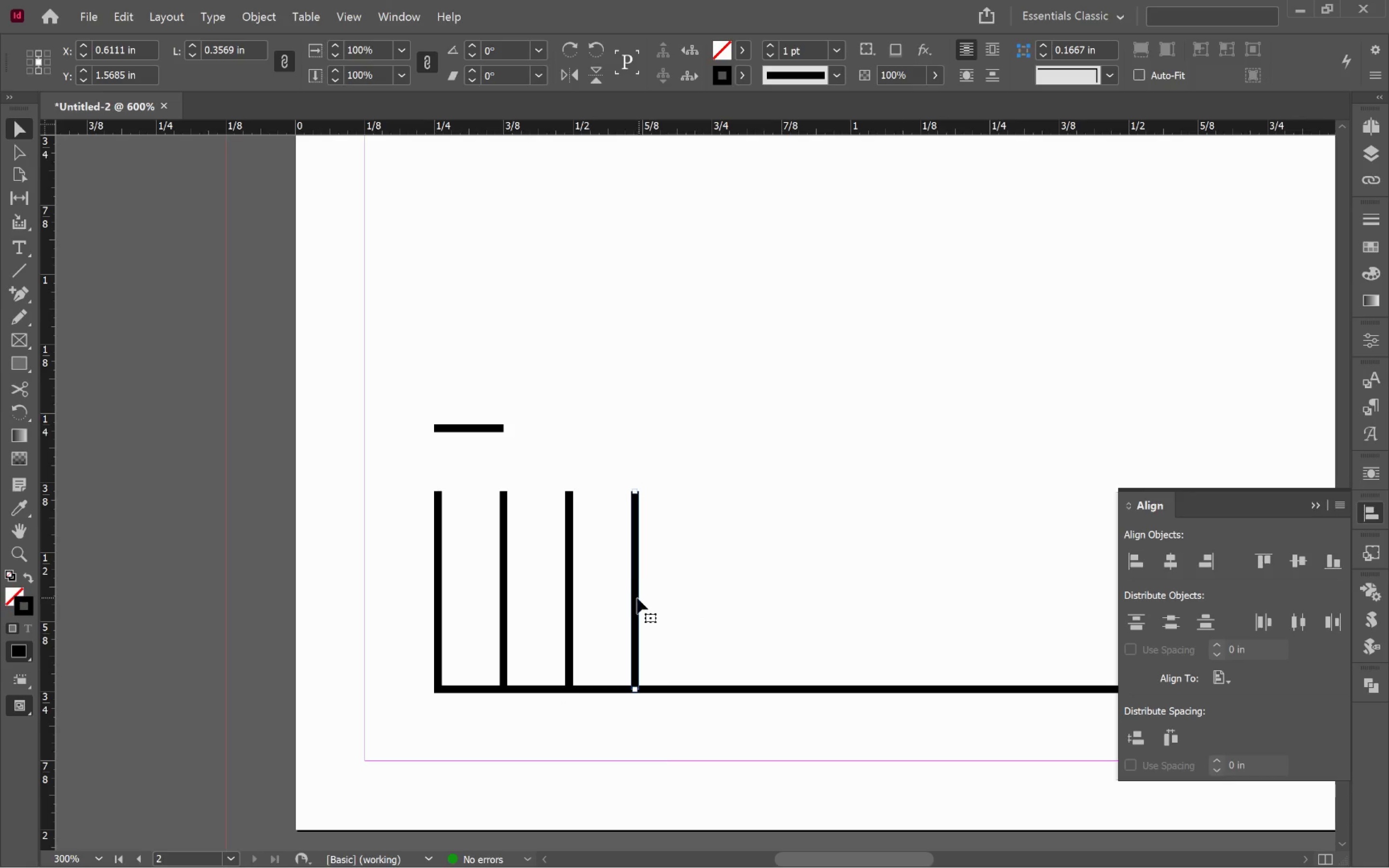 
left_click_drag(start_coordinate=[634, 598], to_coordinate=[682, 608])
 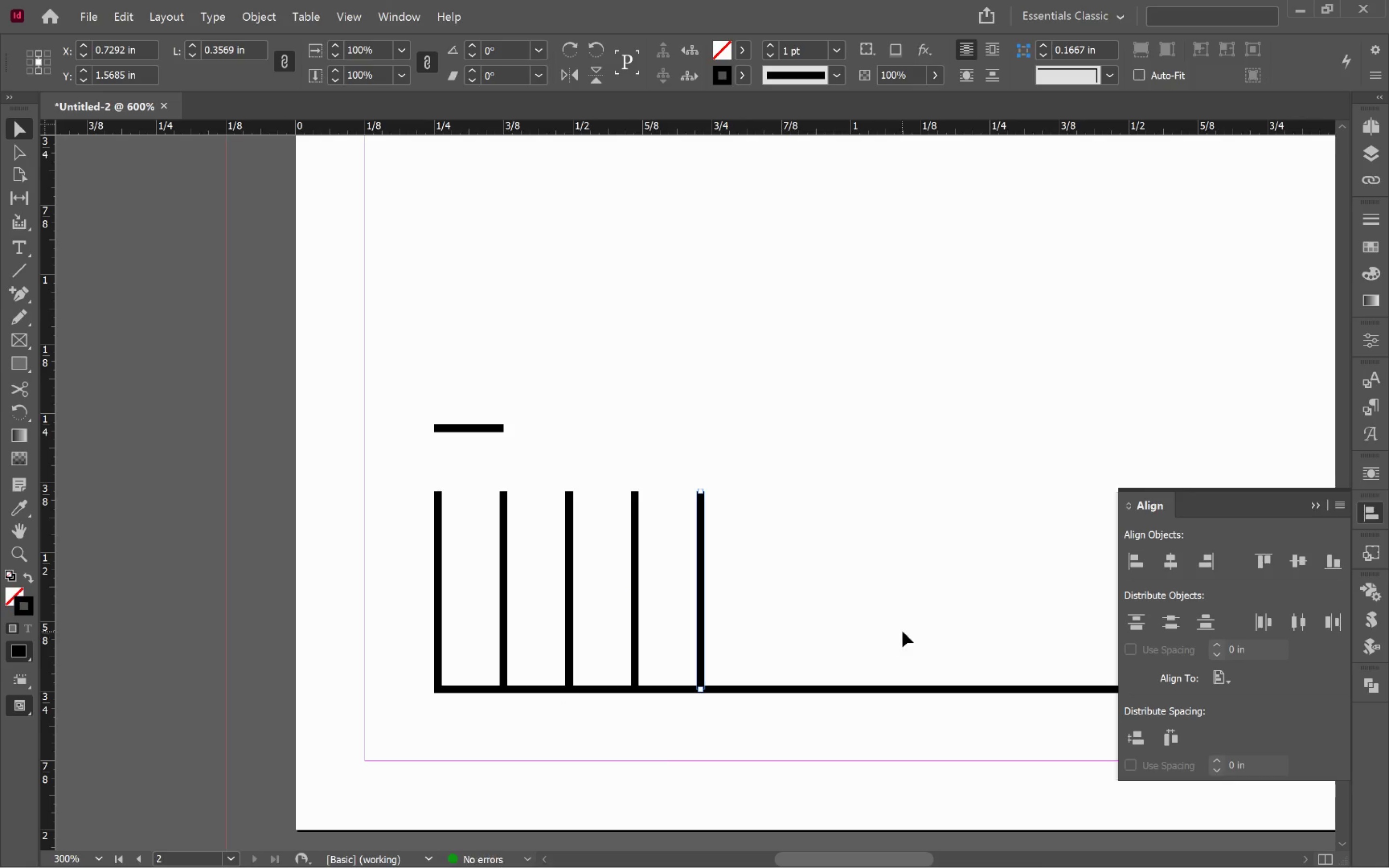 
hold_key(key=AltLeft, duration=3.06)
 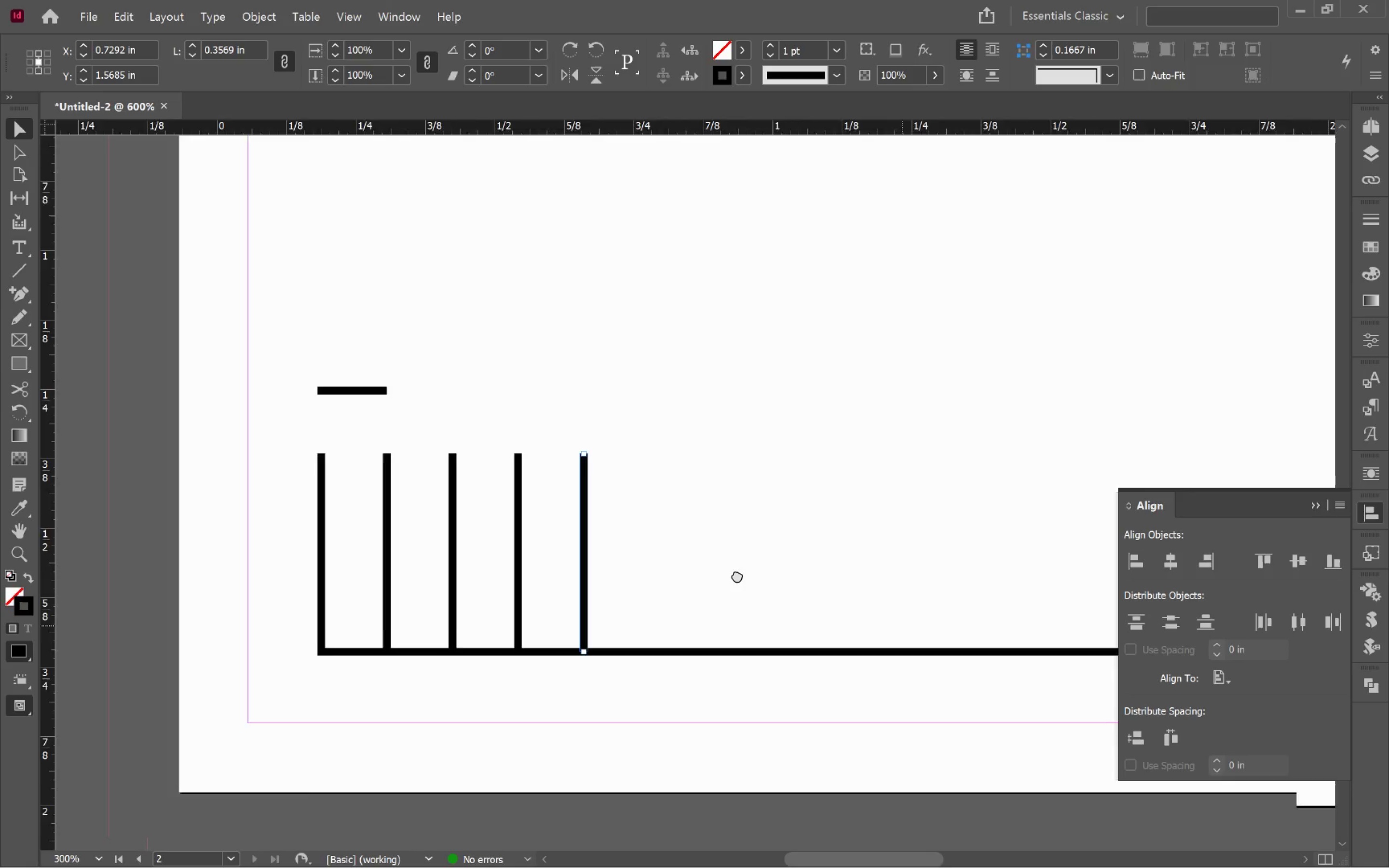 
hold_key(key=ShiftLeft, duration=2.99)
 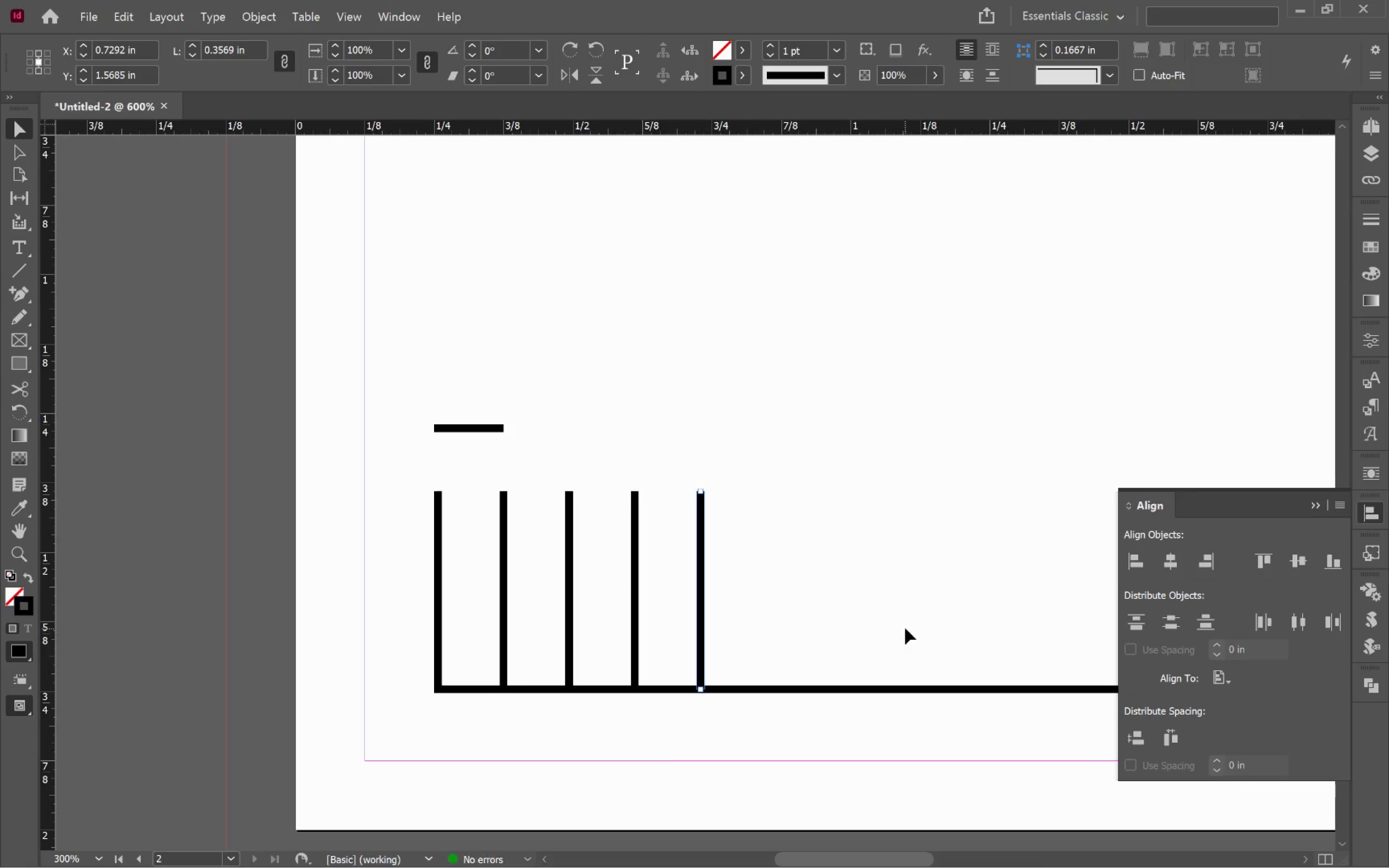 
hold_key(key=Space, duration=0.86)
 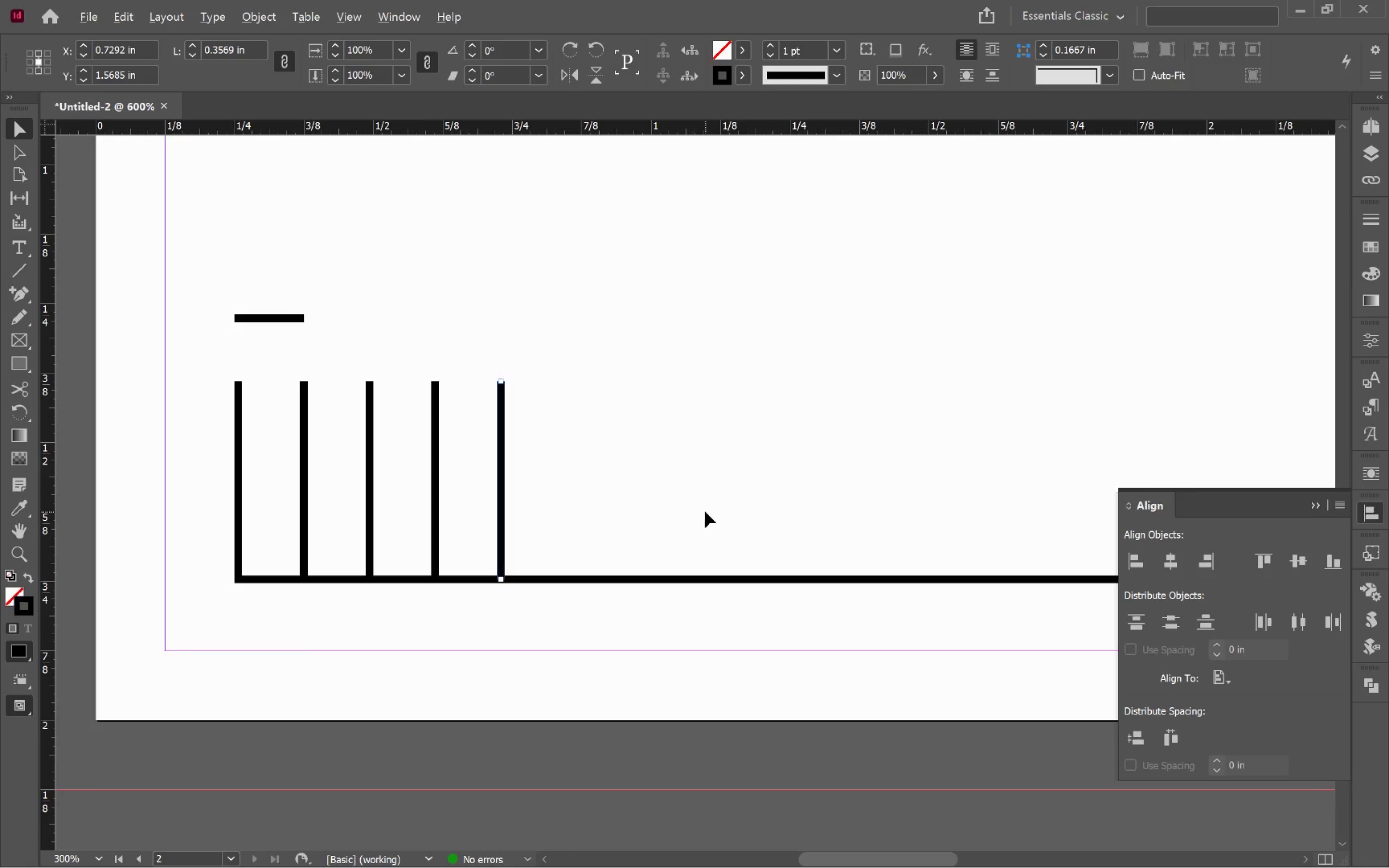 
left_click_drag(start_coordinate=[894, 622], to_coordinate=[694, 512])
 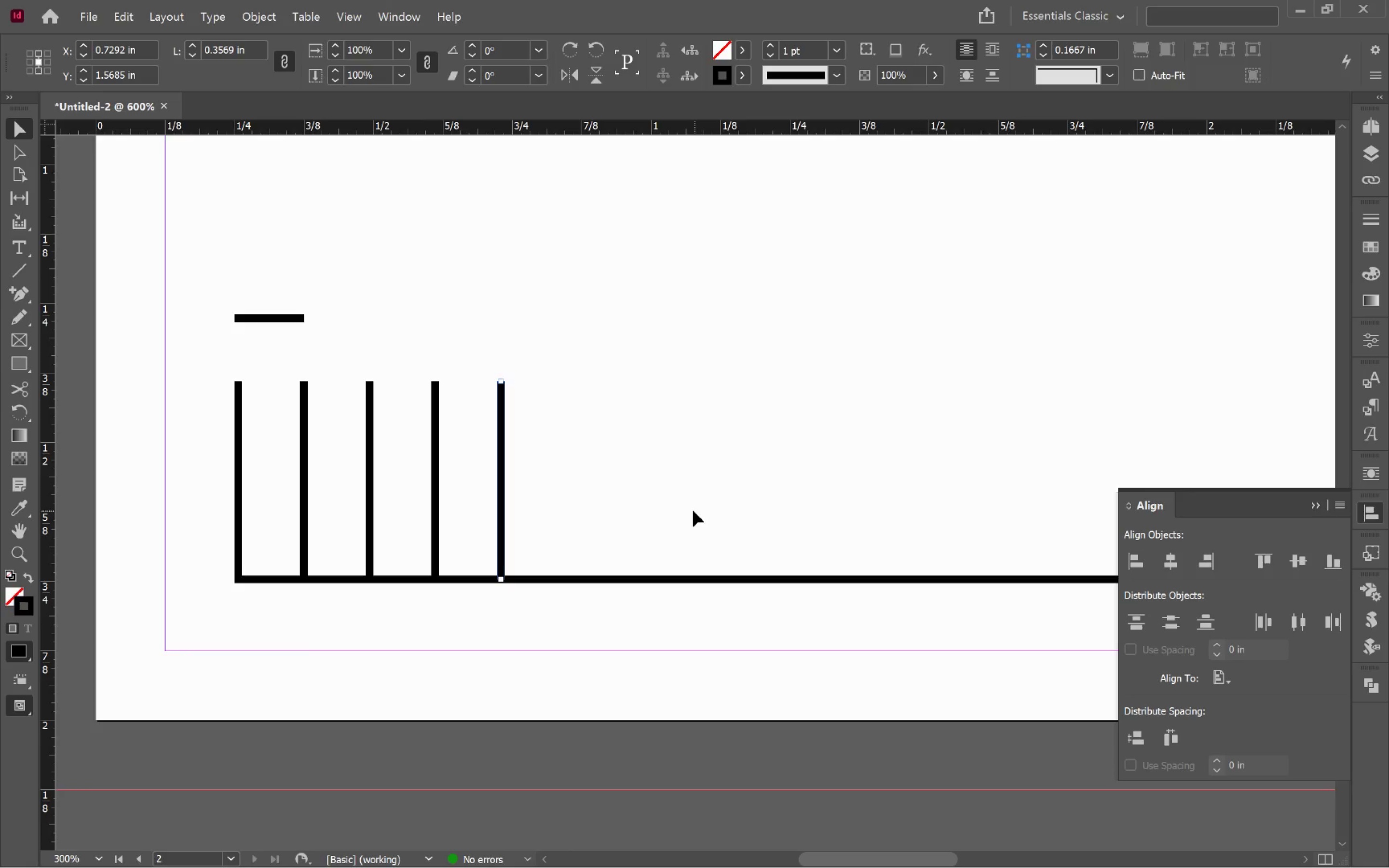 
hold_key(key=AltLeft, duration=0.69)
scroll: coordinate [708, 507], scroll_direction: down, amount: 1.0
 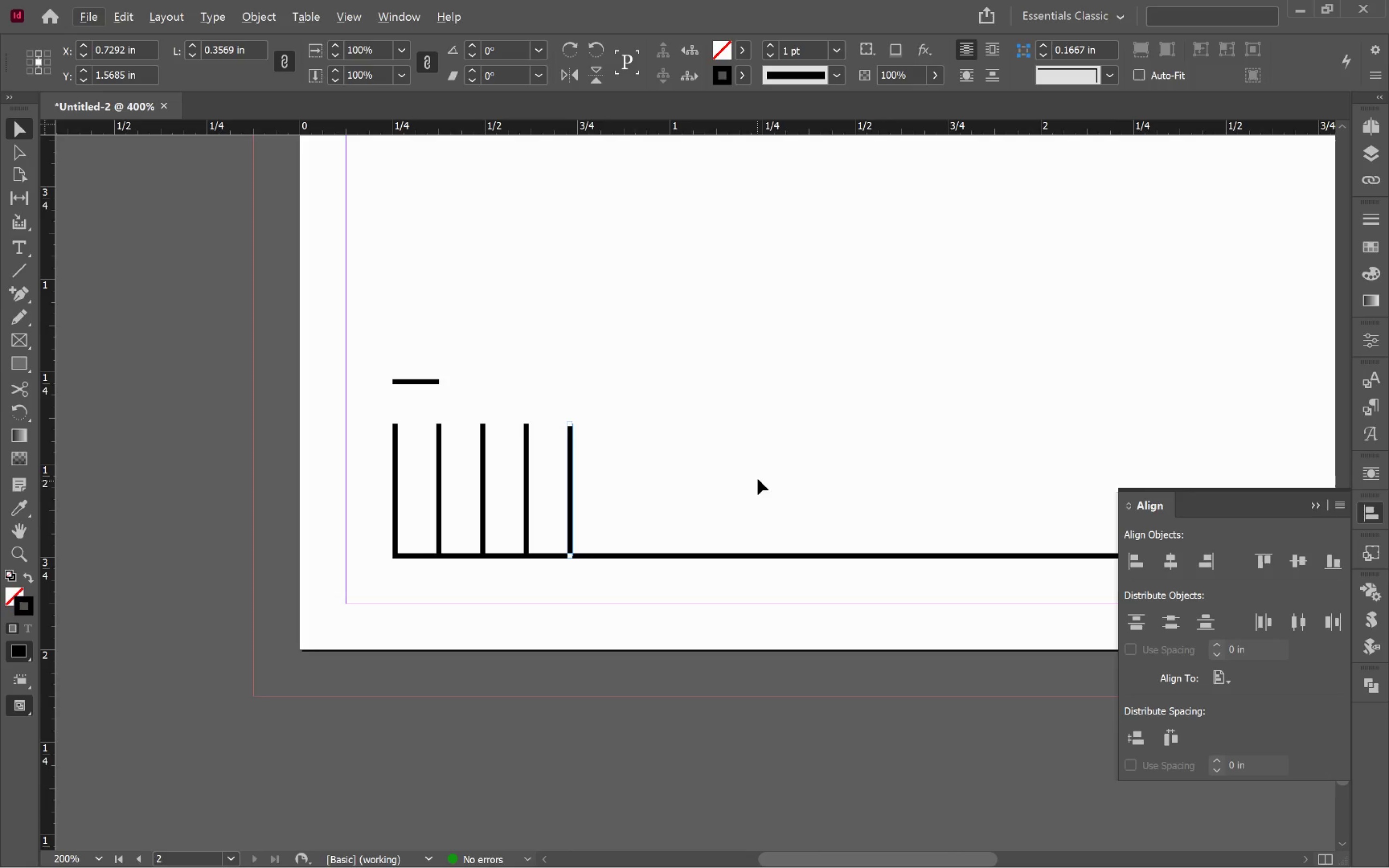 
left_click([759, 477])
 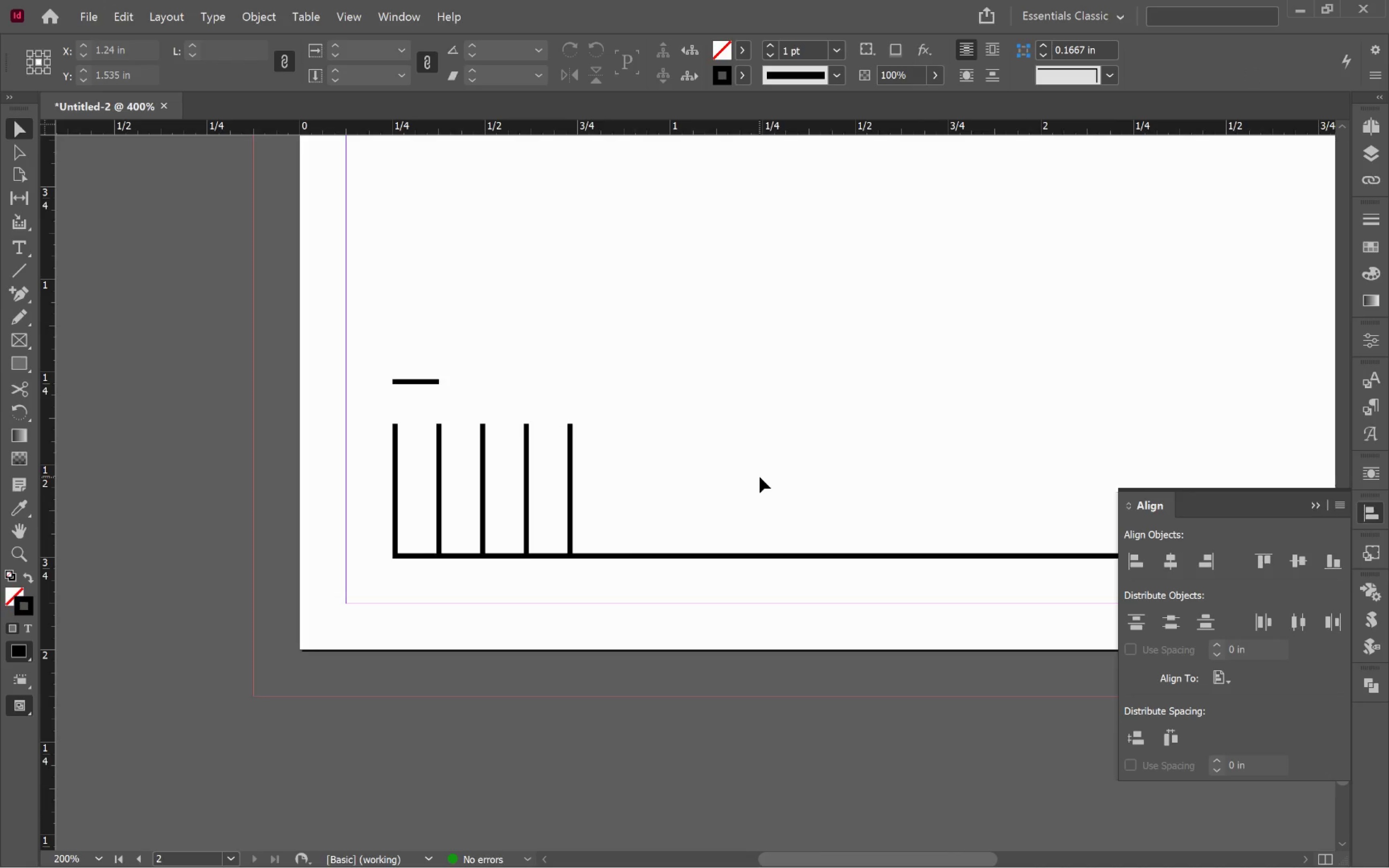 
hold_key(key=AltLeft, duration=0.33)
 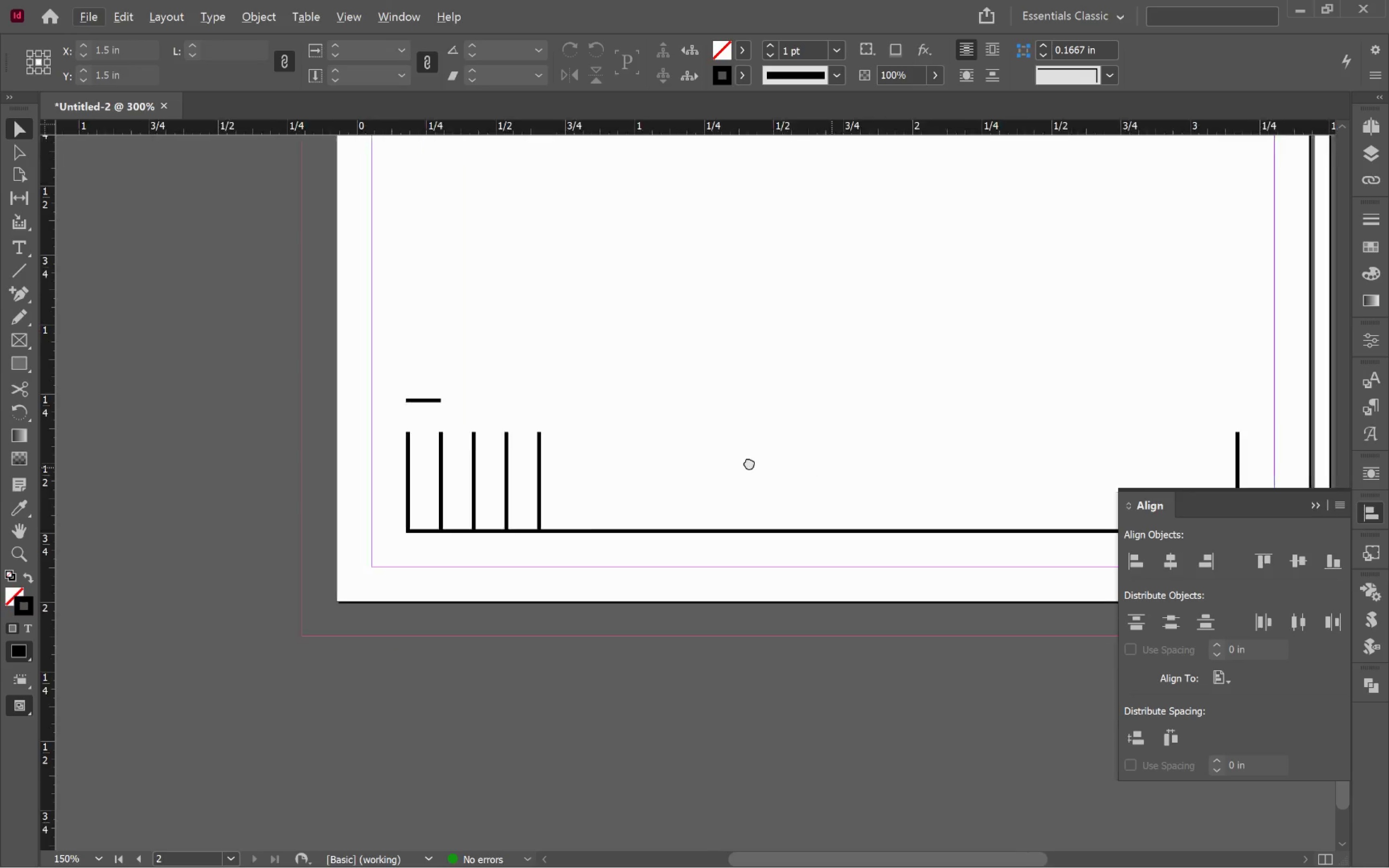 
hold_key(key=Space, duration=1.52)
 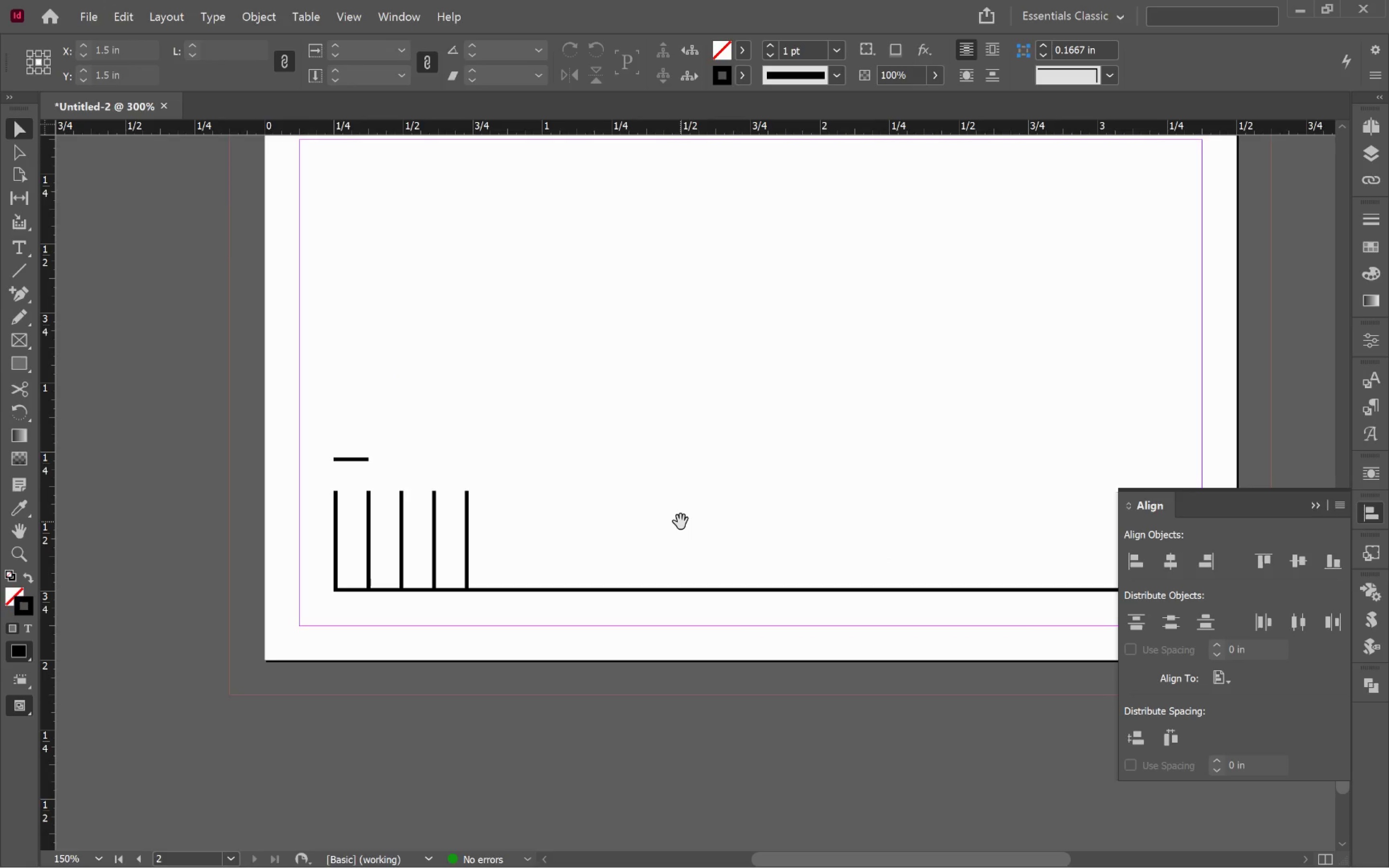 
scroll: coordinate [760, 477], scroll_direction: down, amount: 1.0
 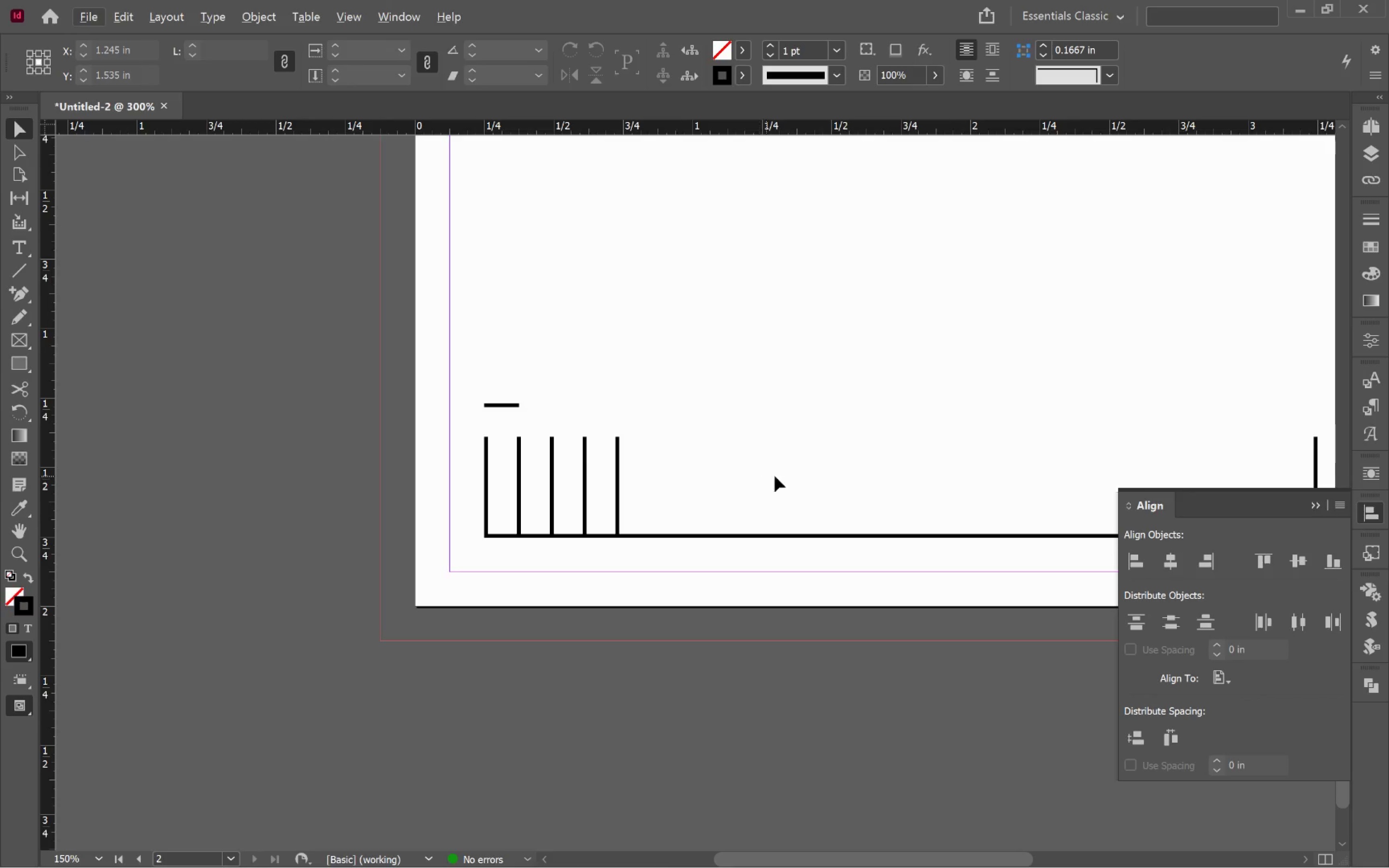 
left_click_drag(start_coordinate=[831, 467], to_coordinate=[681, 522])
 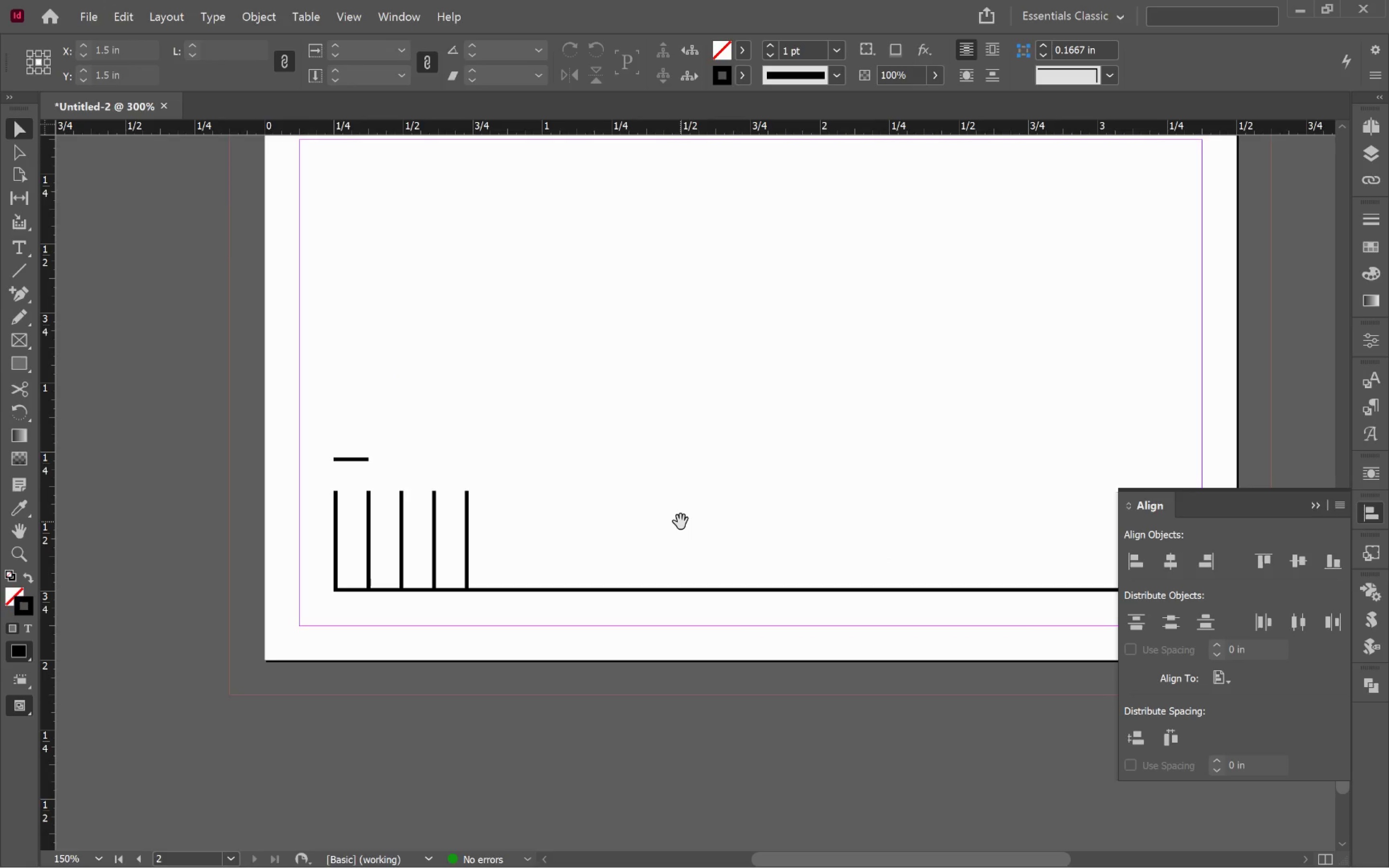 
hold_key(key=Space, duration=0.37)
 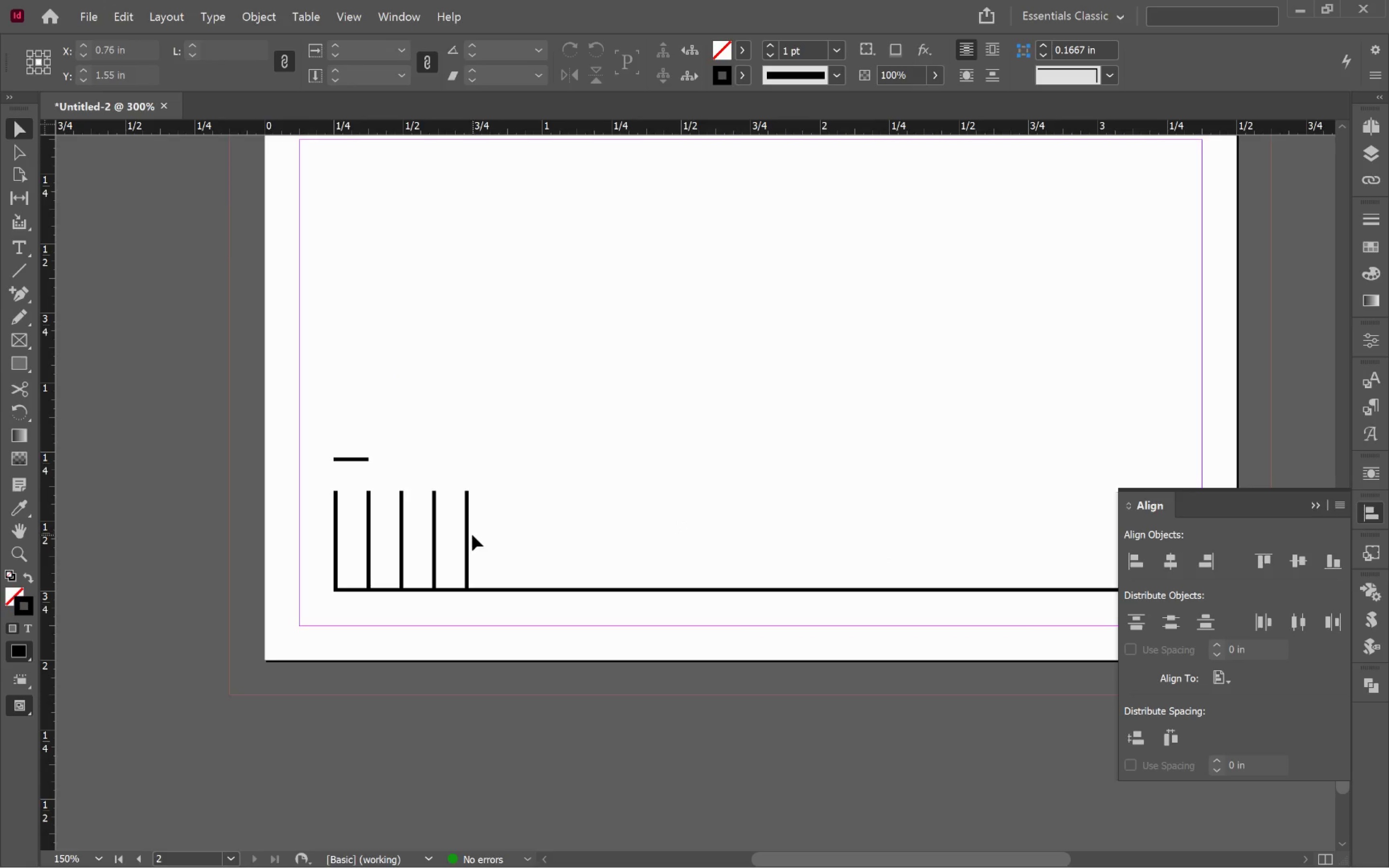 
hold_key(key=AltLeft, duration=1.23)
left_click_drag(start_coordinate=[468, 545], to_coordinate=[497, 548])
 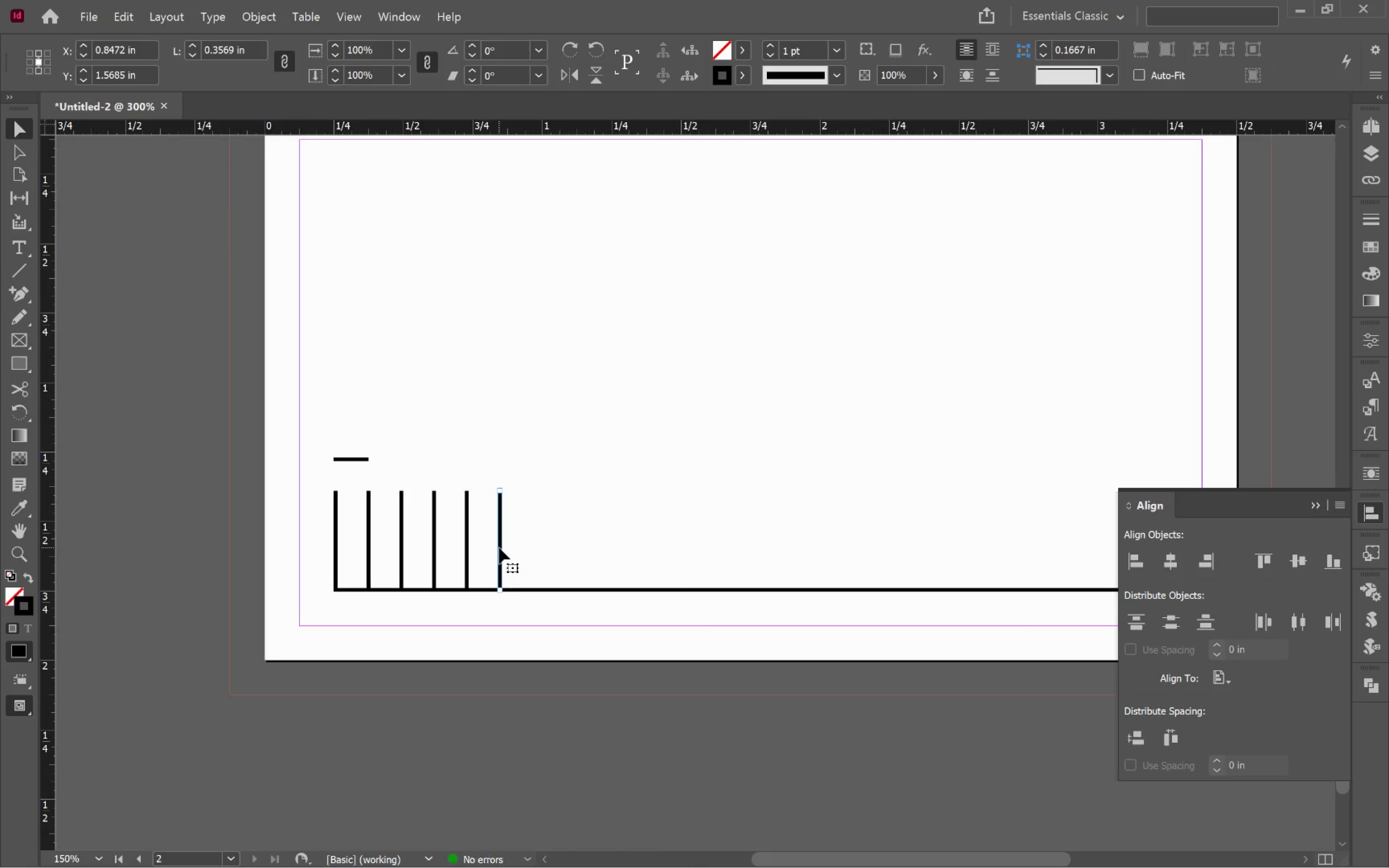 
hold_key(key=ShiftLeft, duration=1.13)
 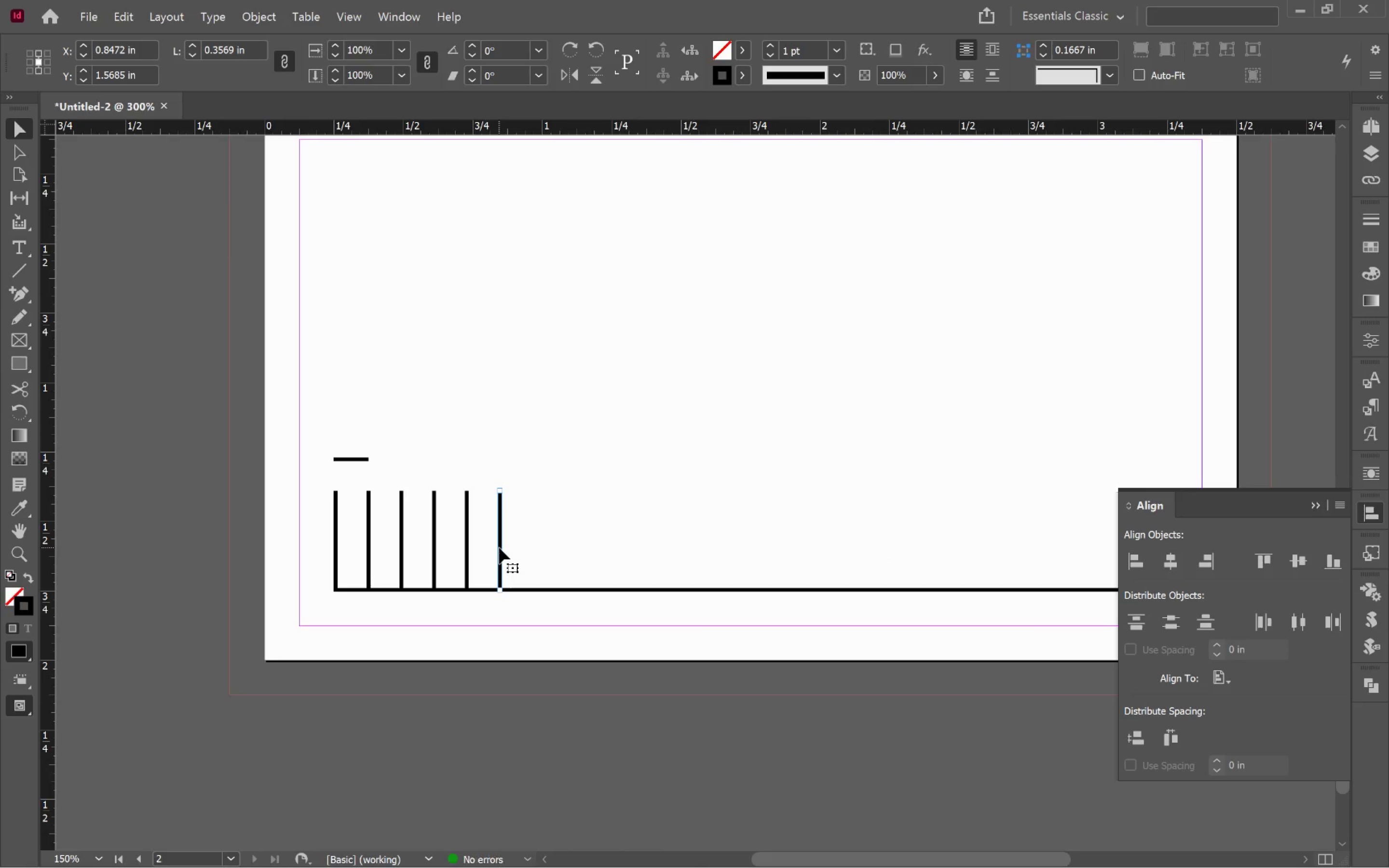 
left_click_drag(start_coordinate=[499, 547], to_coordinate=[520, 552])
 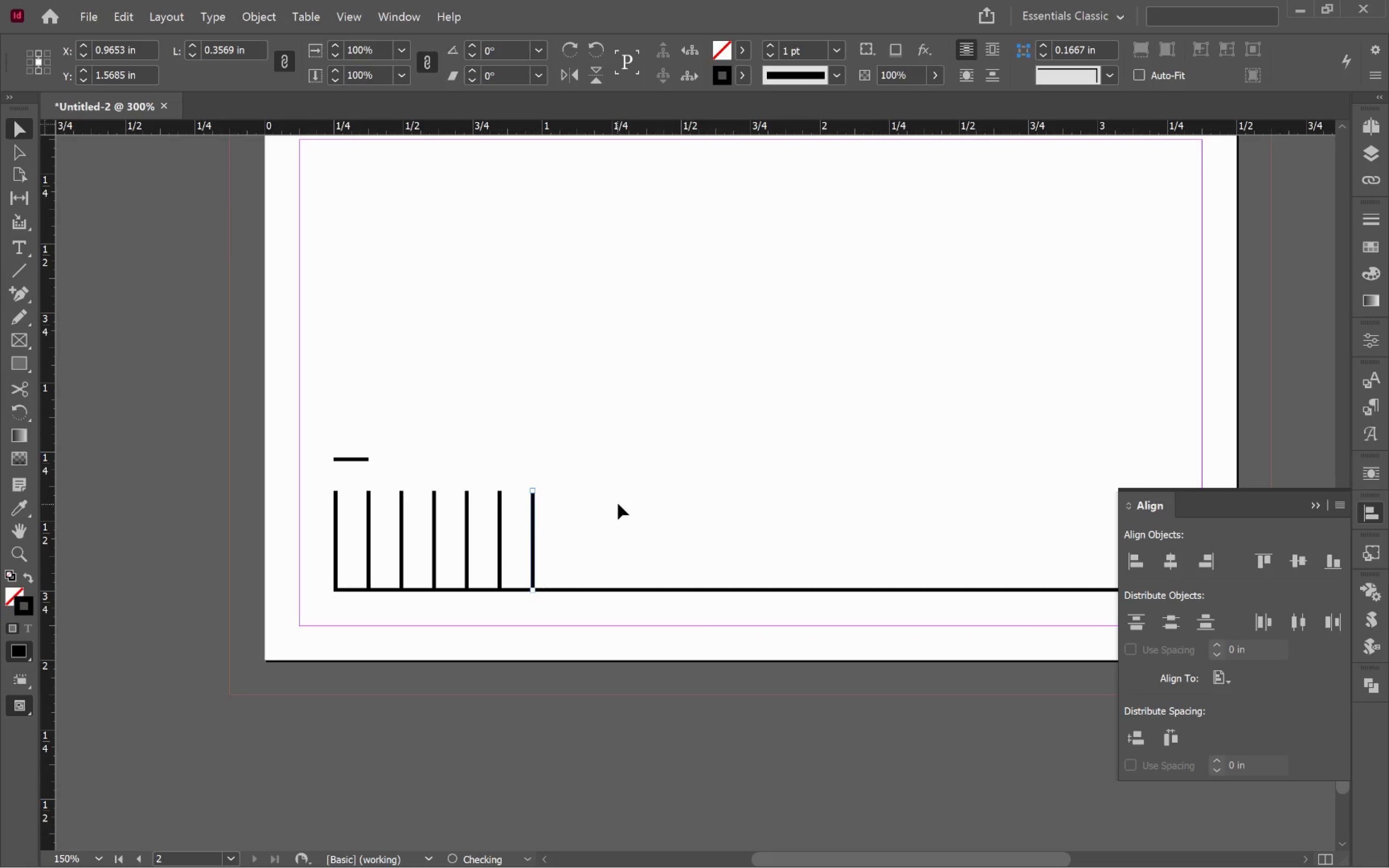 
hold_key(key=AltLeft, duration=1.17)
 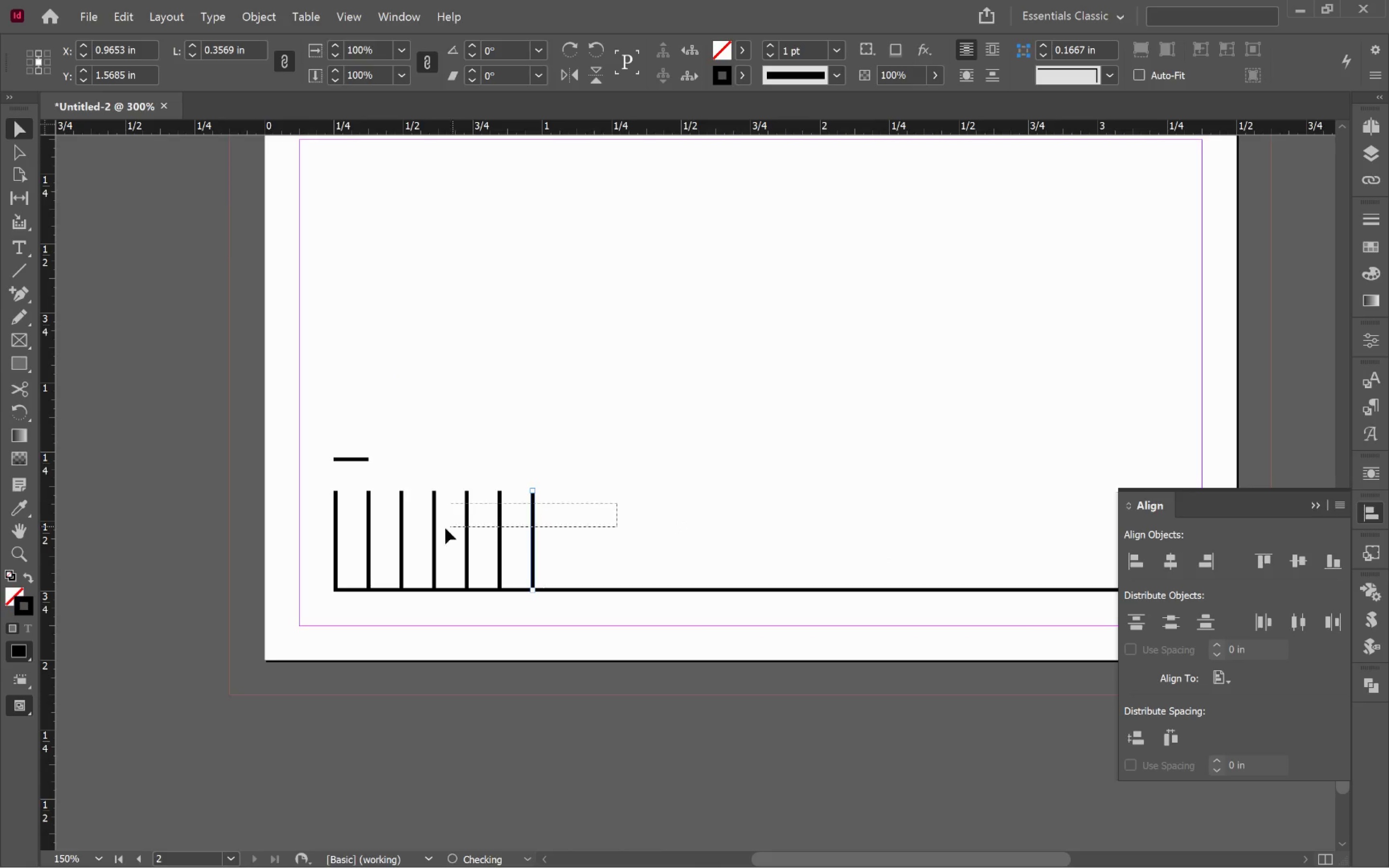 
hold_key(key=ShiftLeft, duration=1.12)
 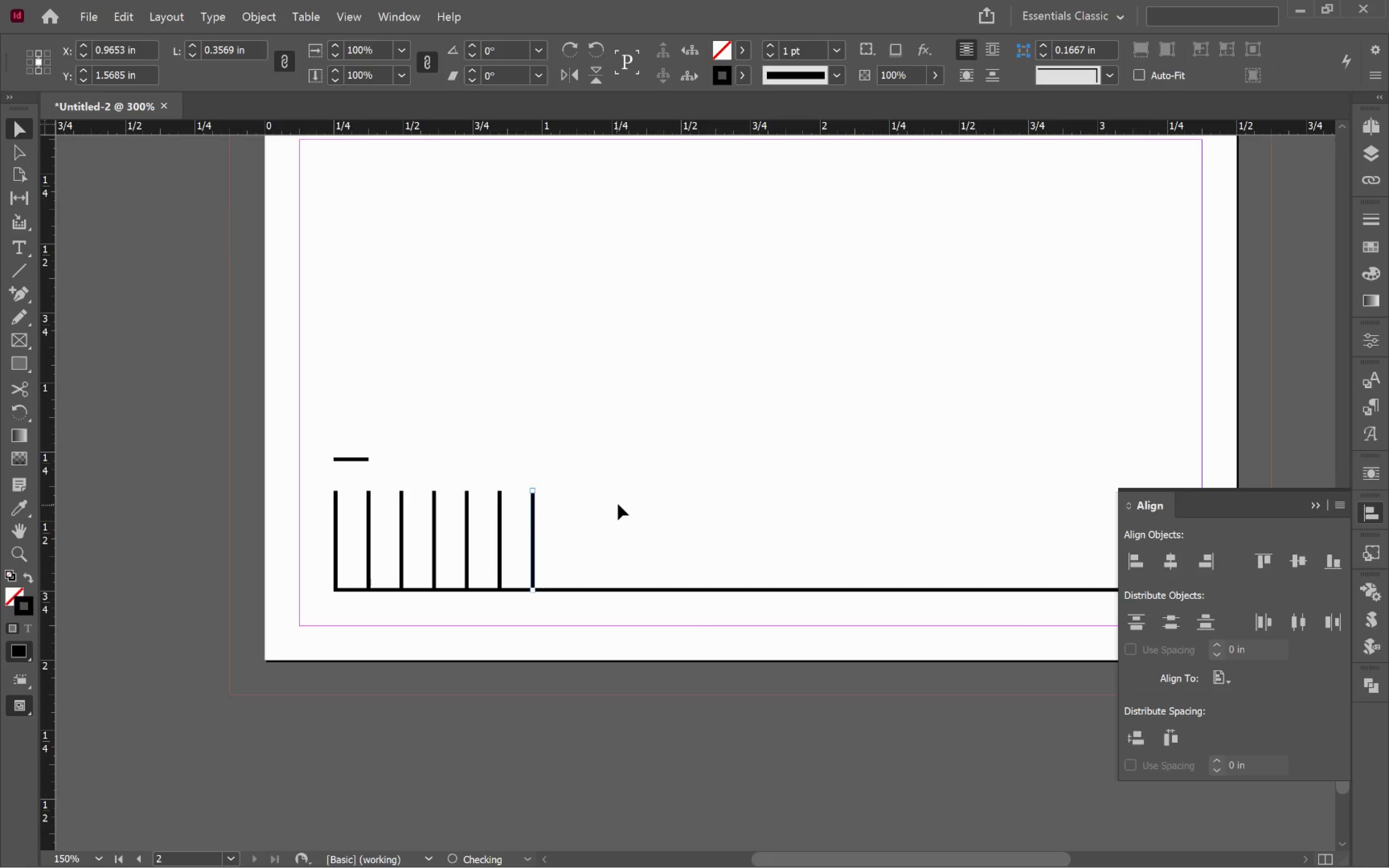 
left_click_drag(start_coordinate=[618, 503], to_coordinate=[361, 536])
 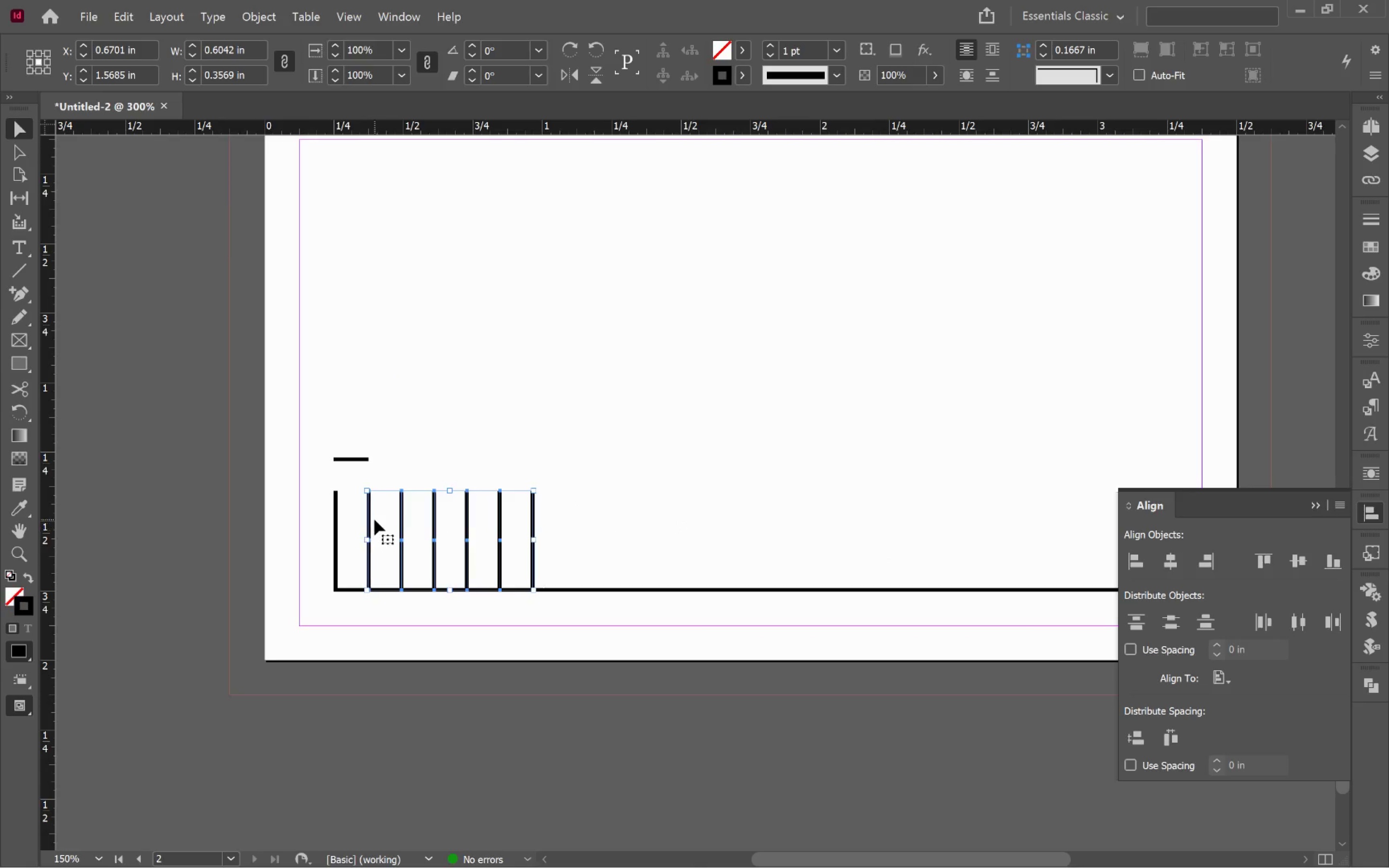 
hold_key(key=AltLeft, duration=2.82)
left_click_drag(start_coordinate=[370, 516], to_coordinate=[566, 542])
 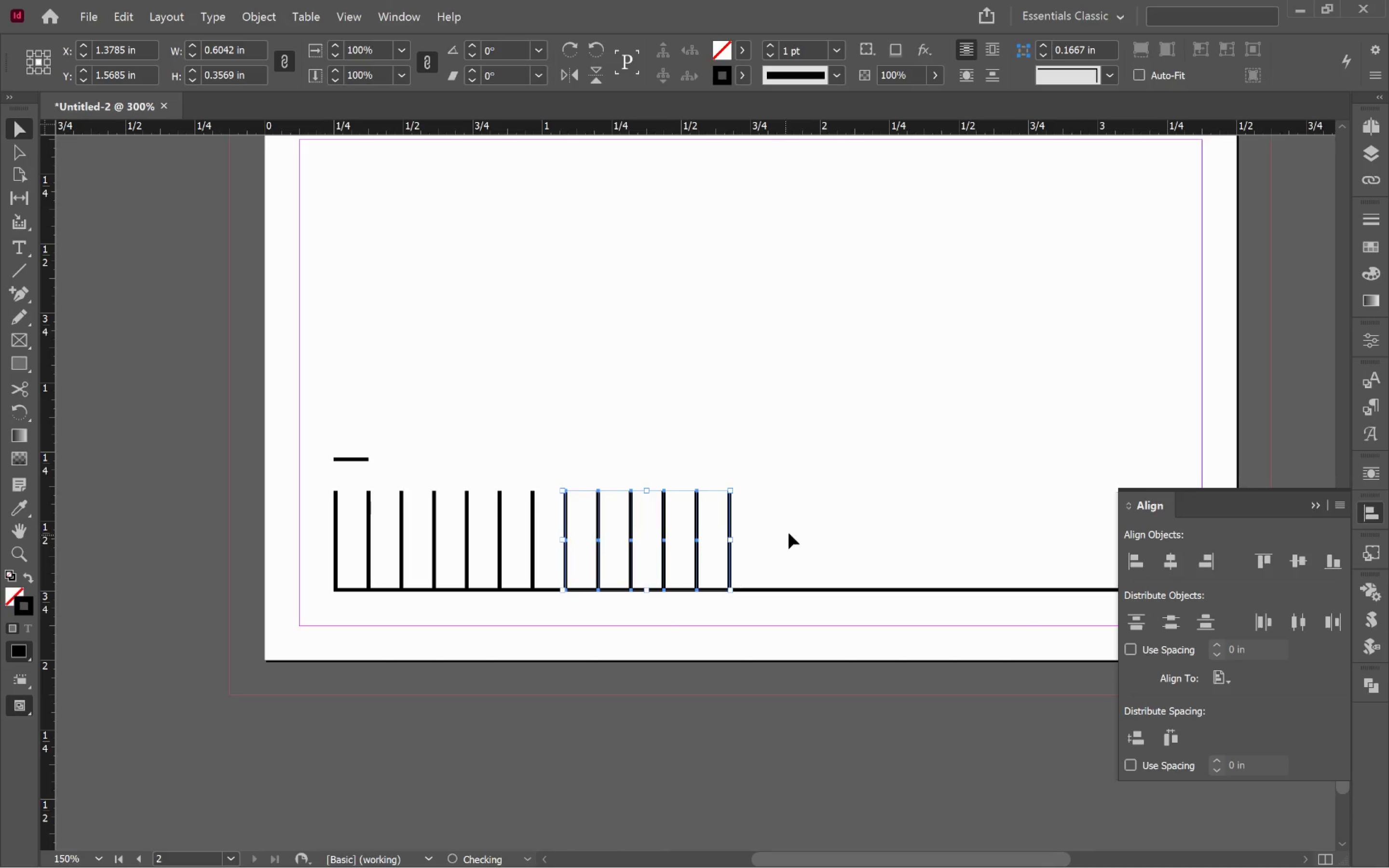 
hold_key(key=ShiftLeft, duration=2.48)
 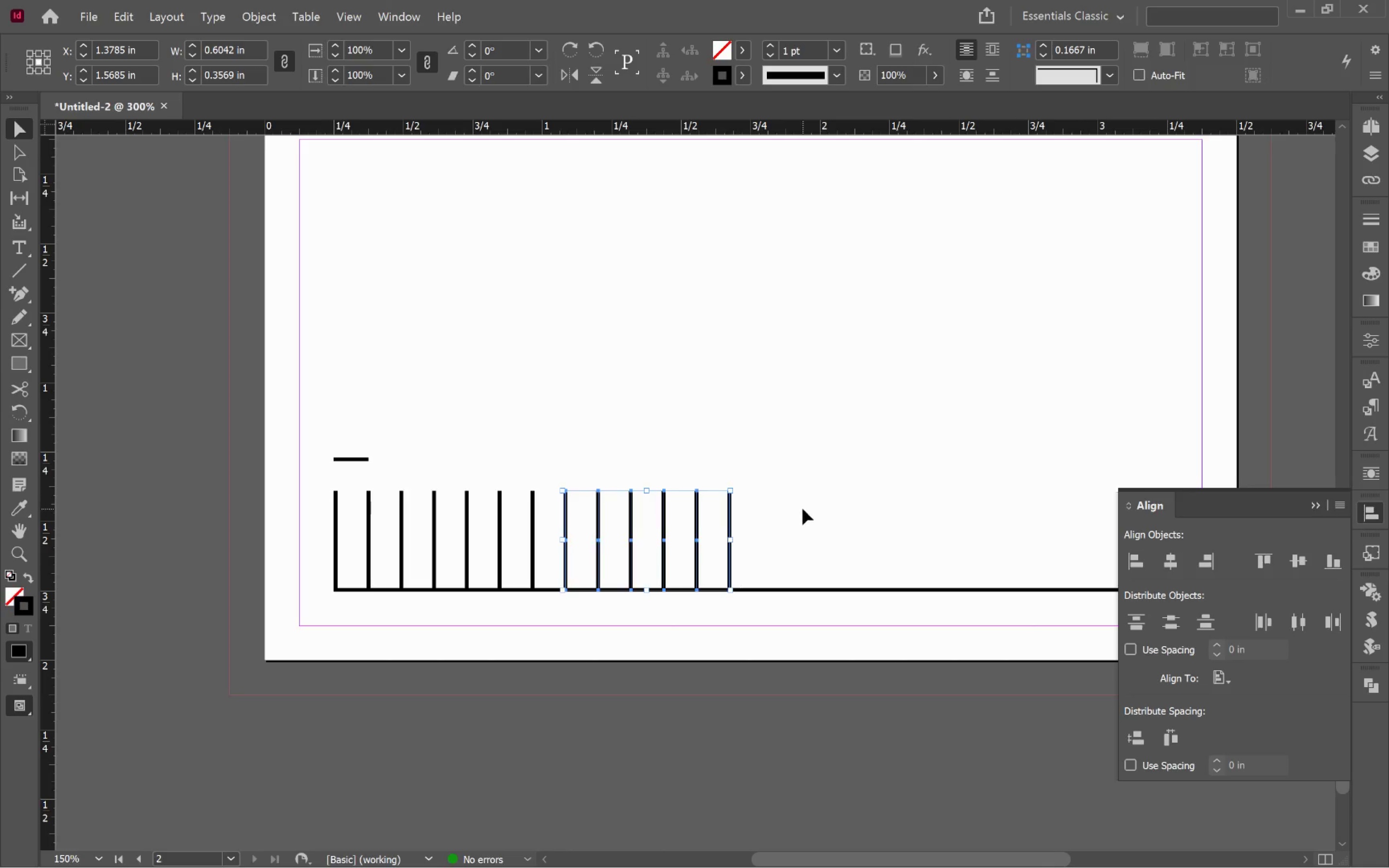 
hold_key(key=Space, duration=0.81)
 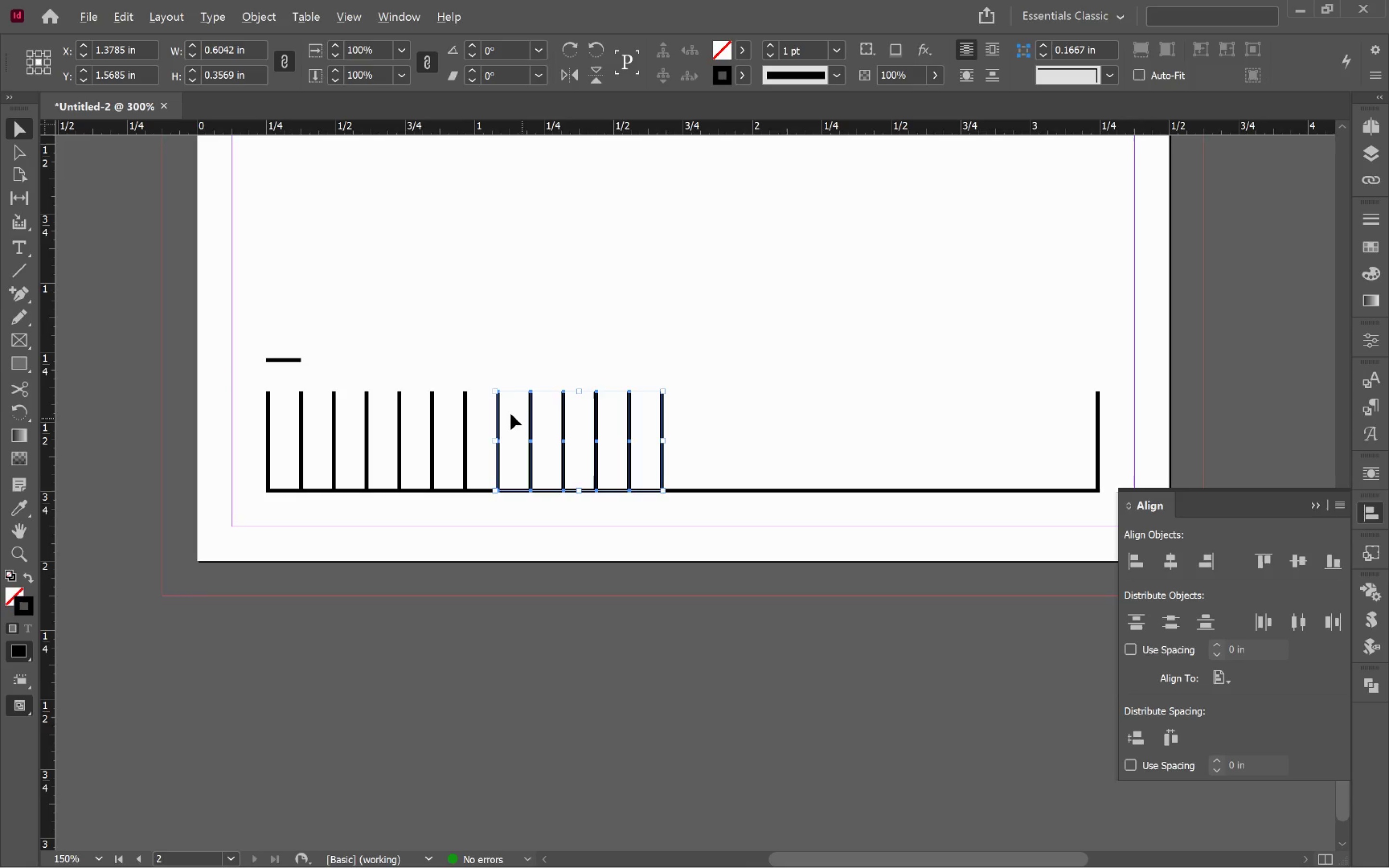 
left_click_drag(start_coordinate=[809, 514], to_coordinate=[741, 415])
 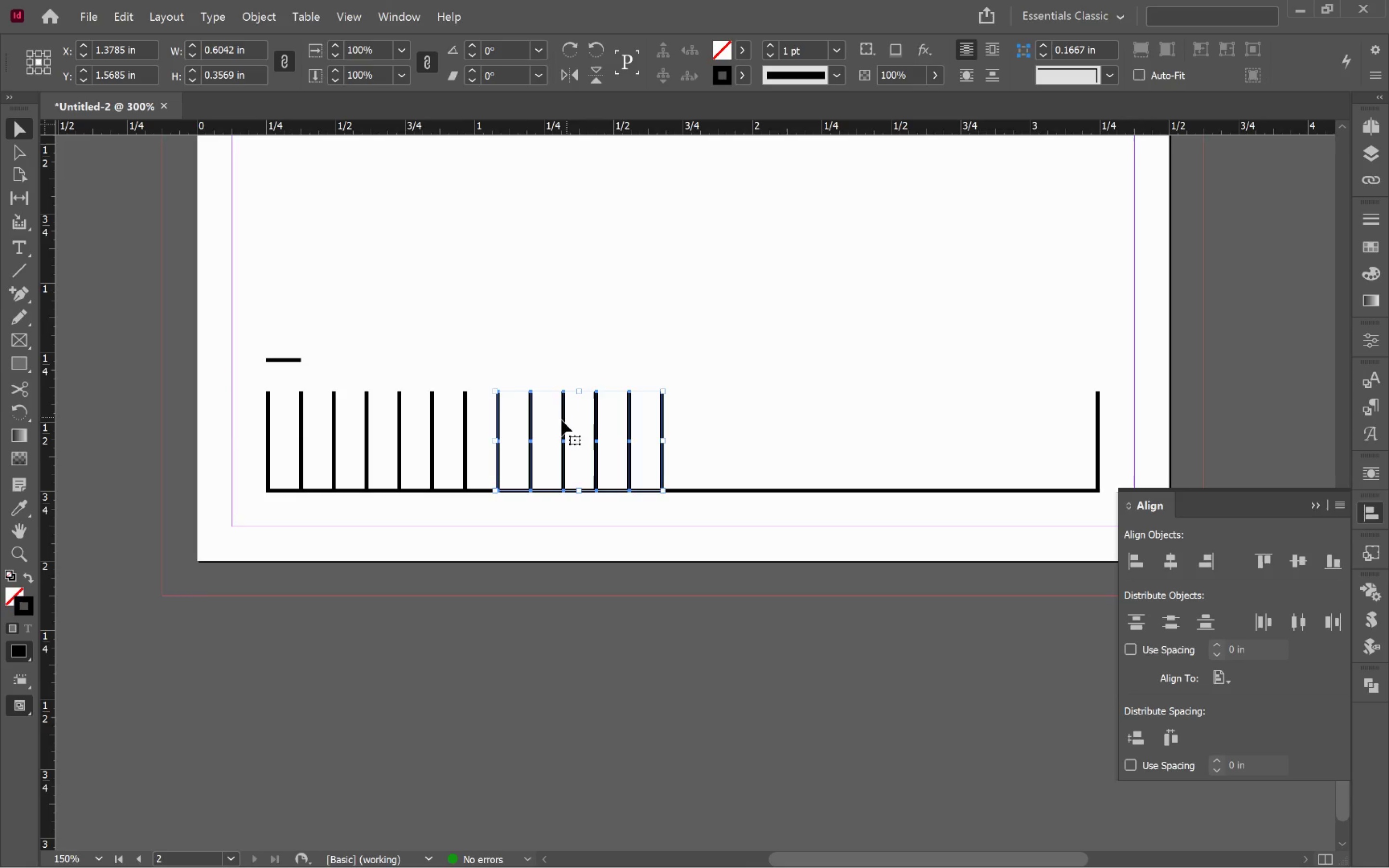 
hold_key(key=AltLeft, duration=4.37)
left_click_drag(start_coordinate=[500, 413], to_coordinate=[695, 434])
 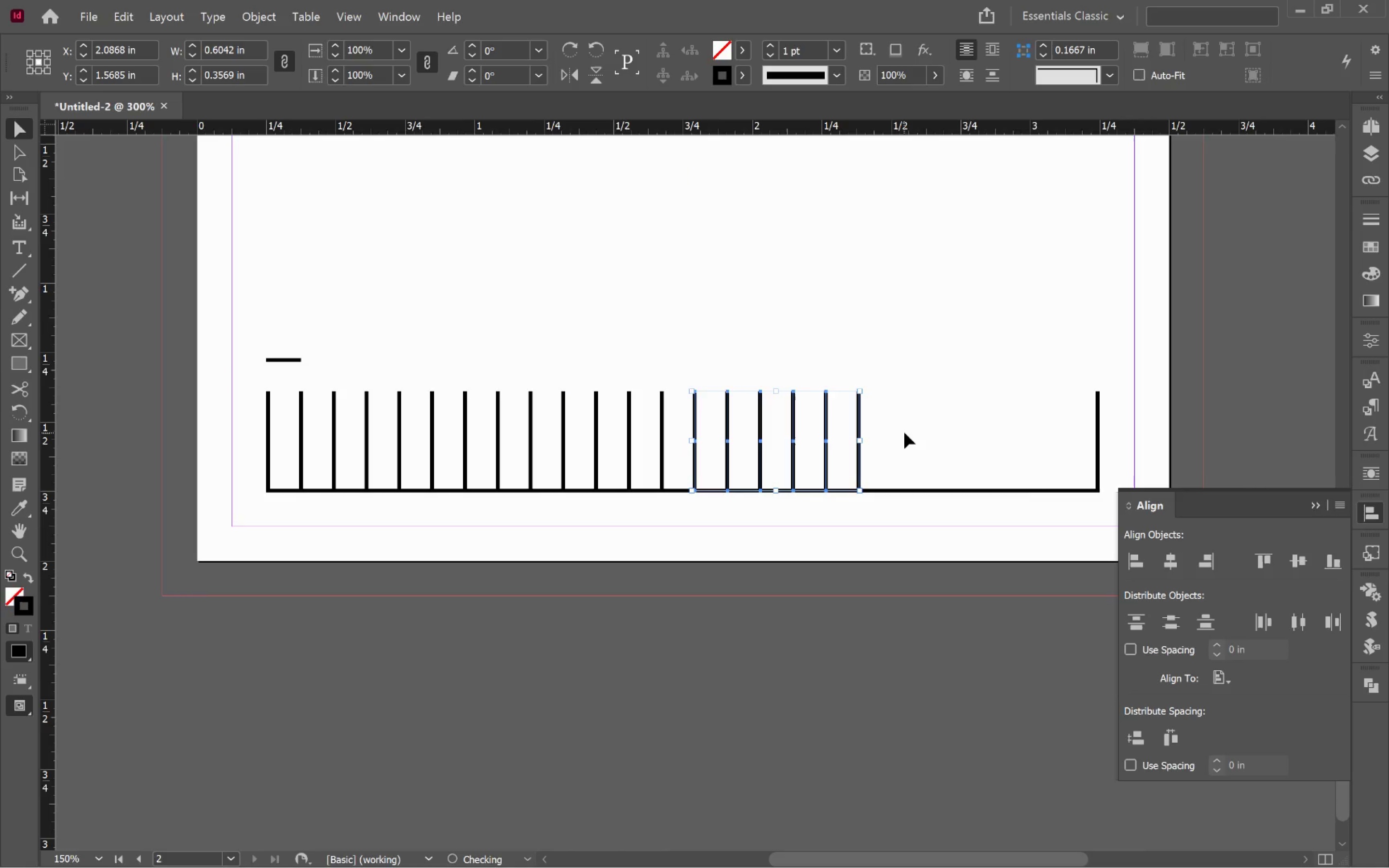 
hold_key(key=ShiftLeft, duration=3.63)
 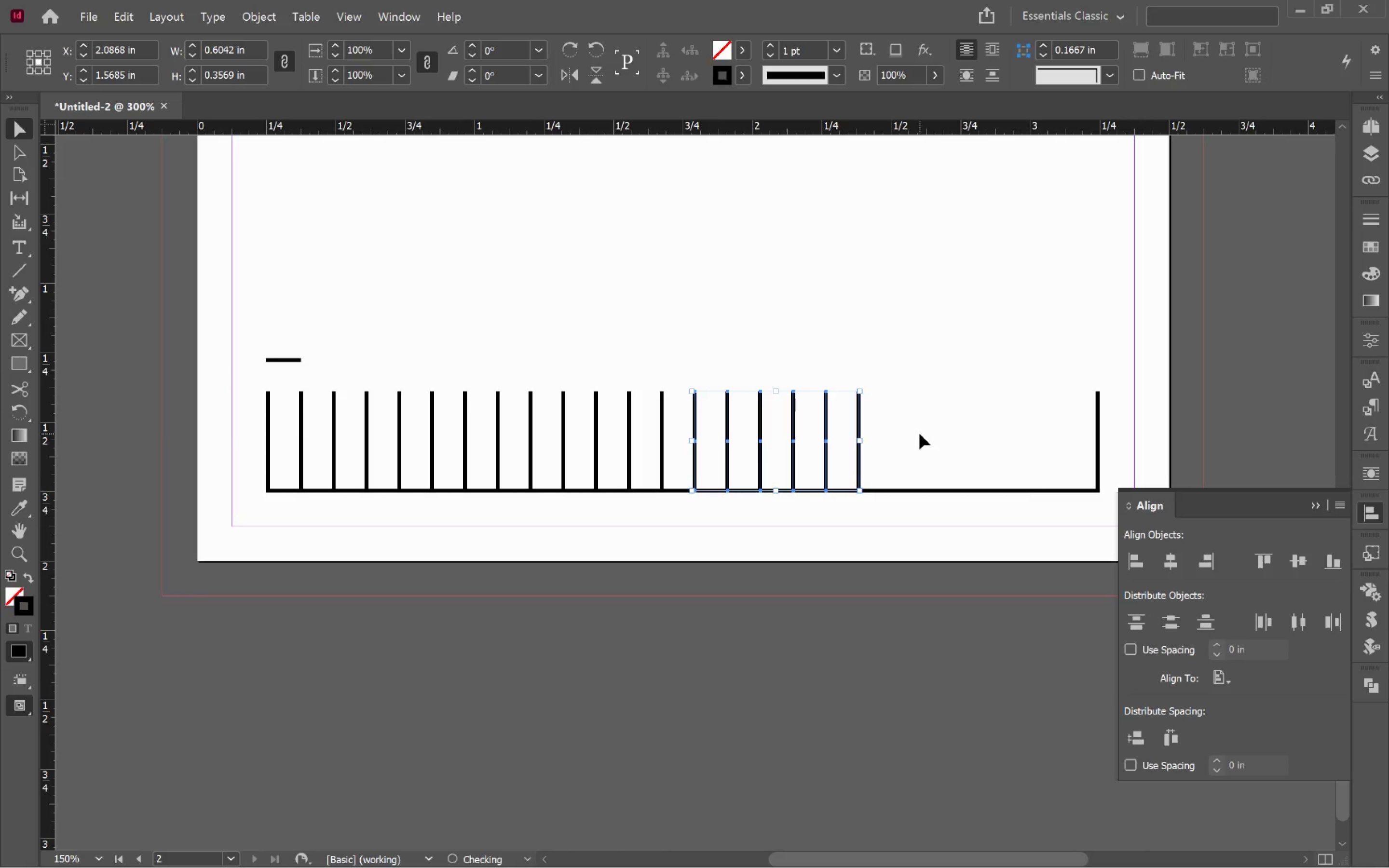 
hold_key(key=AltLeft, duration=0.42)
 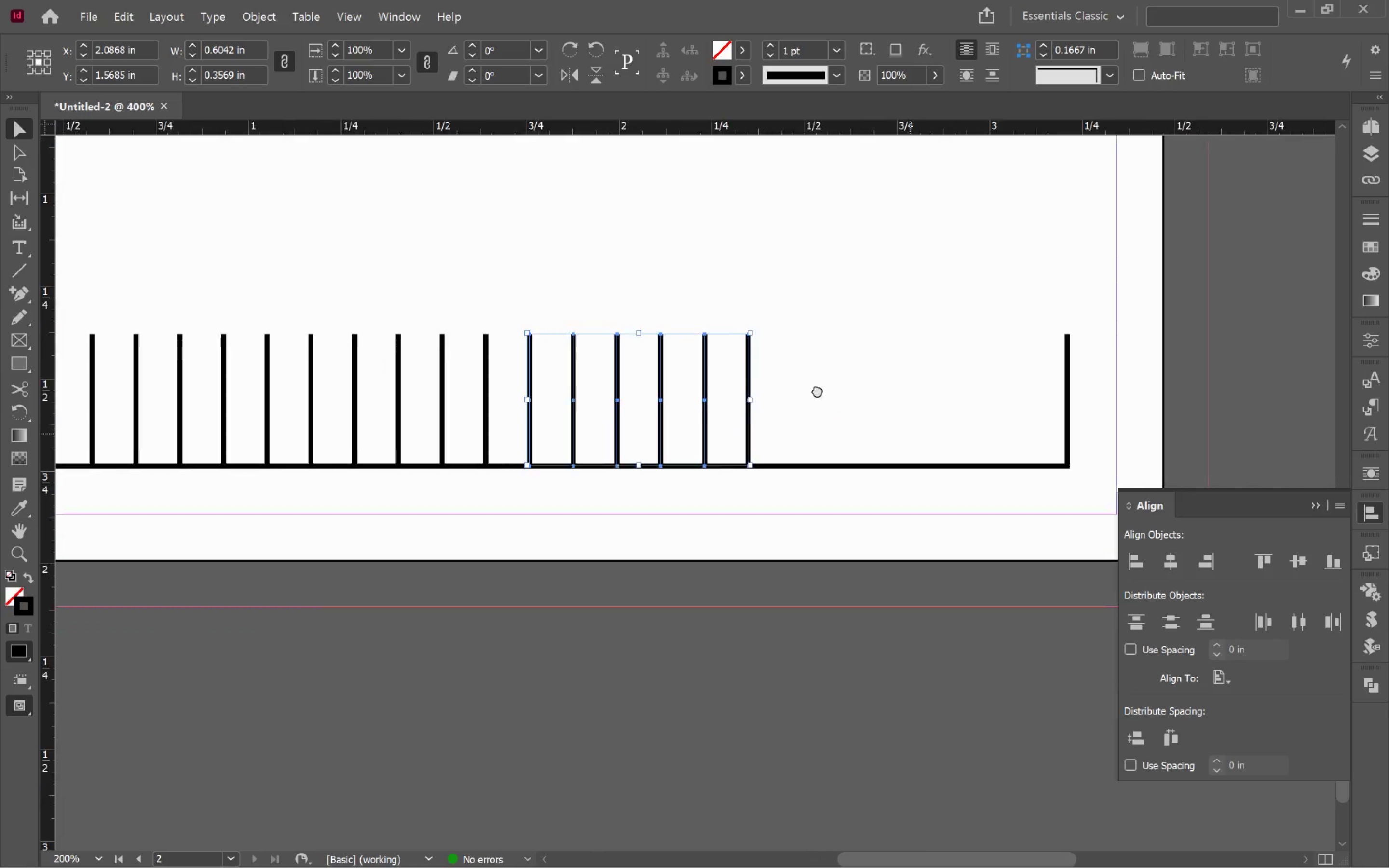 
hold_key(key=Space, duration=0.56)
 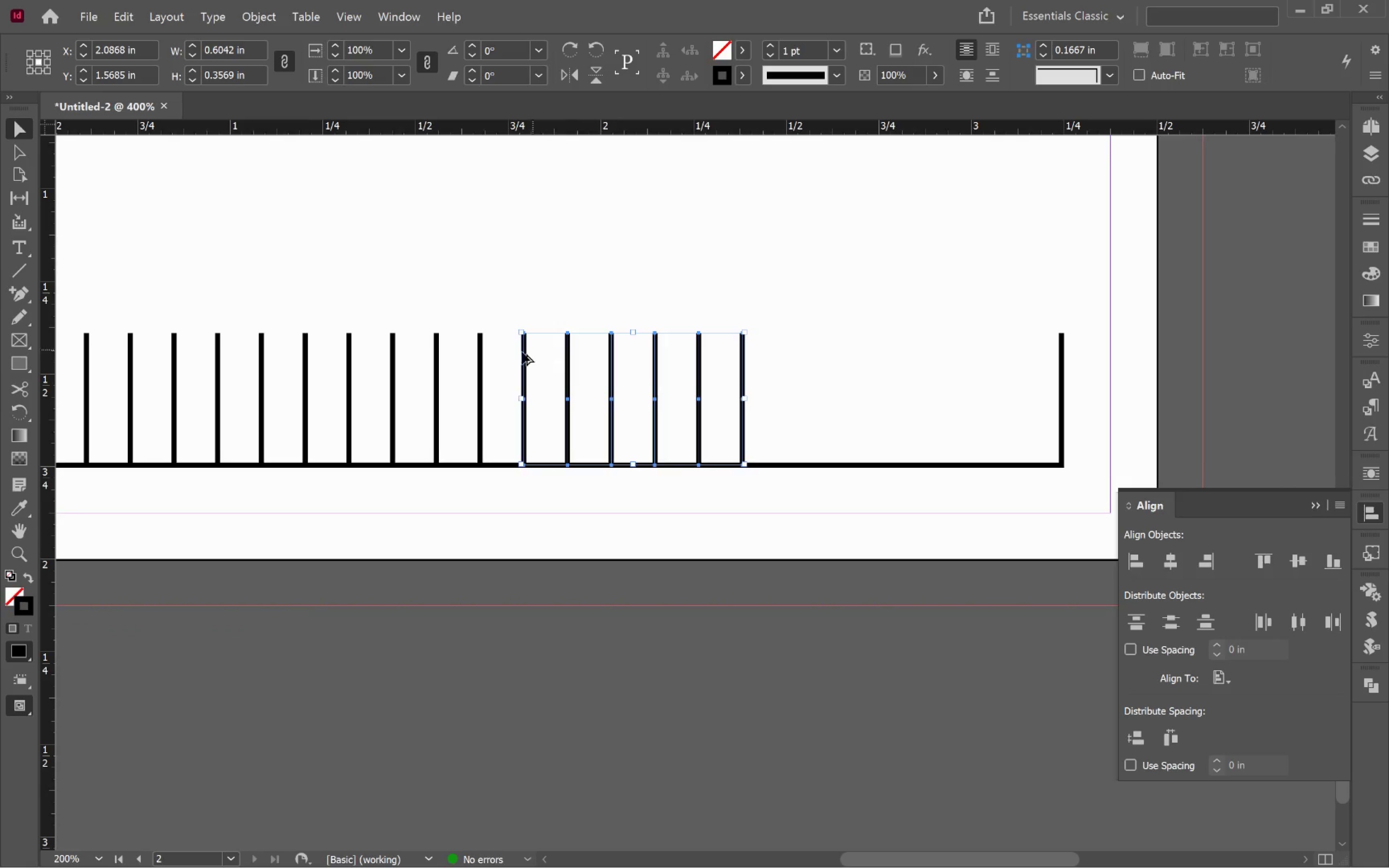 
left_click_drag(start_coordinate=[910, 434], to_coordinate=[814, 389])
 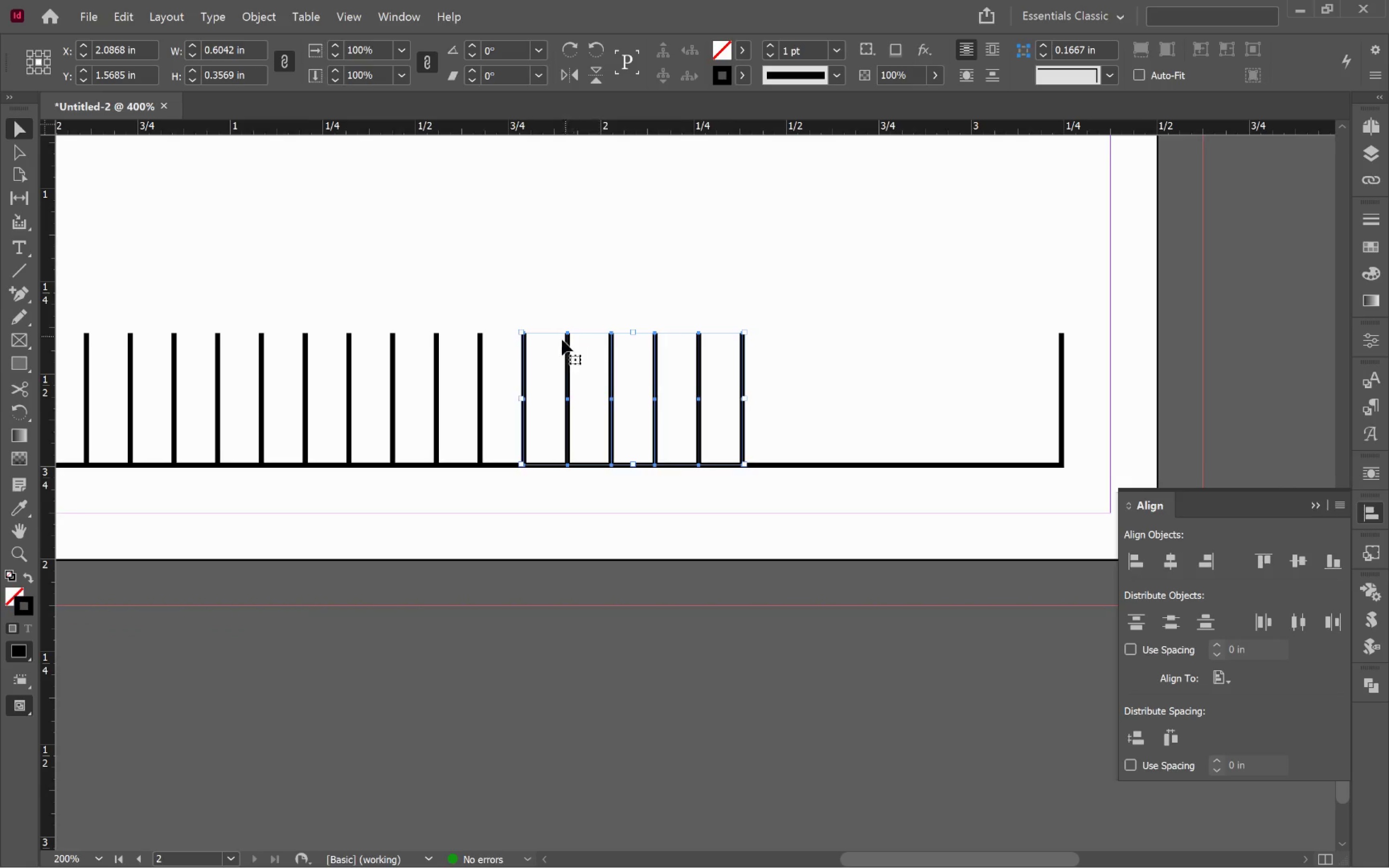 
scroll: coordinate [919, 434], scroll_direction: up, amount: 1.0
 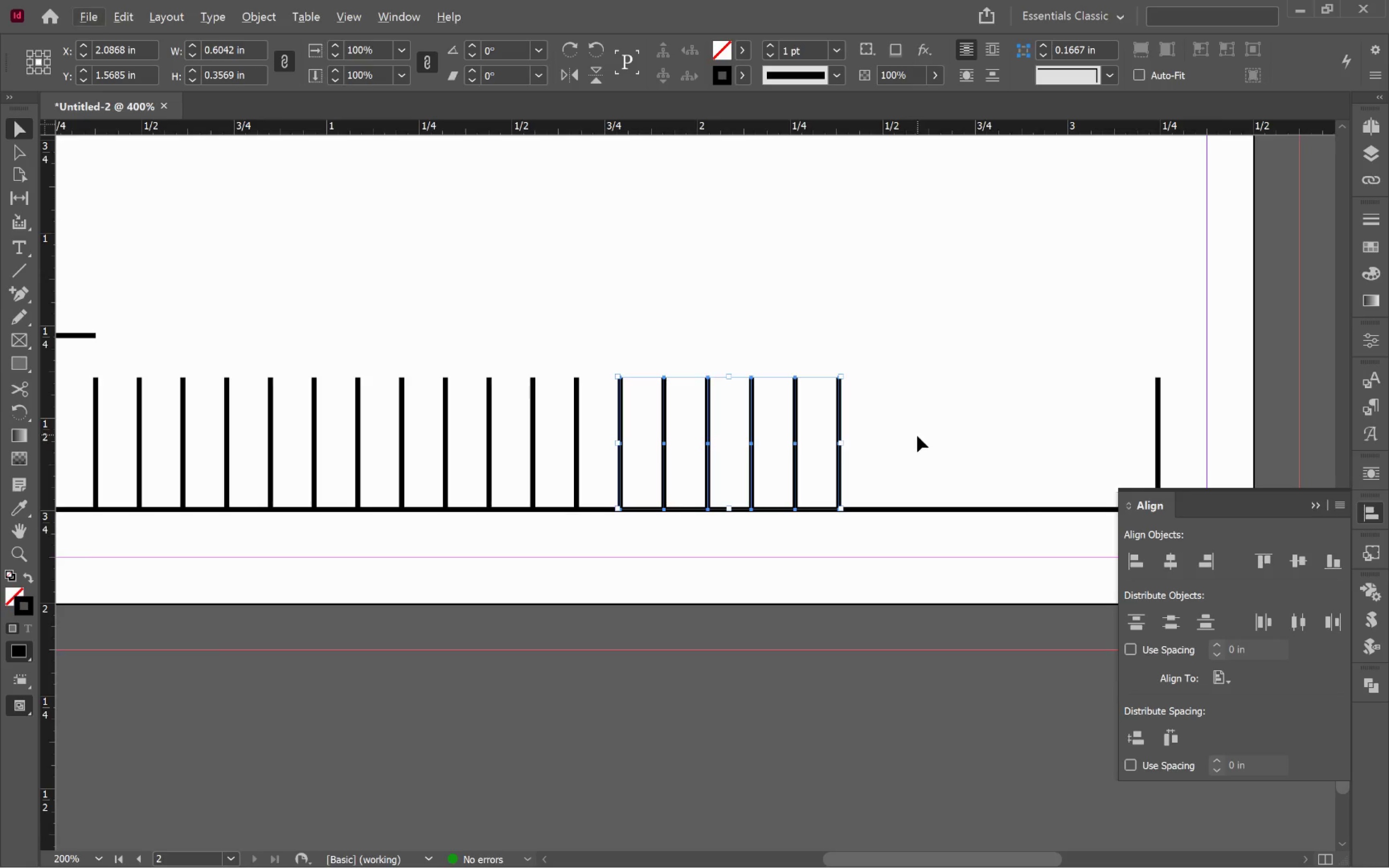 
hold_key(key=AltLeft, duration=2.54)
left_click_drag(start_coordinate=[525, 358], to_coordinate=[784, 385])
 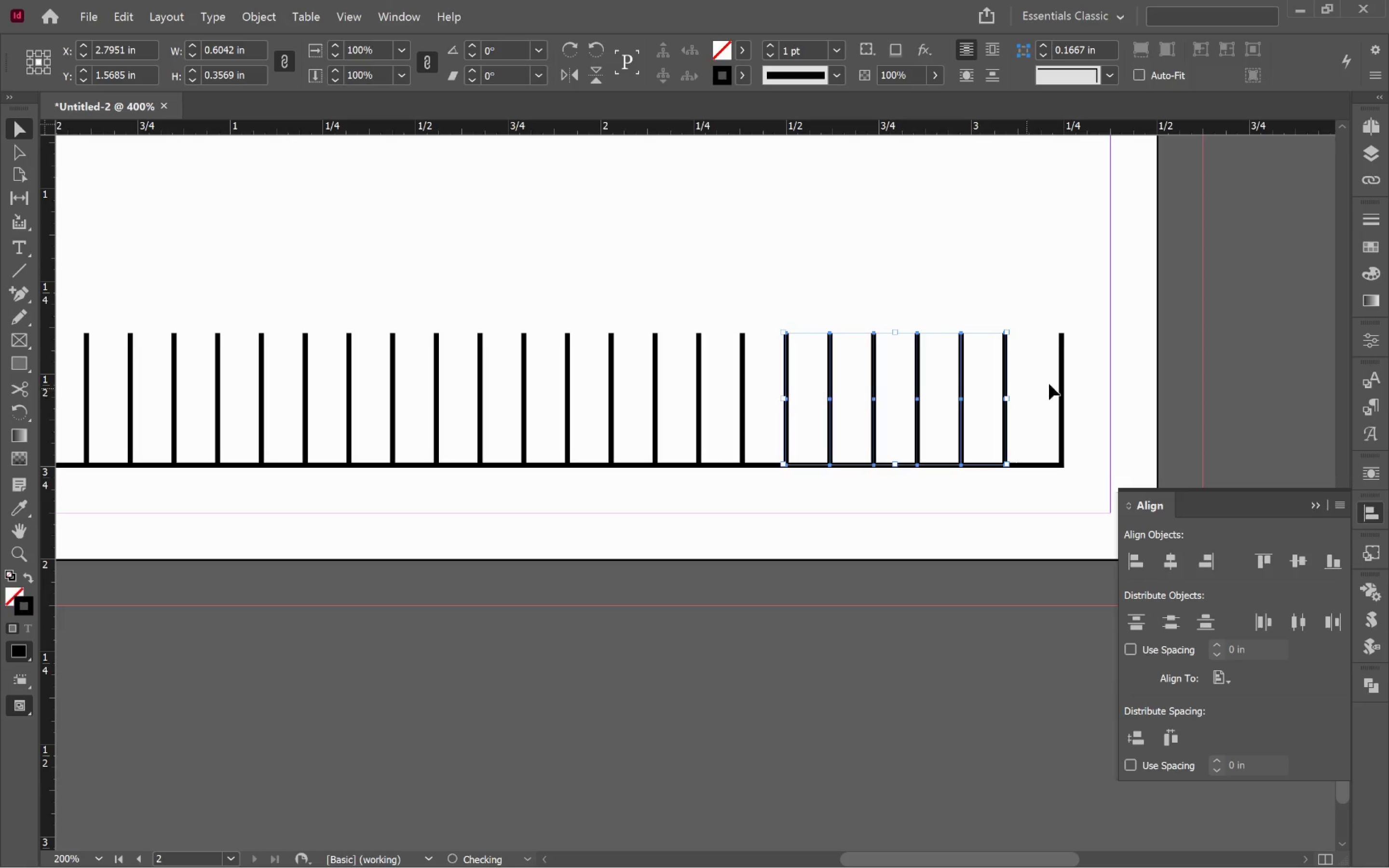 
hold_key(key=ShiftLeft, duration=1.87)
 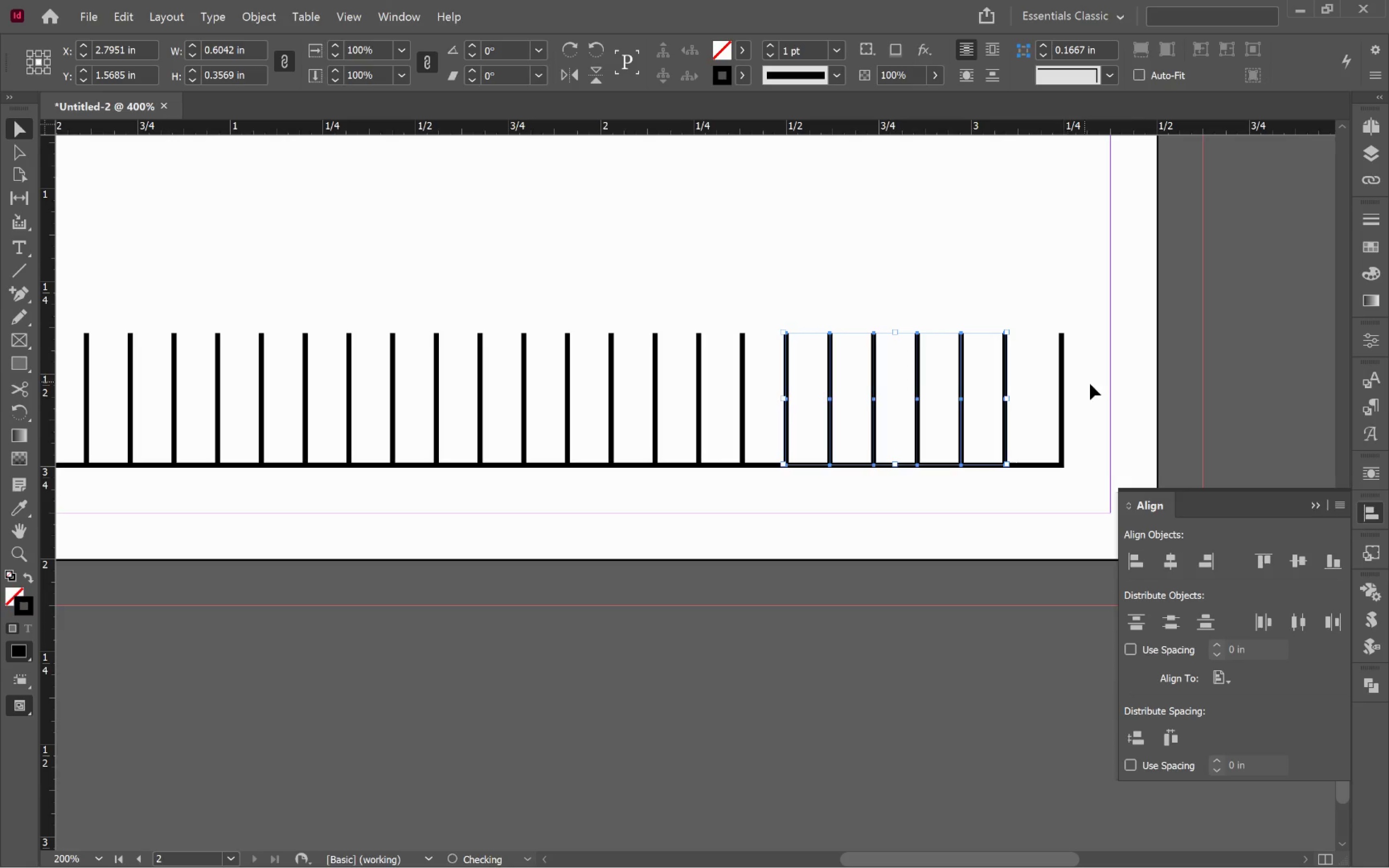 
left_click([1096, 384])
 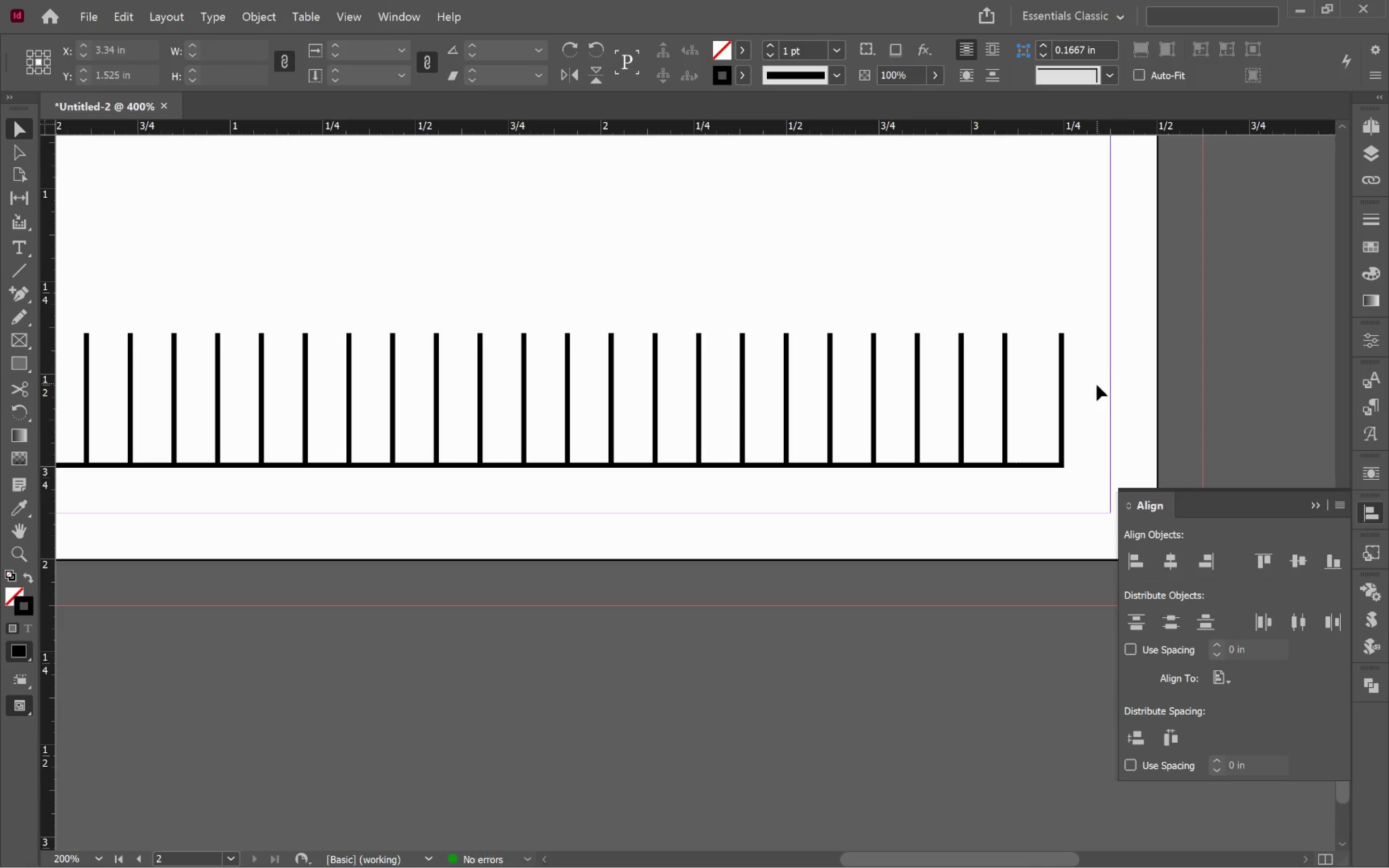 
hold_key(key=AltLeft, duration=3.17)
scroll: coordinate [1089, 391], scroll_direction: up, amount: 2.0
 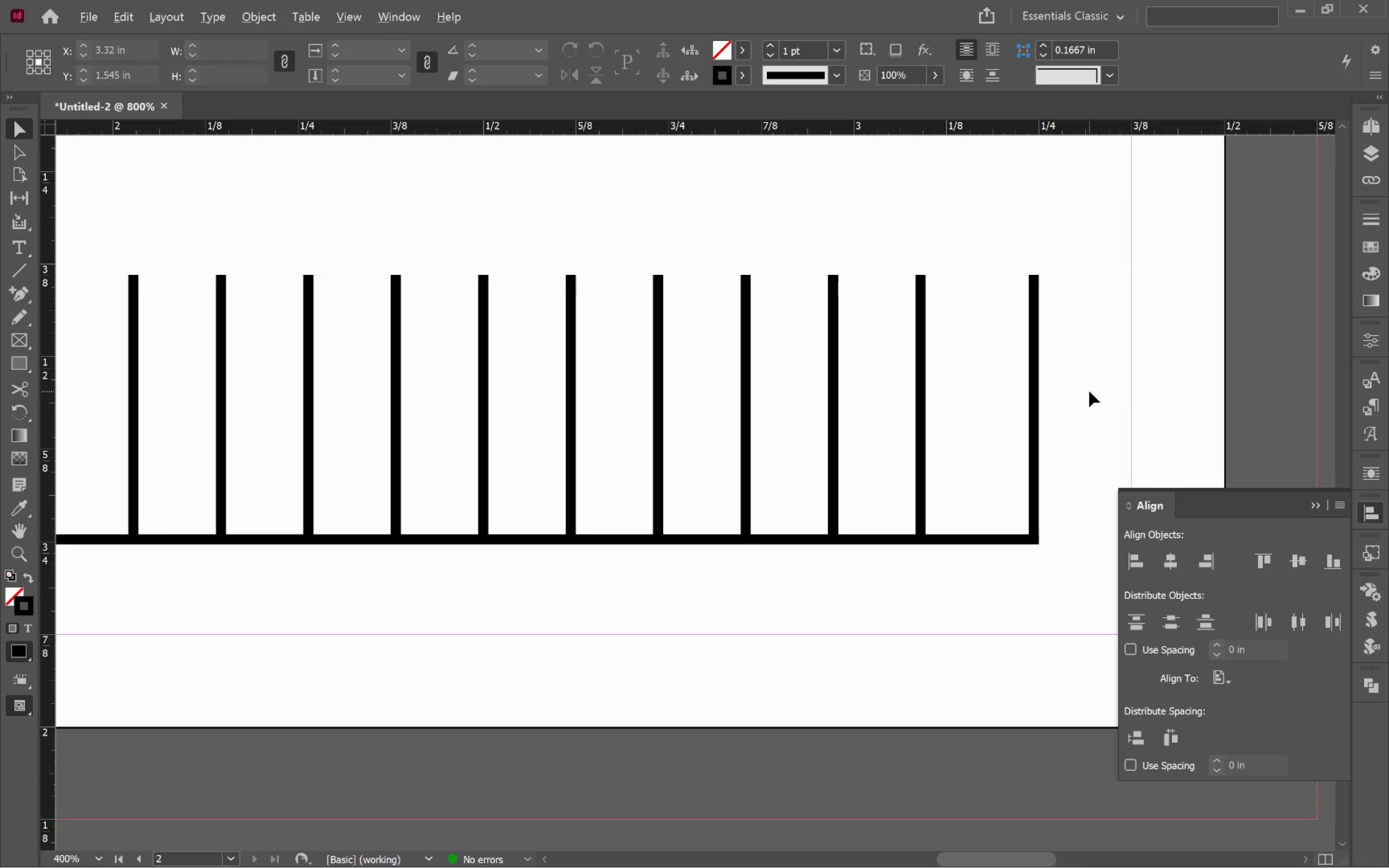 
scroll: coordinate [1089, 391], scroll_direction: down, amount: 3.0
 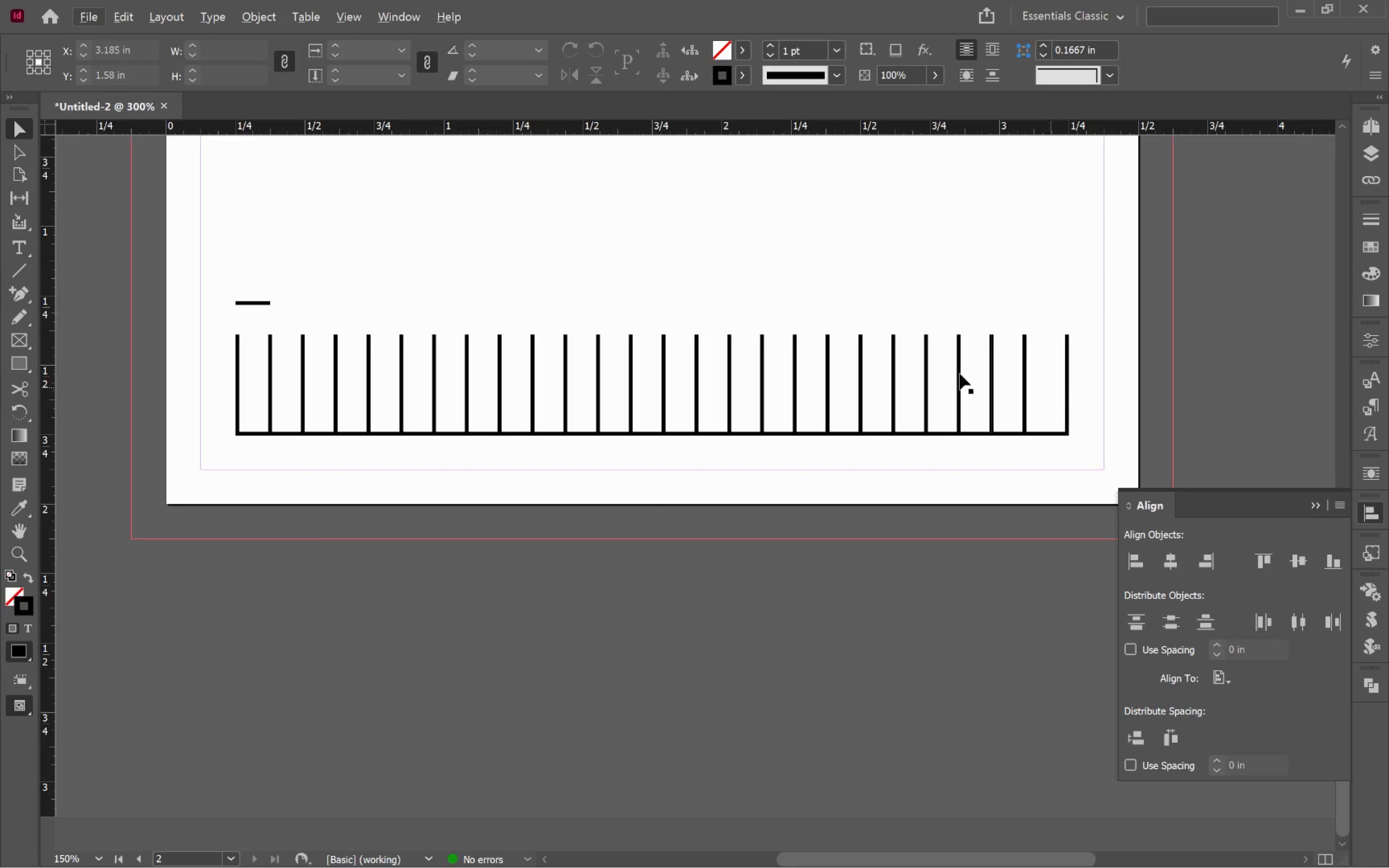 
hold_key(key=Space, duration=1.37)
 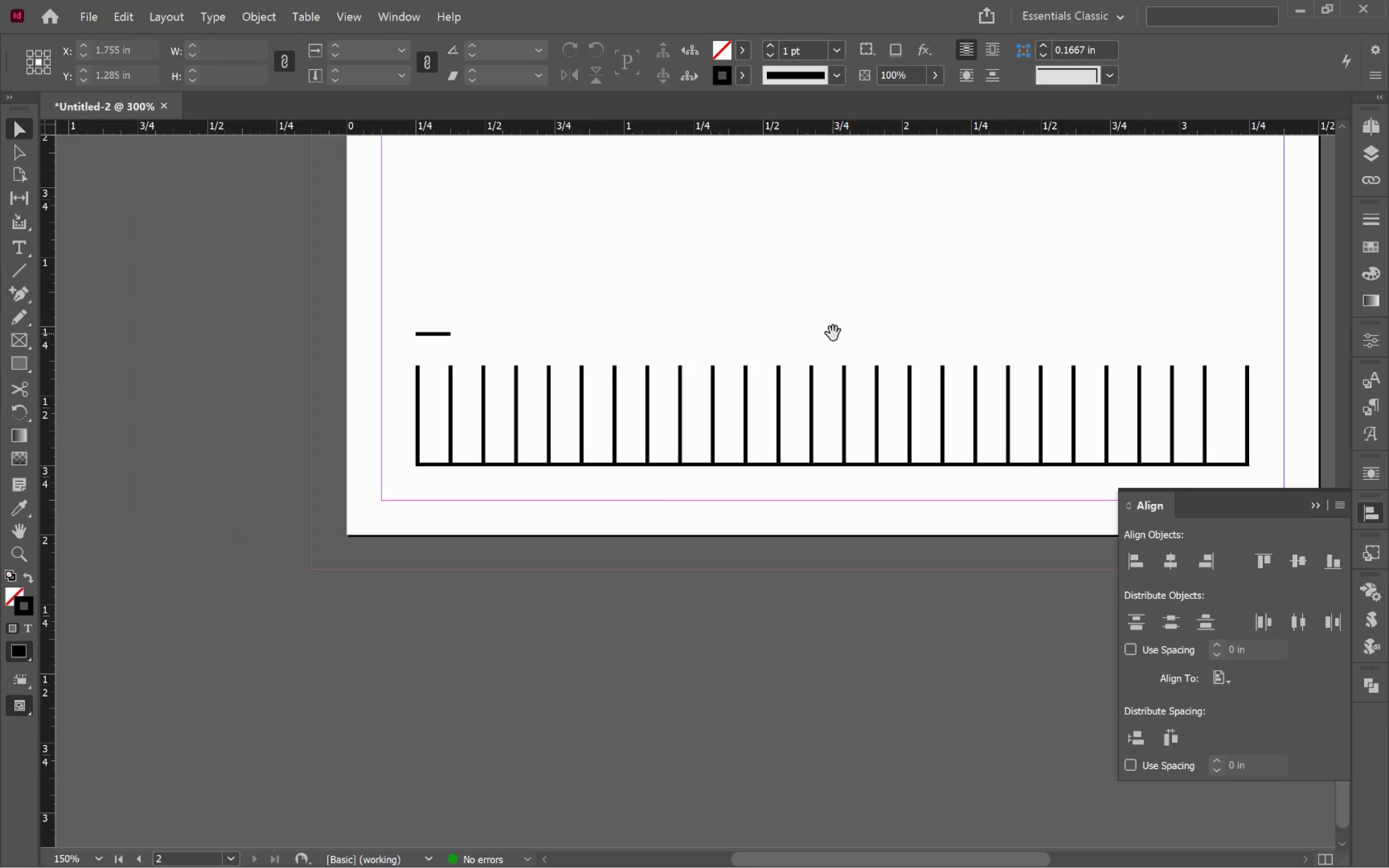 
left_click_drag(start_coordinate=[653, 302], to_coordinate=[833, 333])
 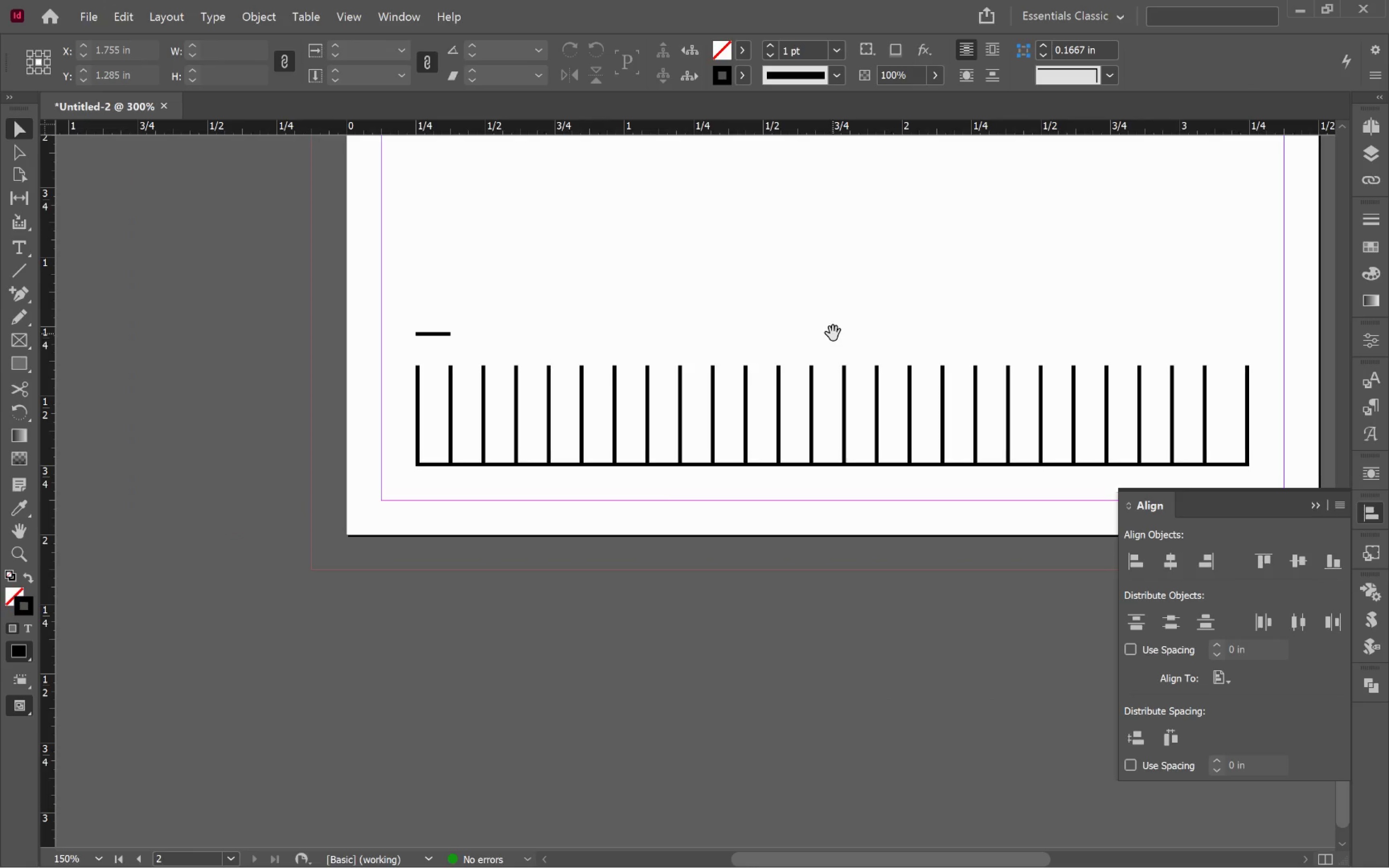 
key(Control+Z)
 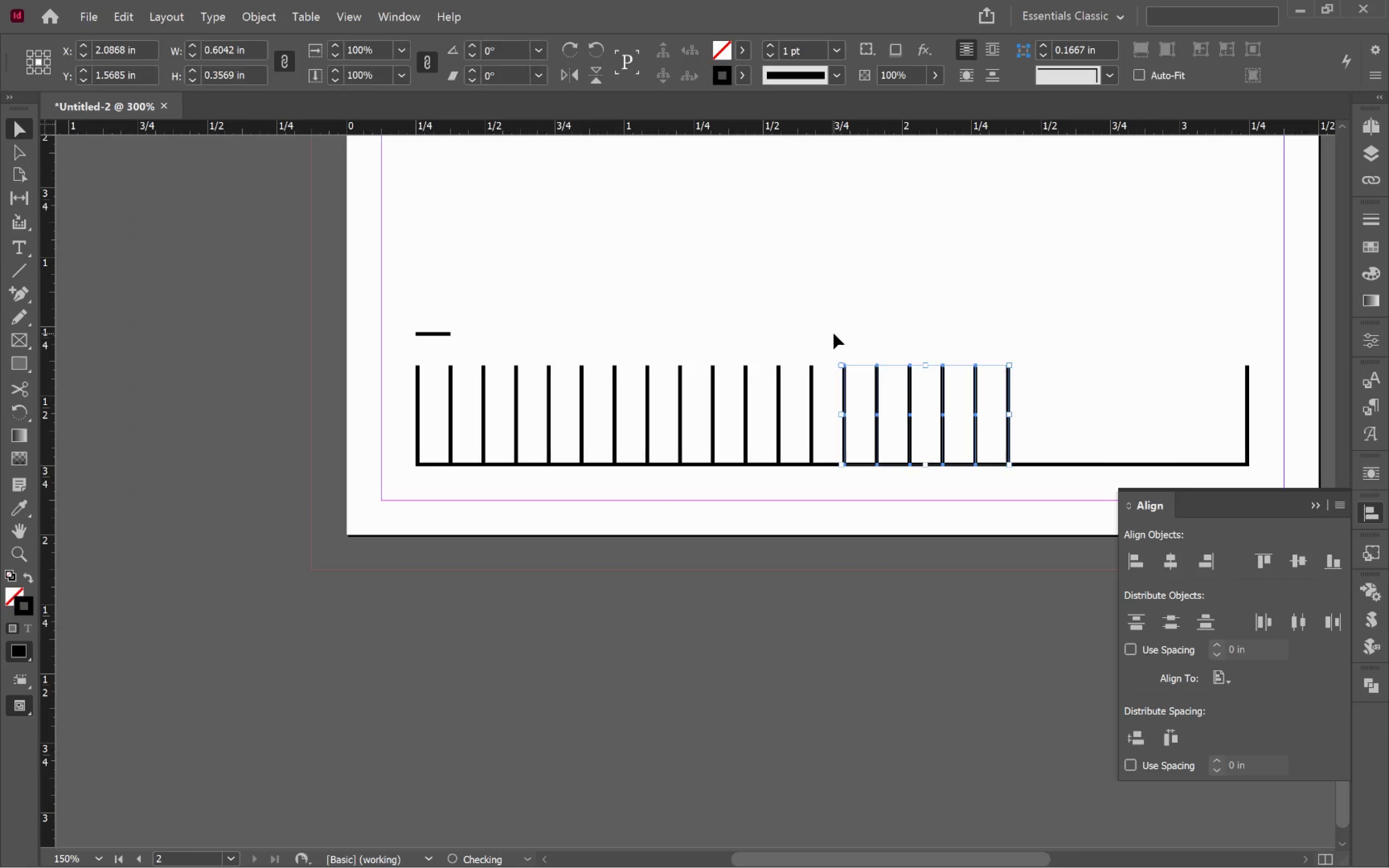 
key(Control+Z)
 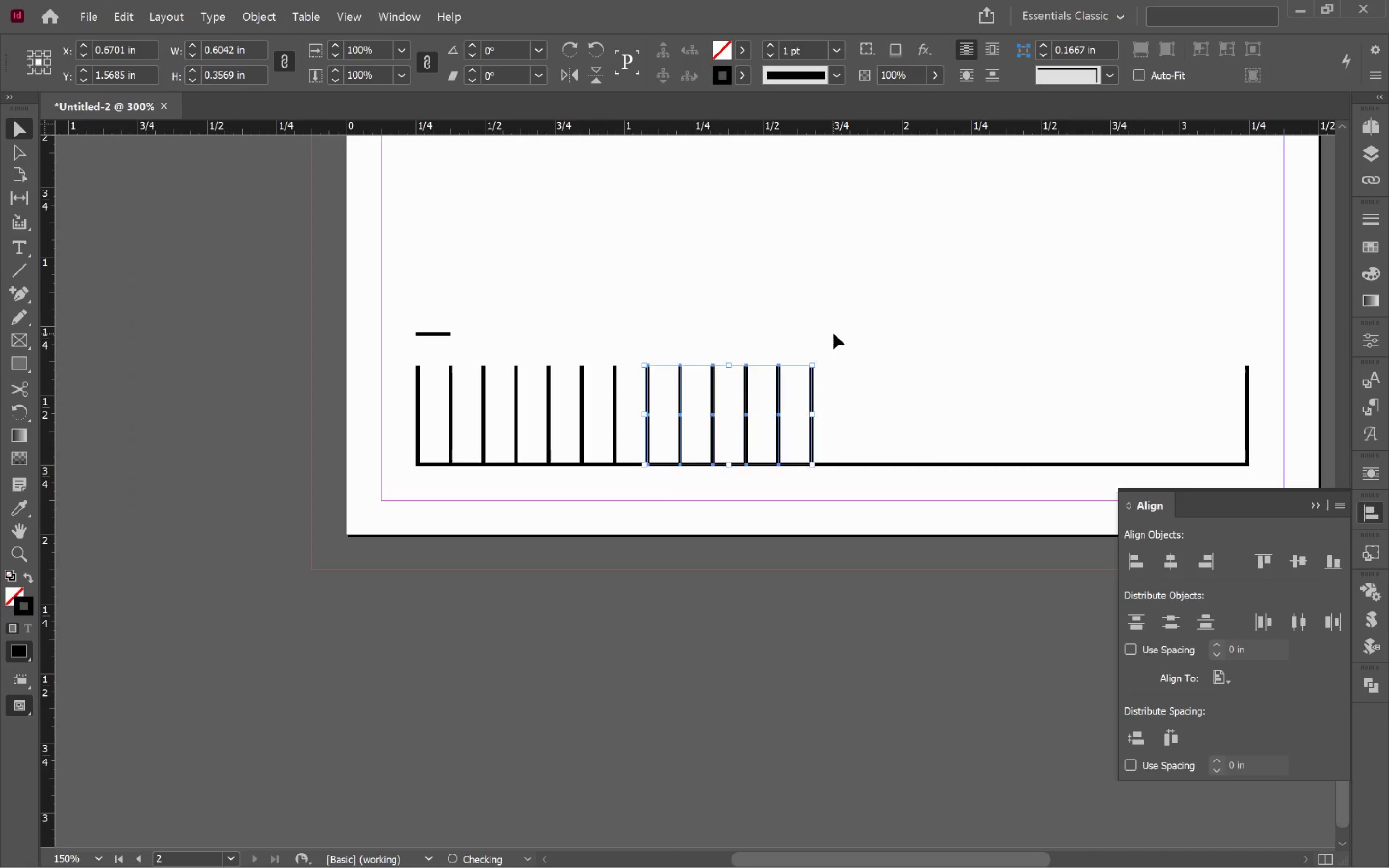 
key(Control+Z)
 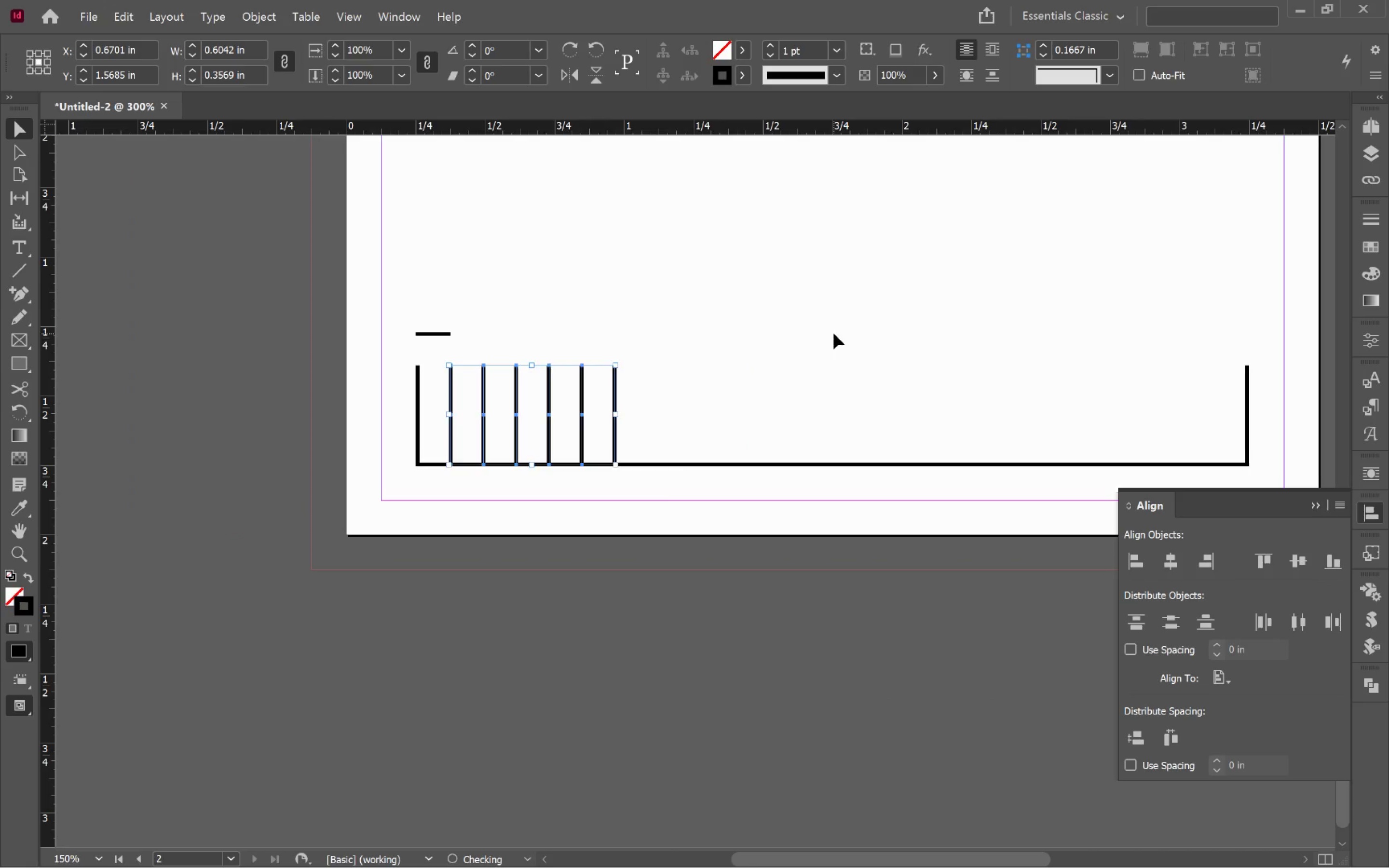 
key(Control+Z)
 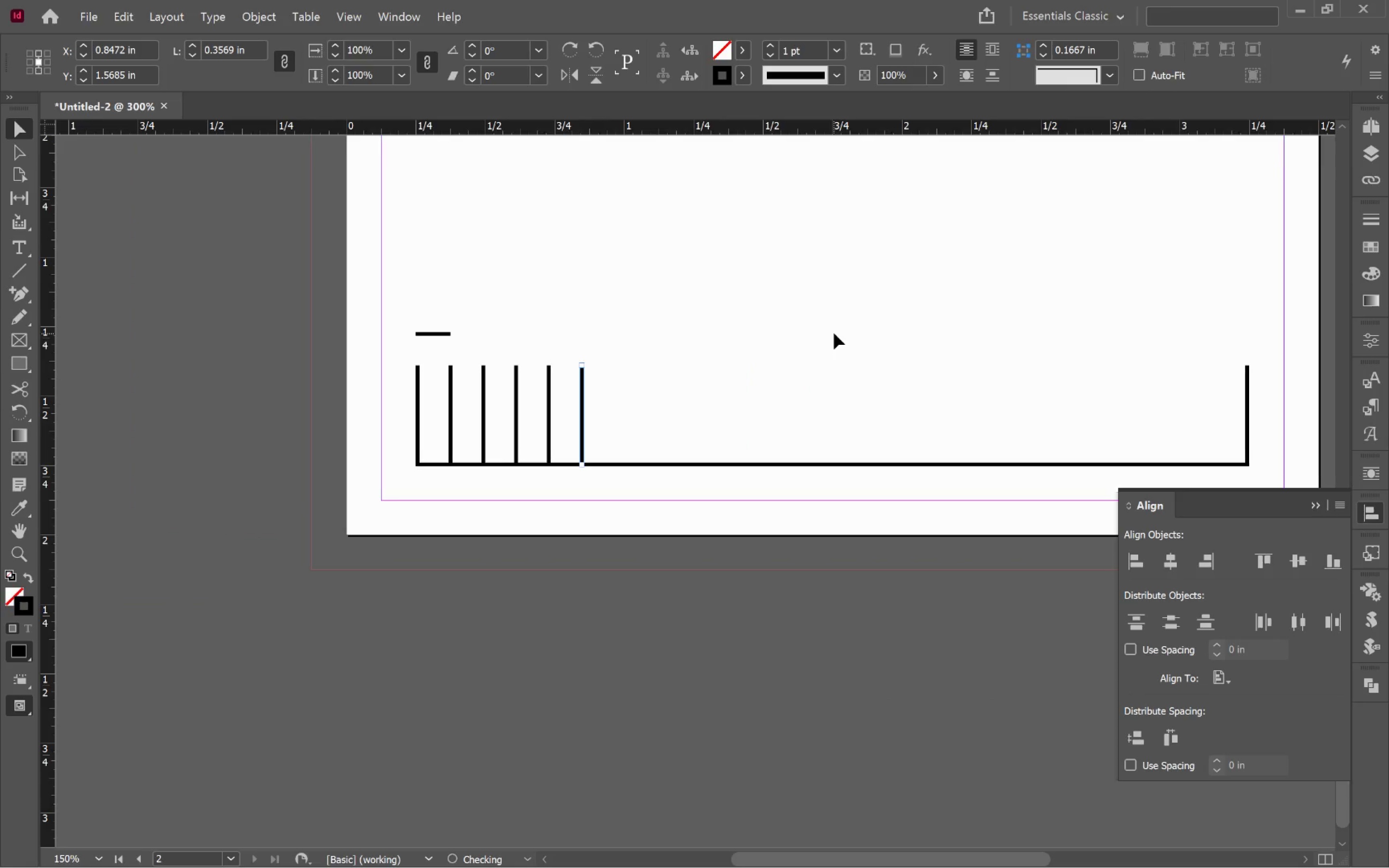 
key(Control+Z)
 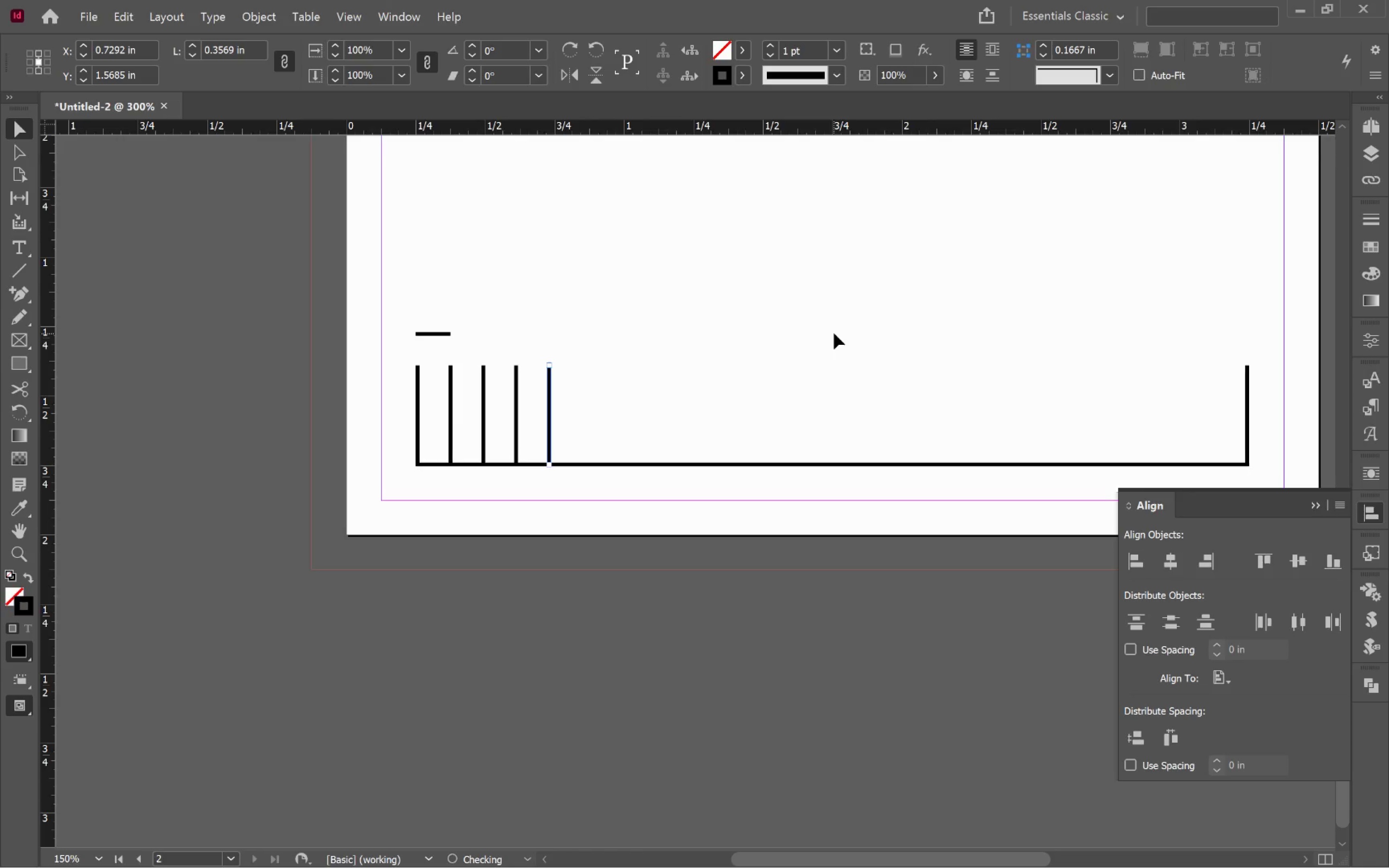 
key(Control+Z)
 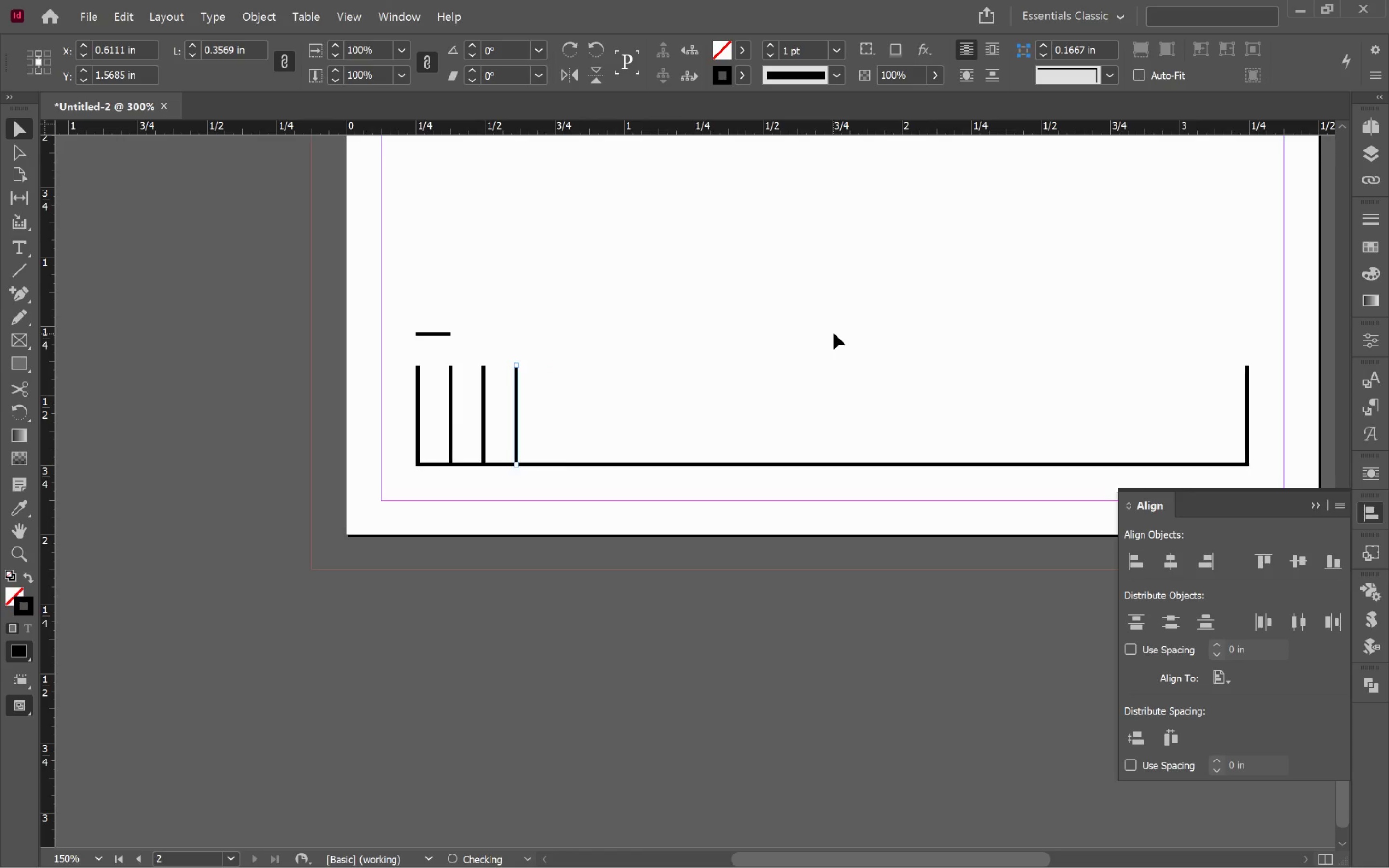 
key(Control+Z)
 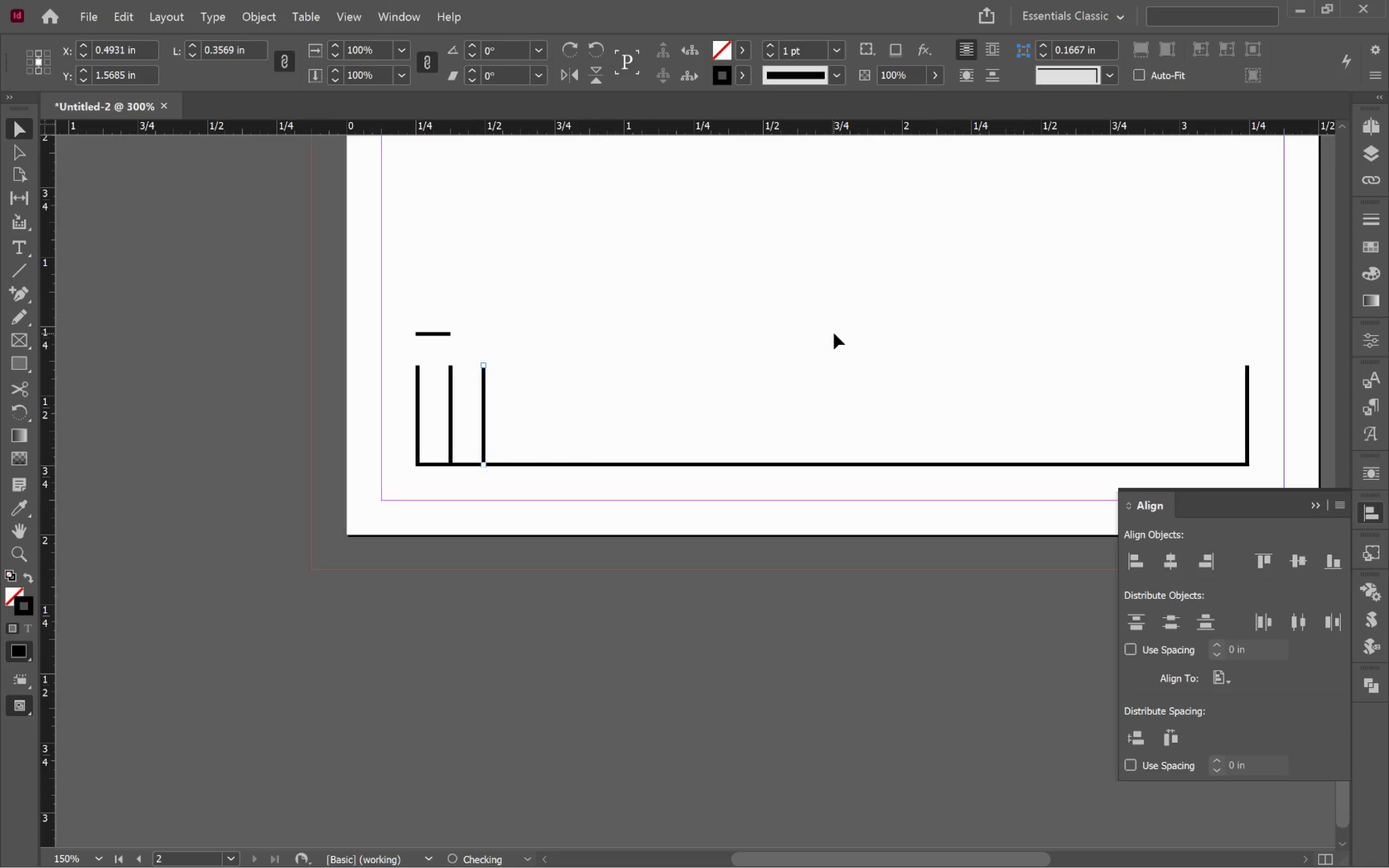 
key(Control+Z)
 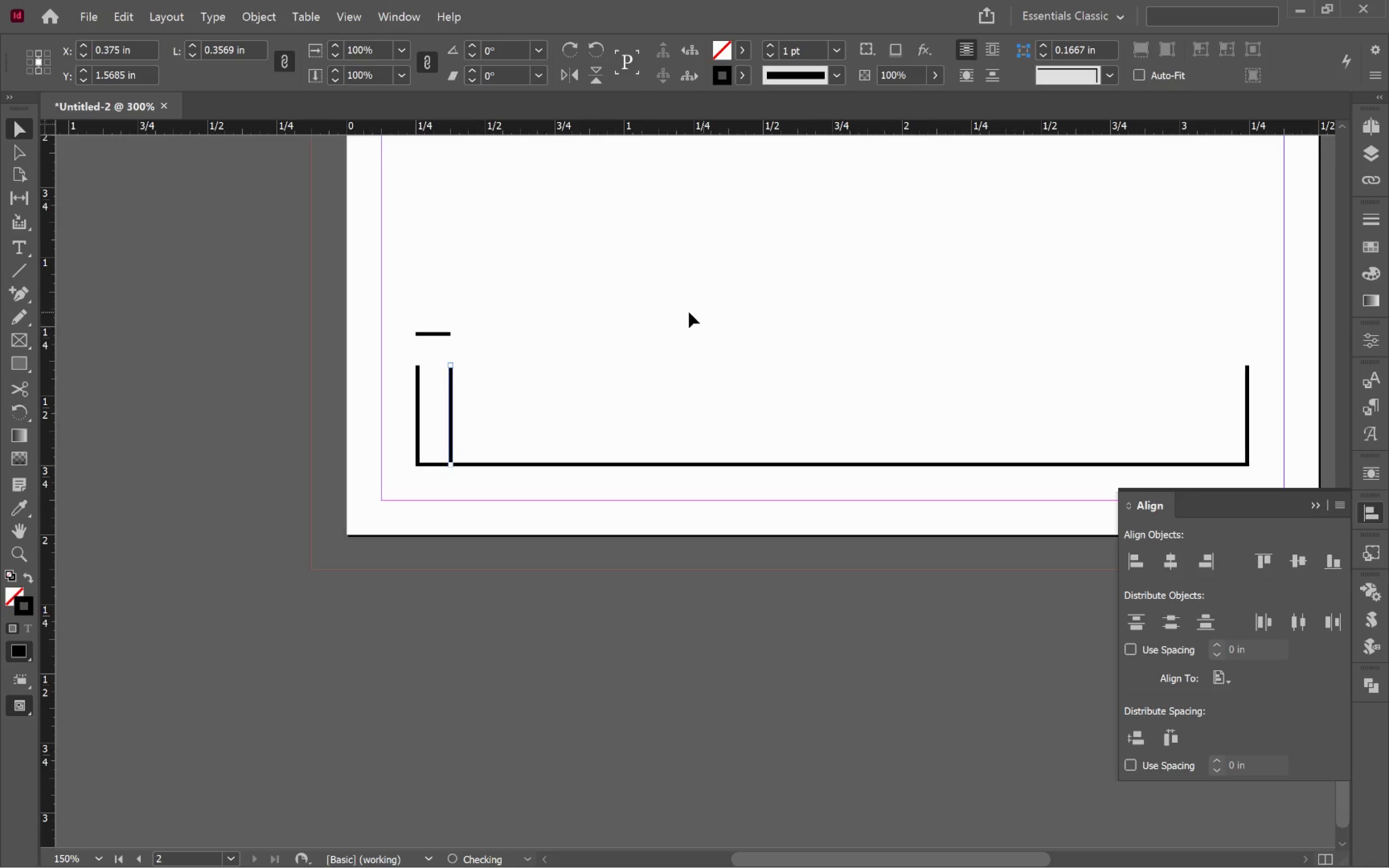 
key(Control+Z)
 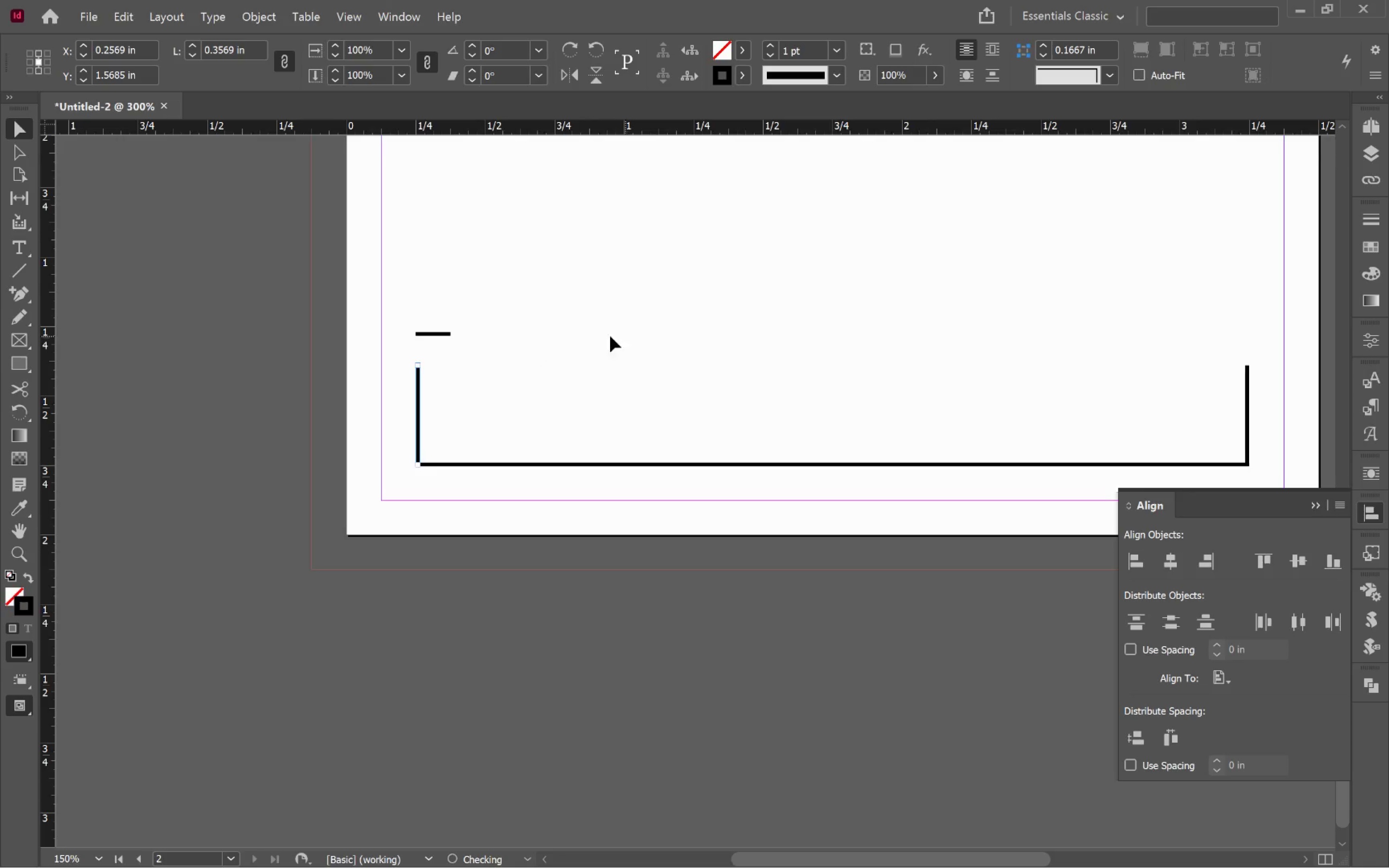 
hold_key(key=AltLeft, duration=0.83)
 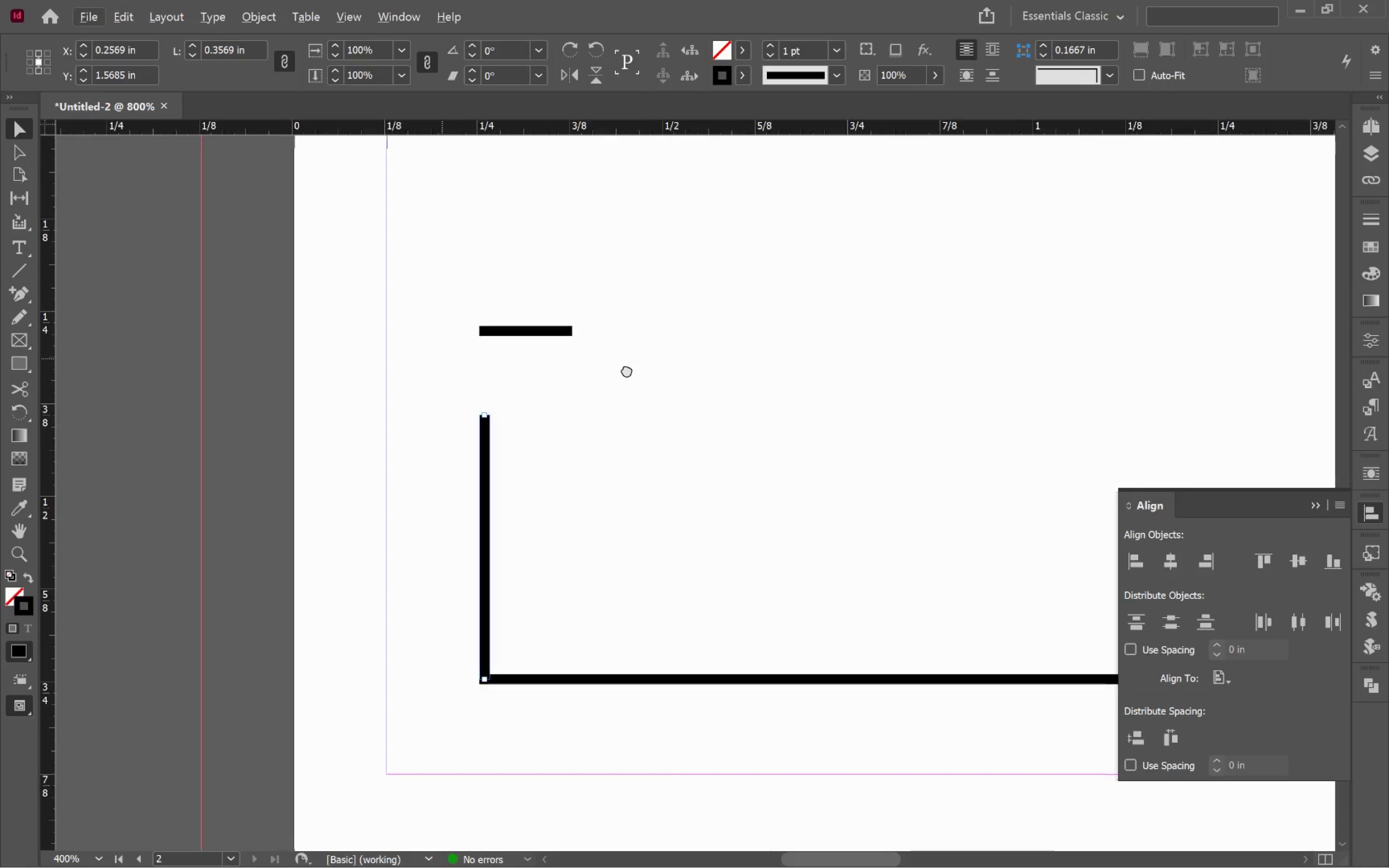 
hold_key(key=Space, duration=0.42)
 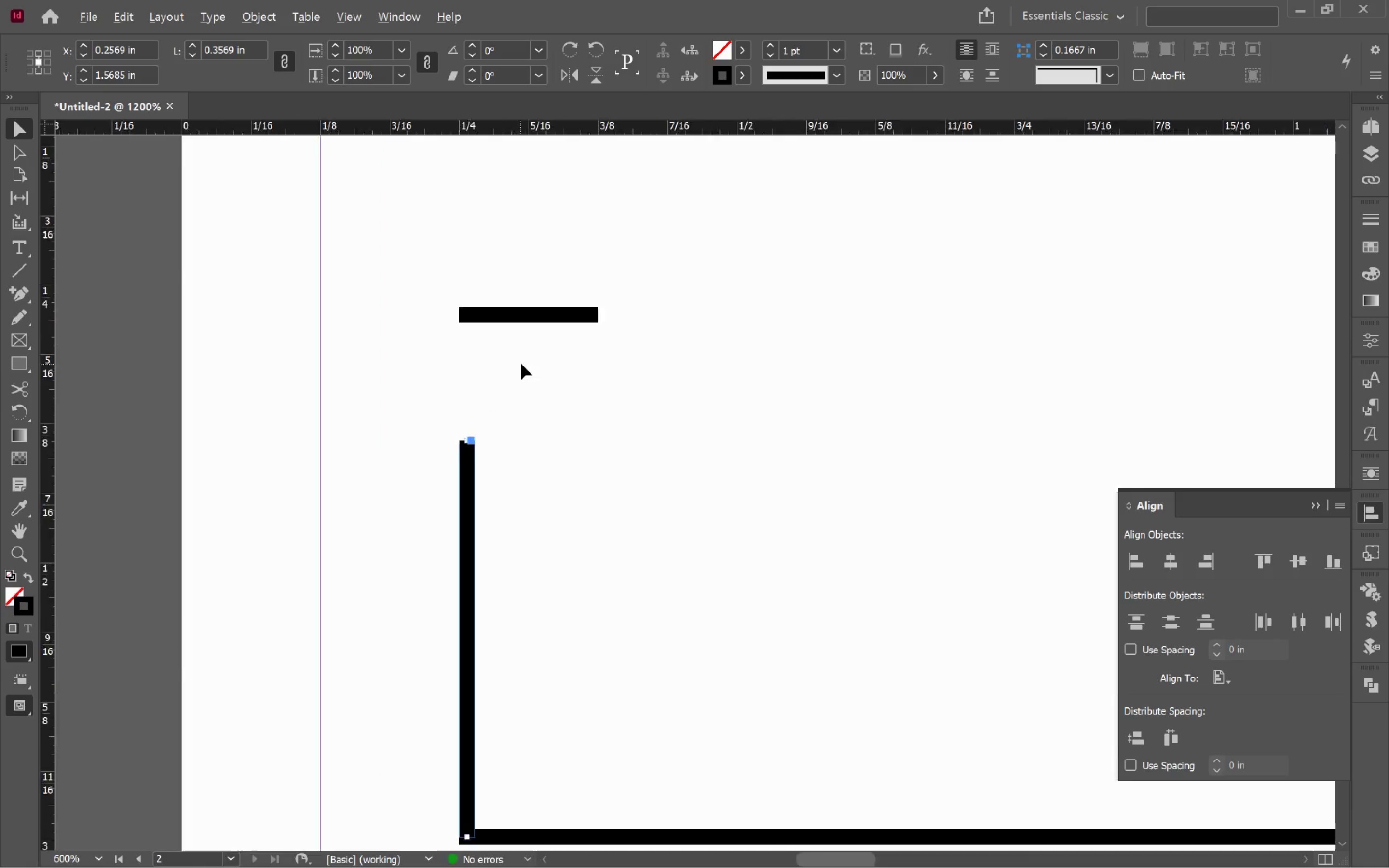 
scroll: coordinate [482, 342], scroll_direction: up, amount: 3.0
 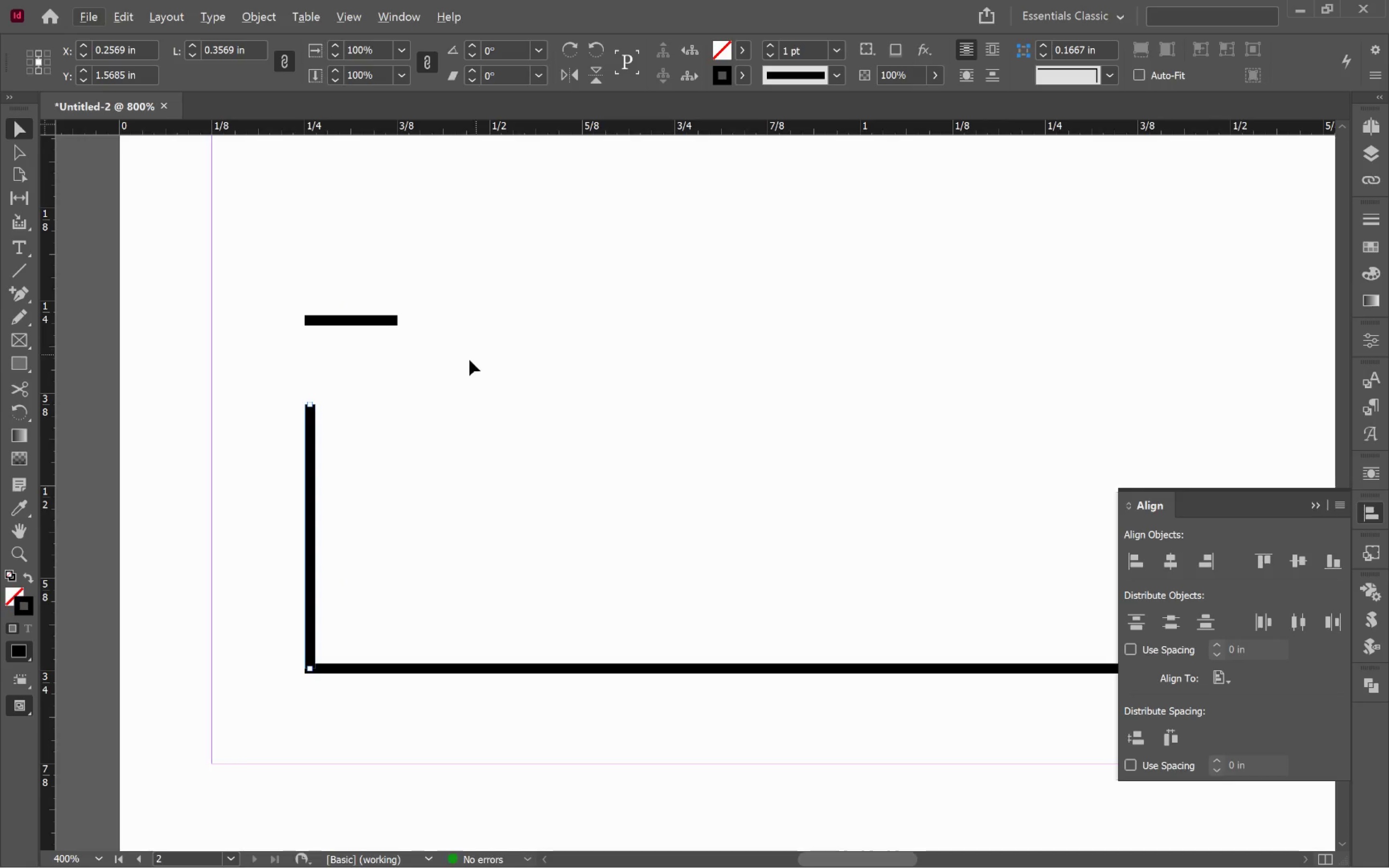 
left_click_drag(start_coordinate=[452, 359], to_coordinate=[626, 369])
 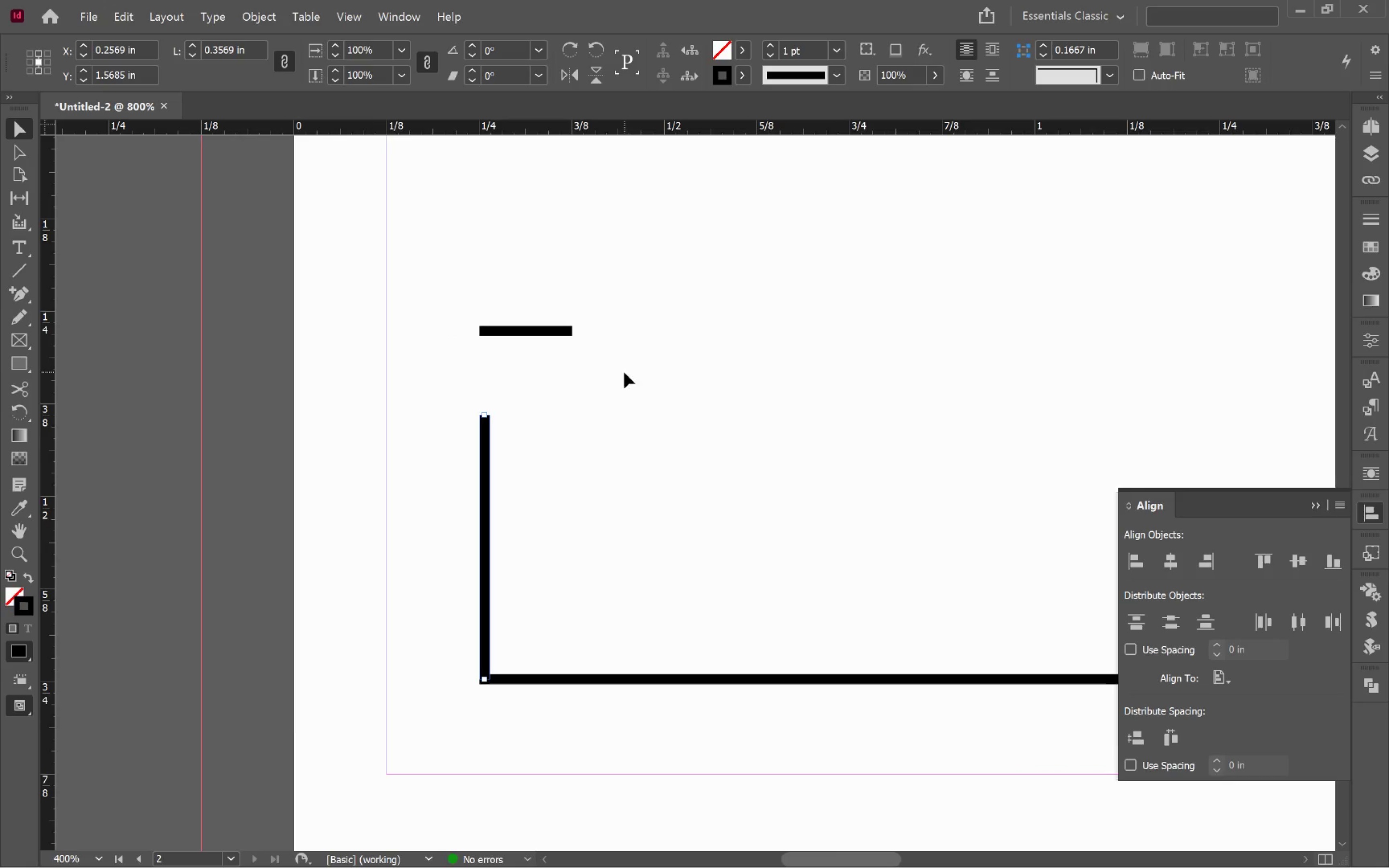 
hold_key(key=AltLeft, duration=0.56)
scroll: coordinate [521, 364], scroll_direction: up, amount: 3.0
 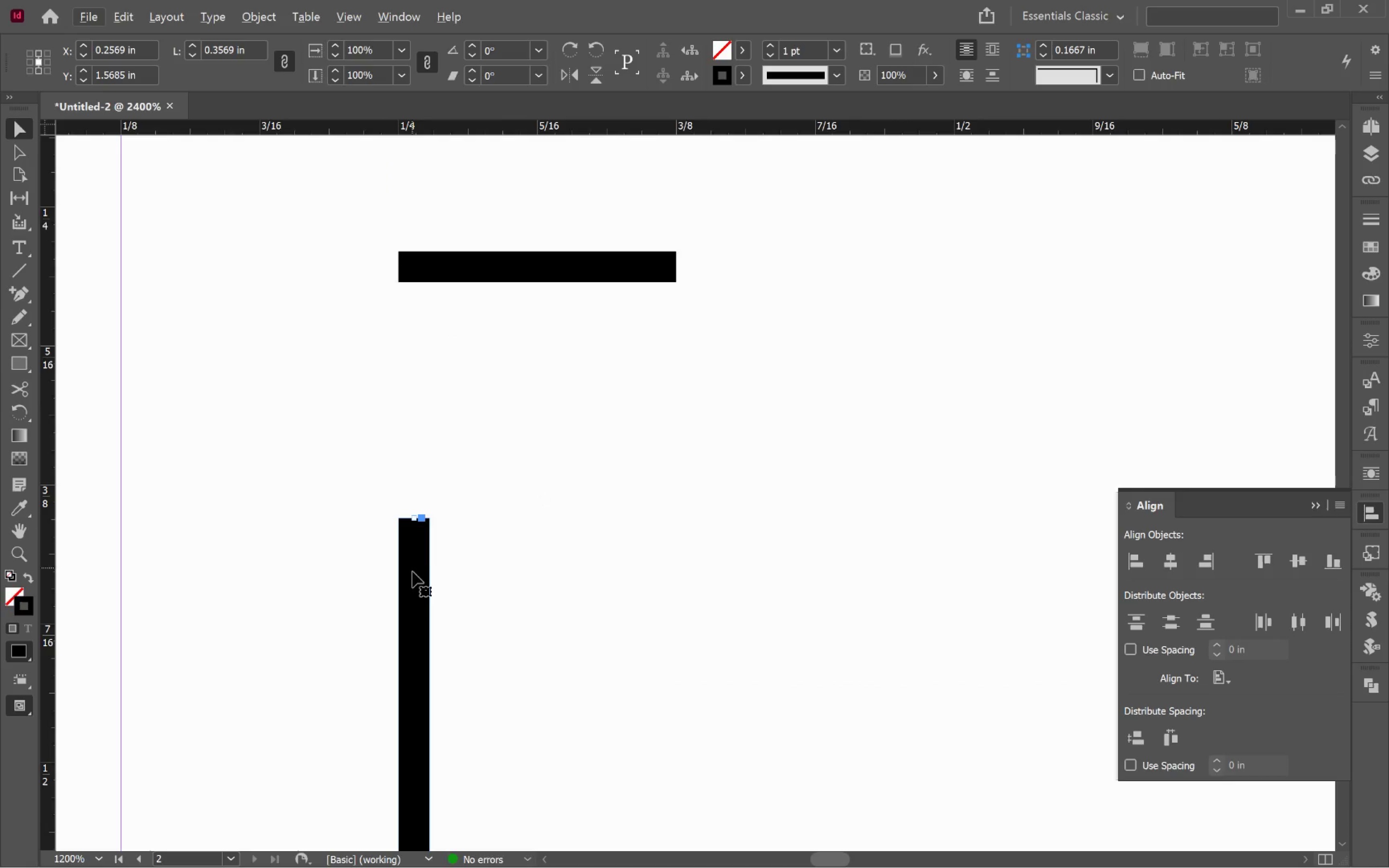 
hold_key(key=ShiftLeft, duration=4.13)
 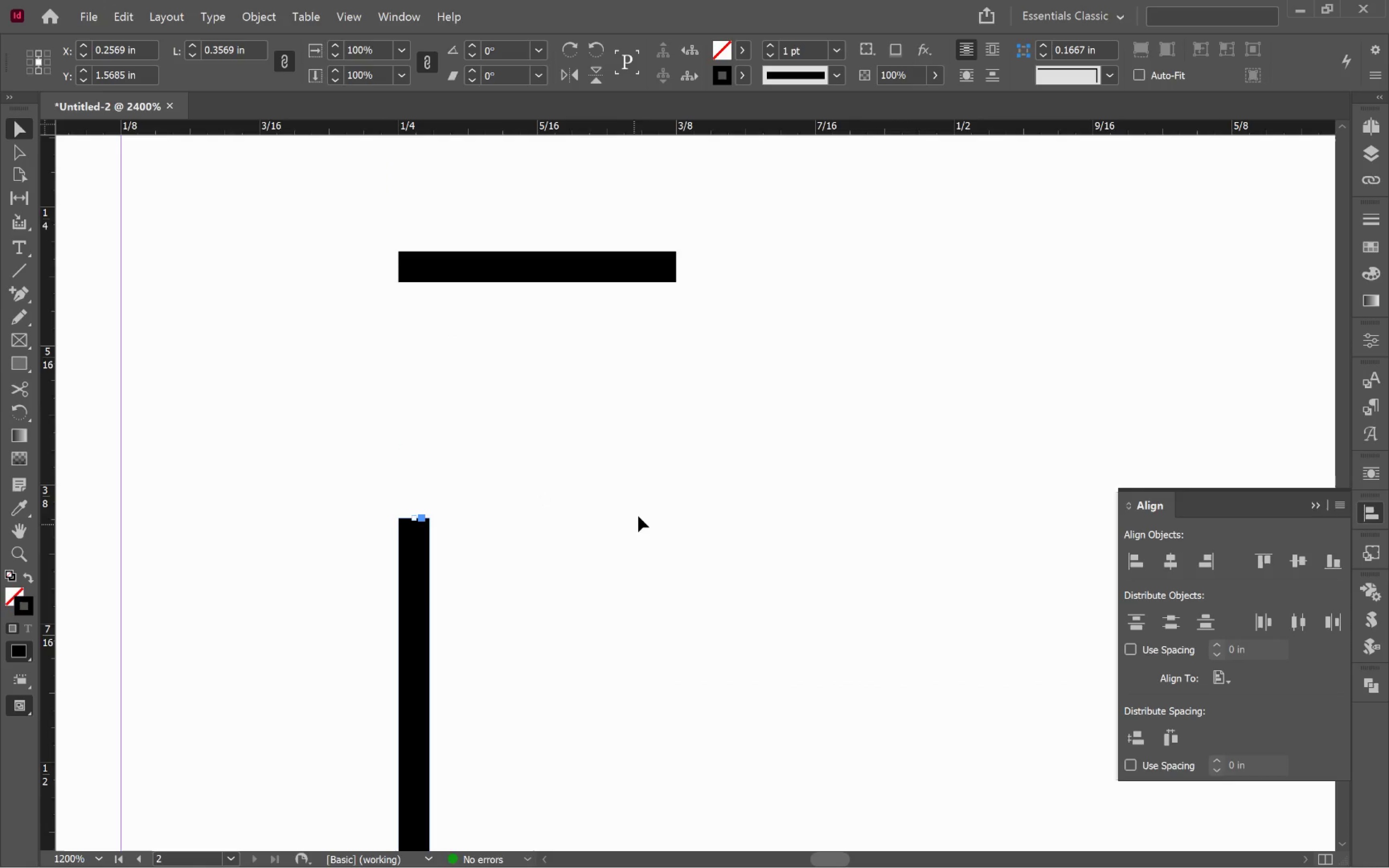 
left_click([640, 505])
 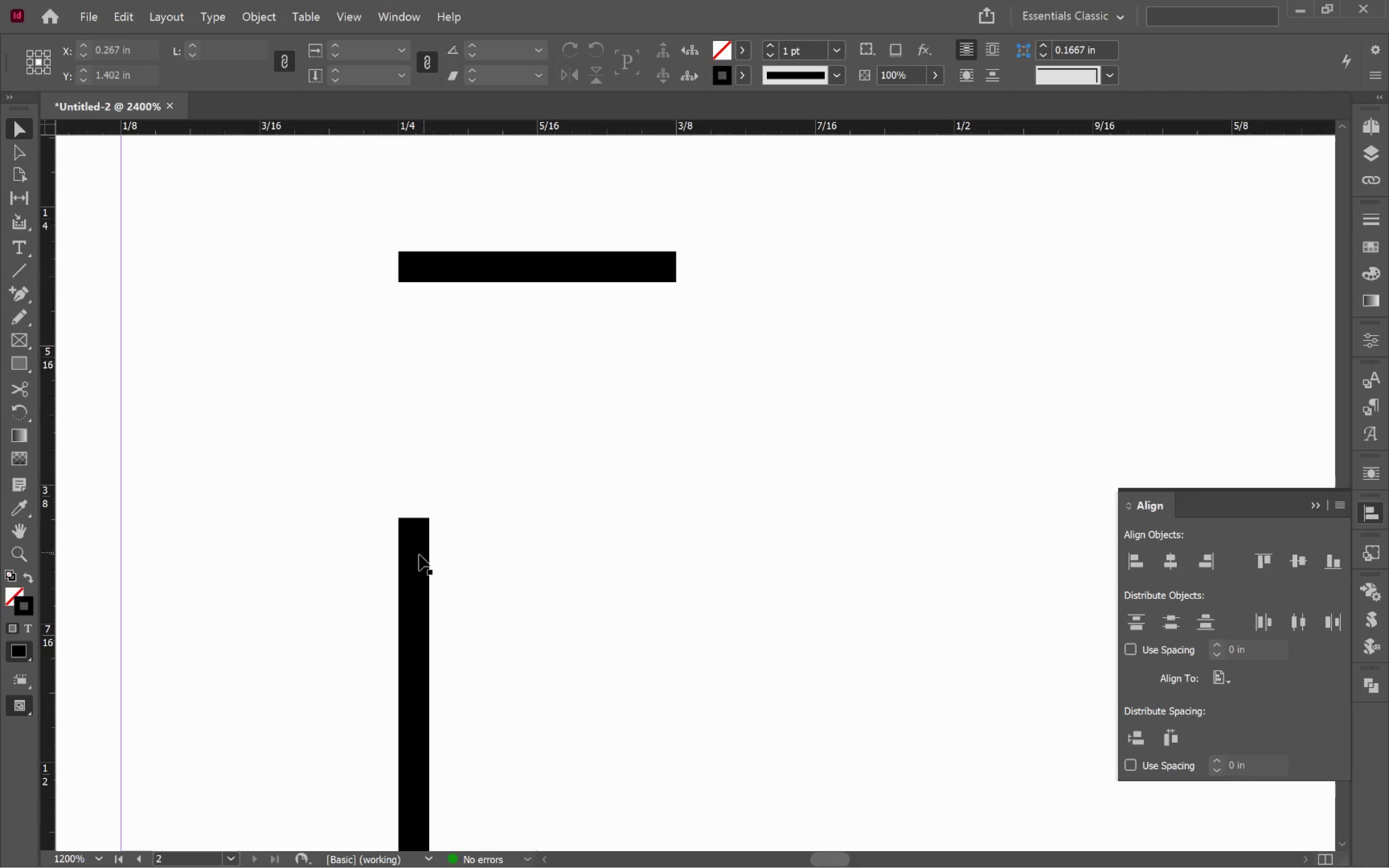 
left_click_drag(start_coordinate=[414, 560], to_coordinate=[694, 586])
 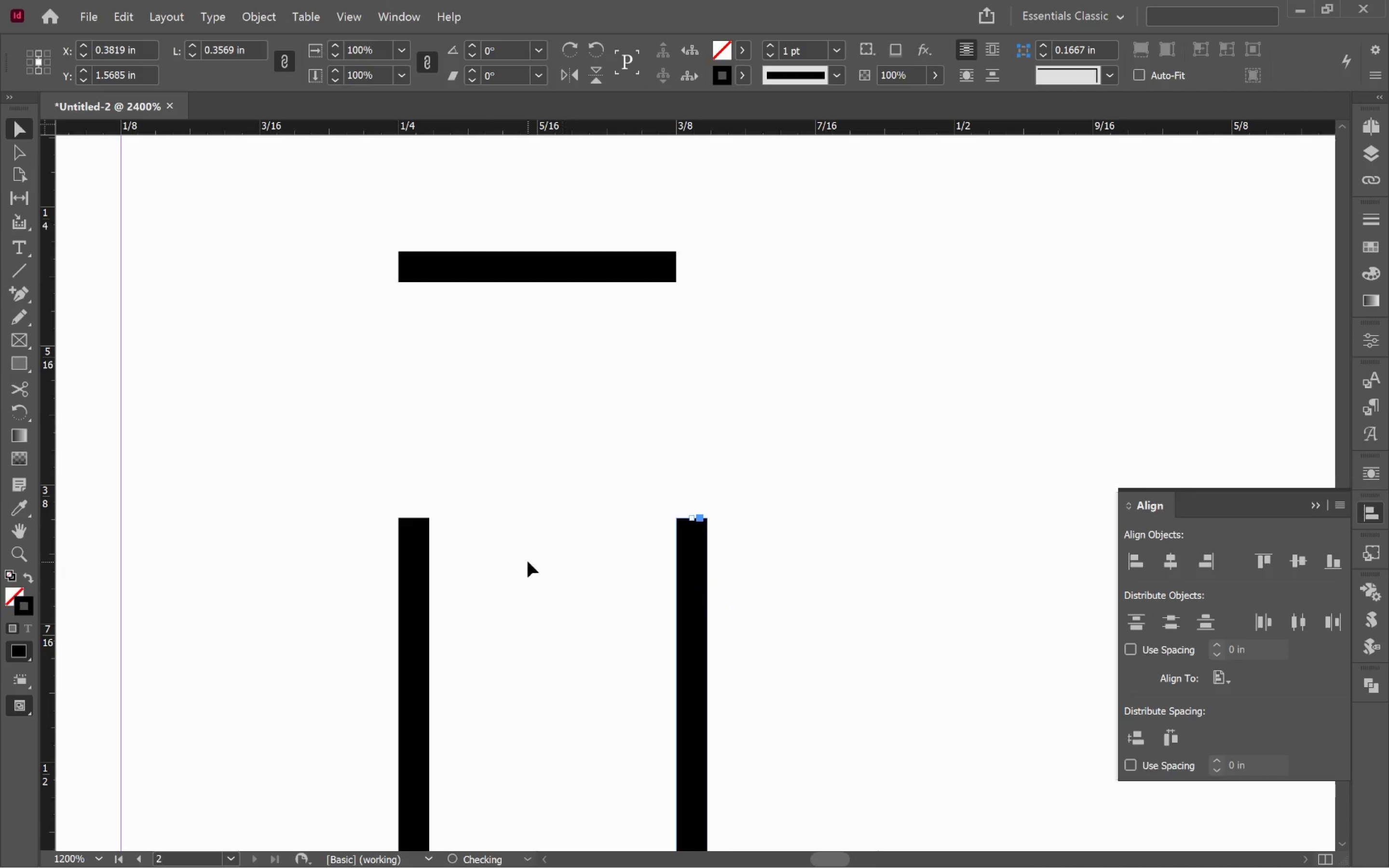 
hold_key(key=AltLeft, duration=3.0)
 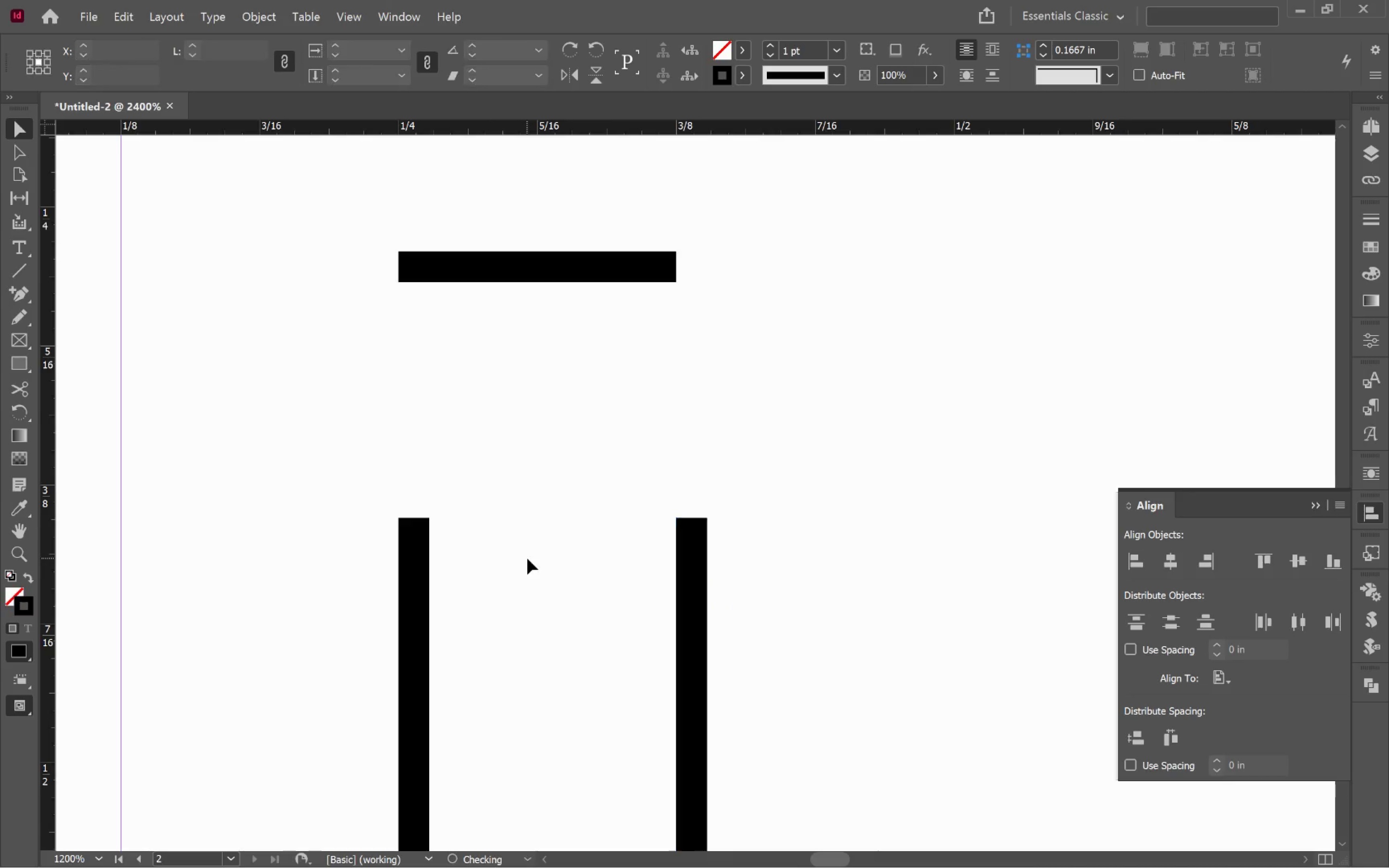 
hold_key(key=ShiftLeft, duration=2.87)
 